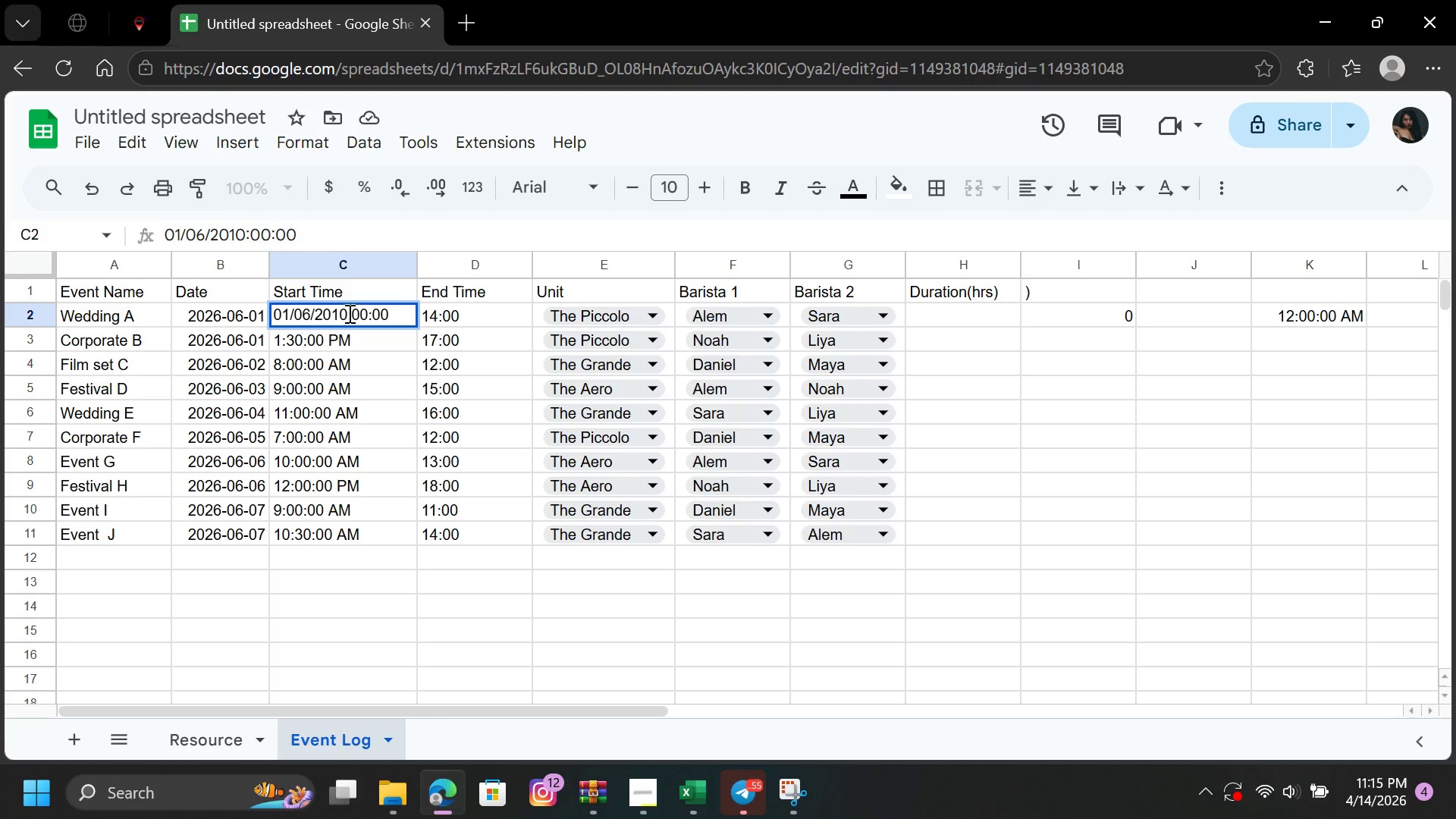 
key(Backspace)
 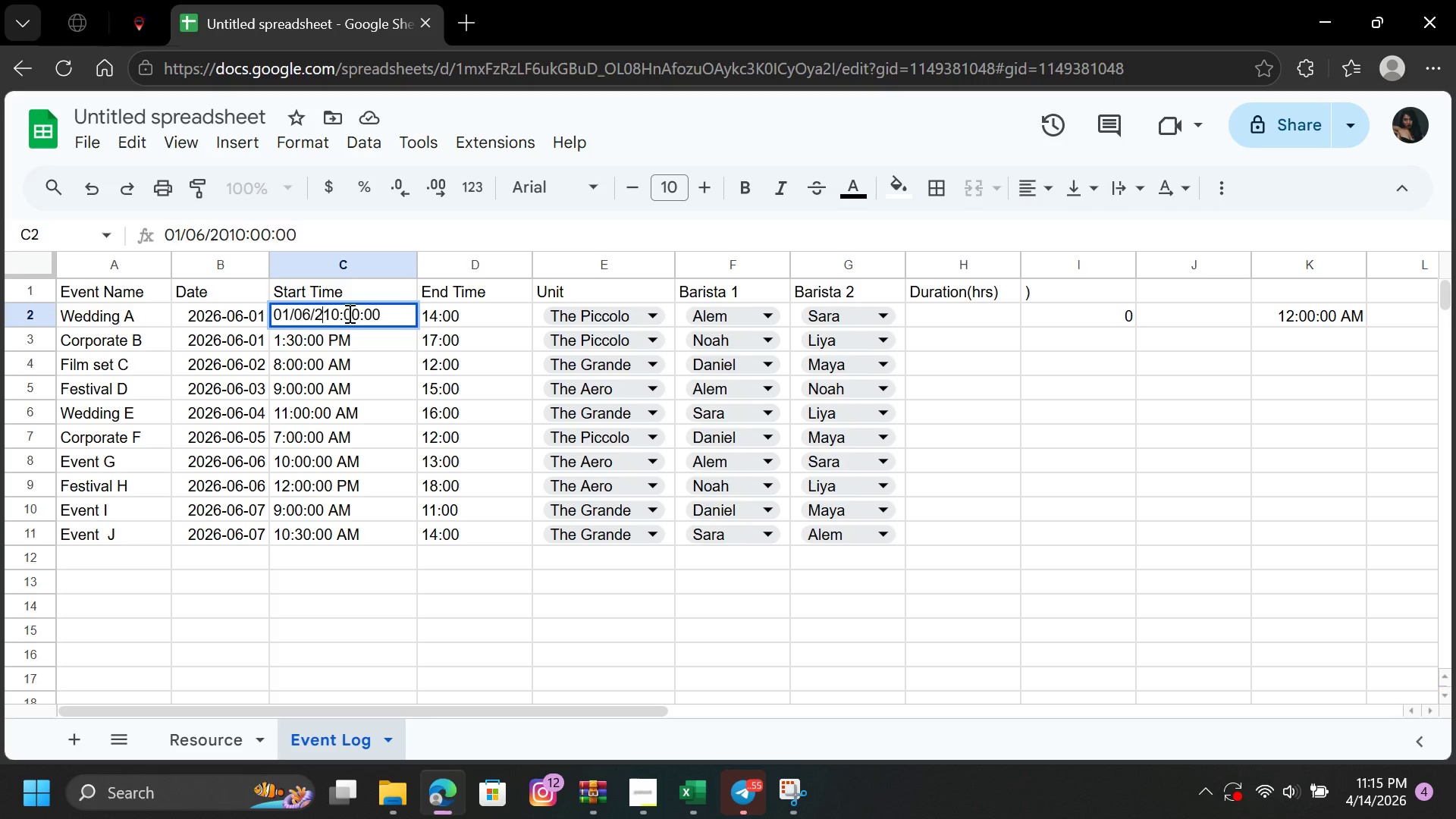 
key(Backspace)
 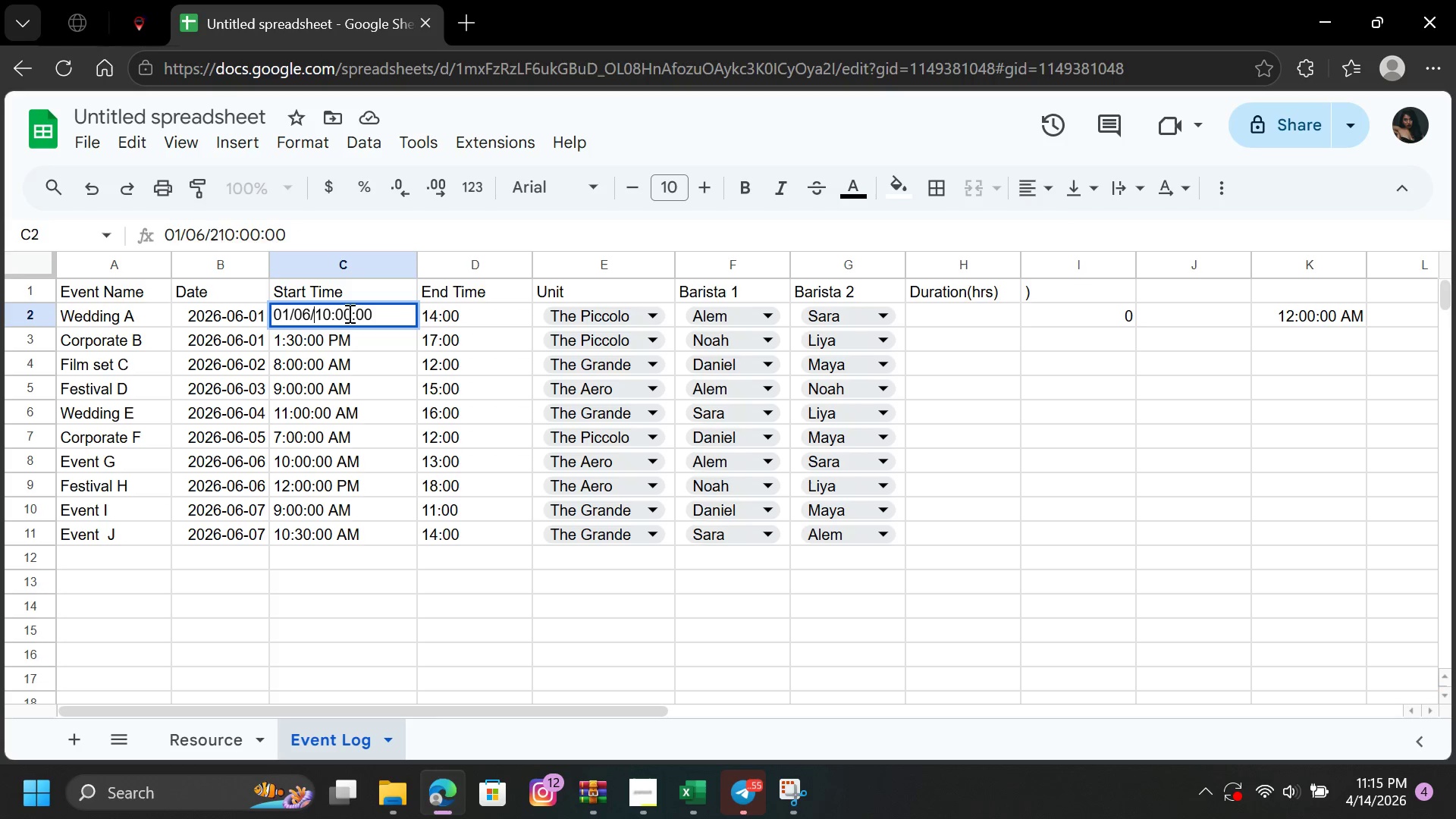 
key(Backspace)
 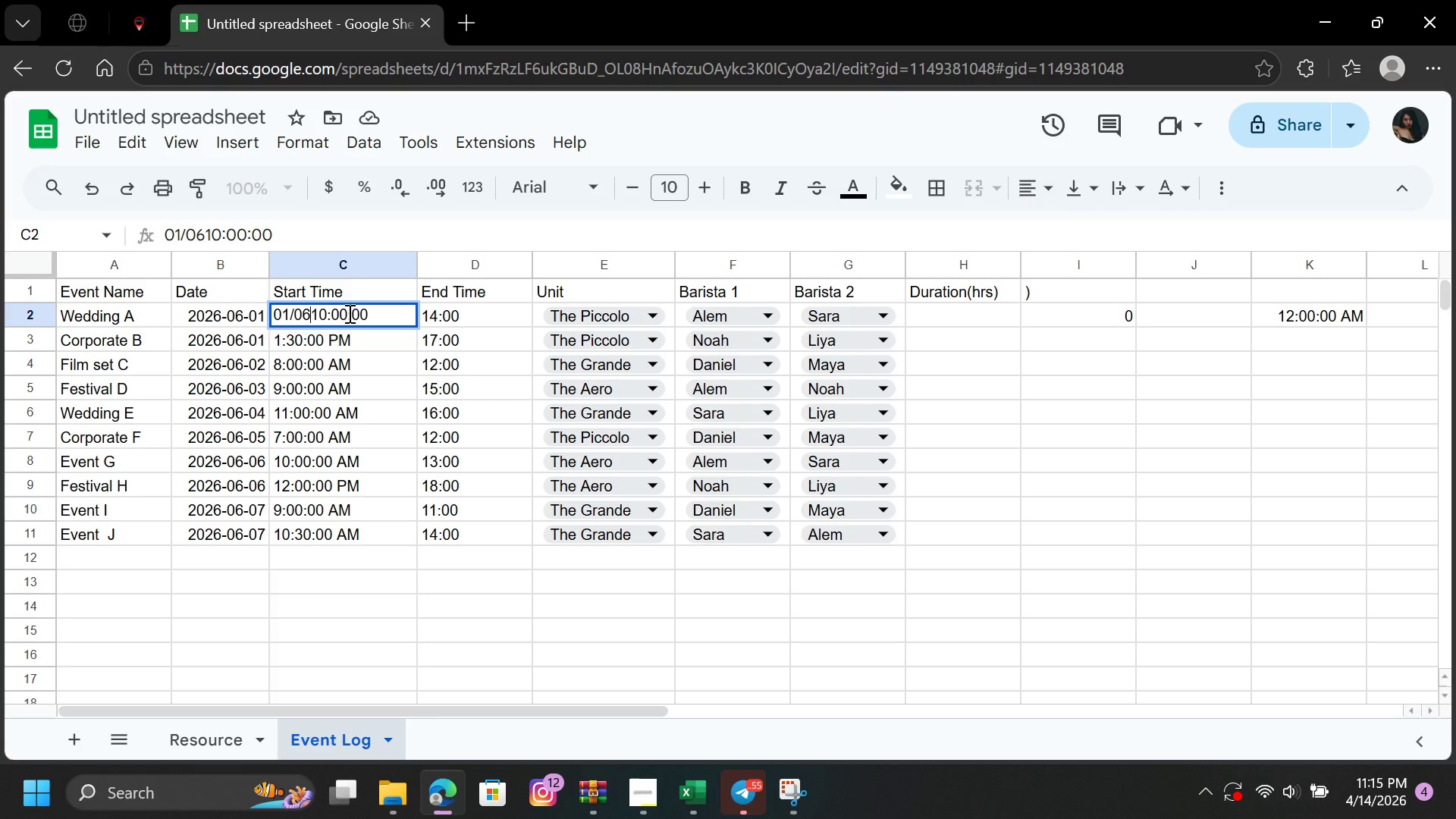 
key(Backspace)
 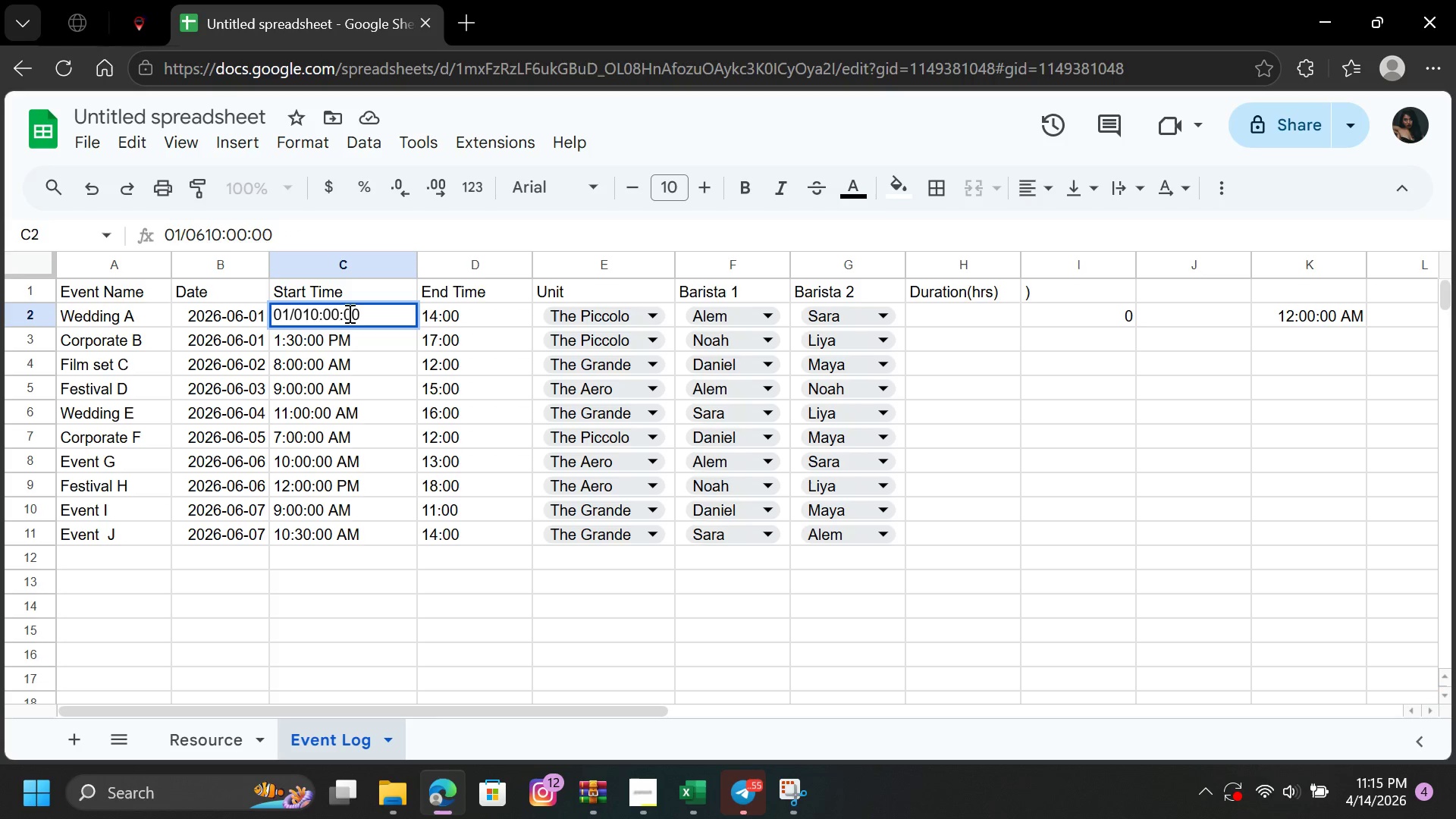 
key(Backspace)
 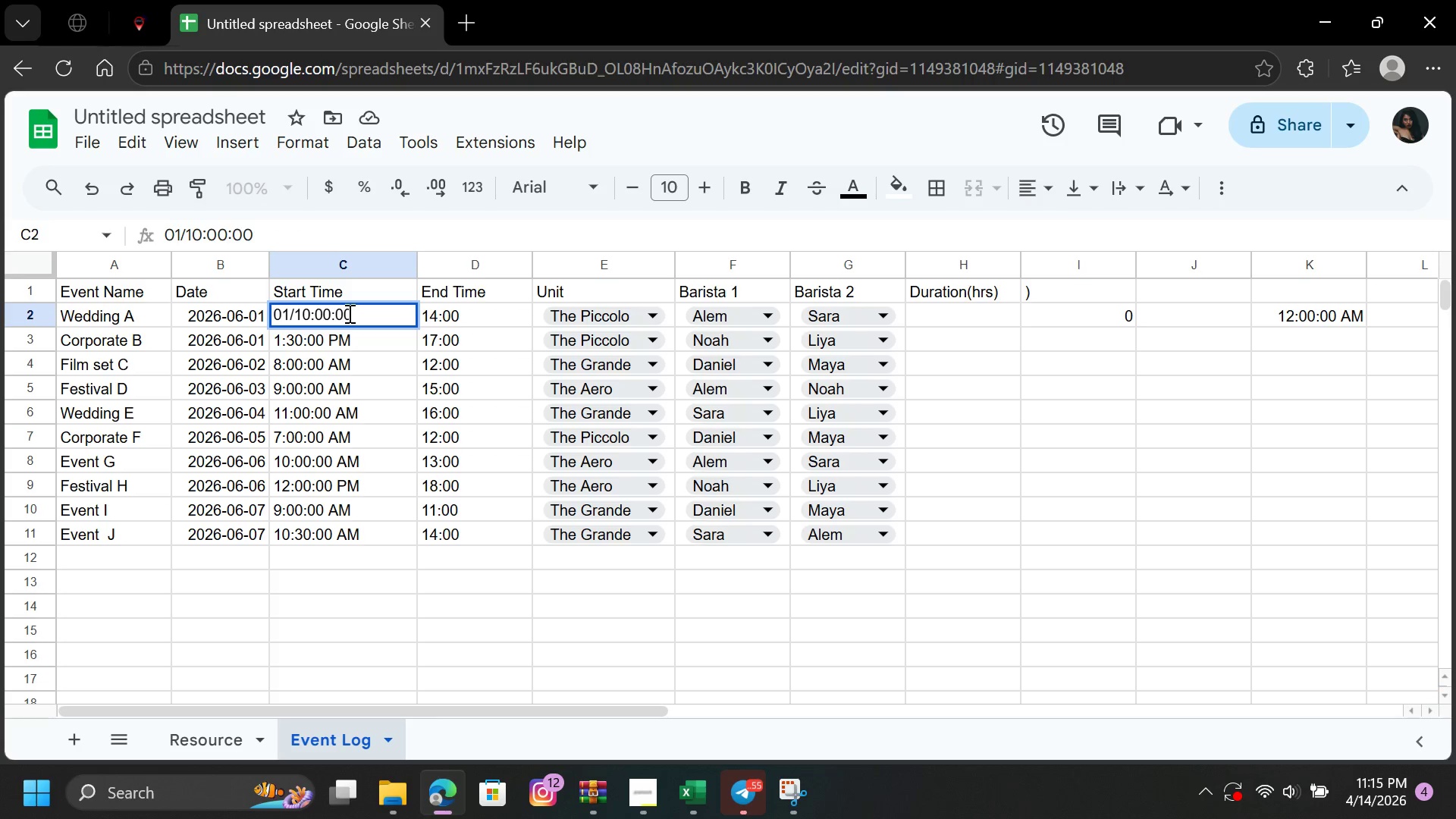 
key(Backspace)
 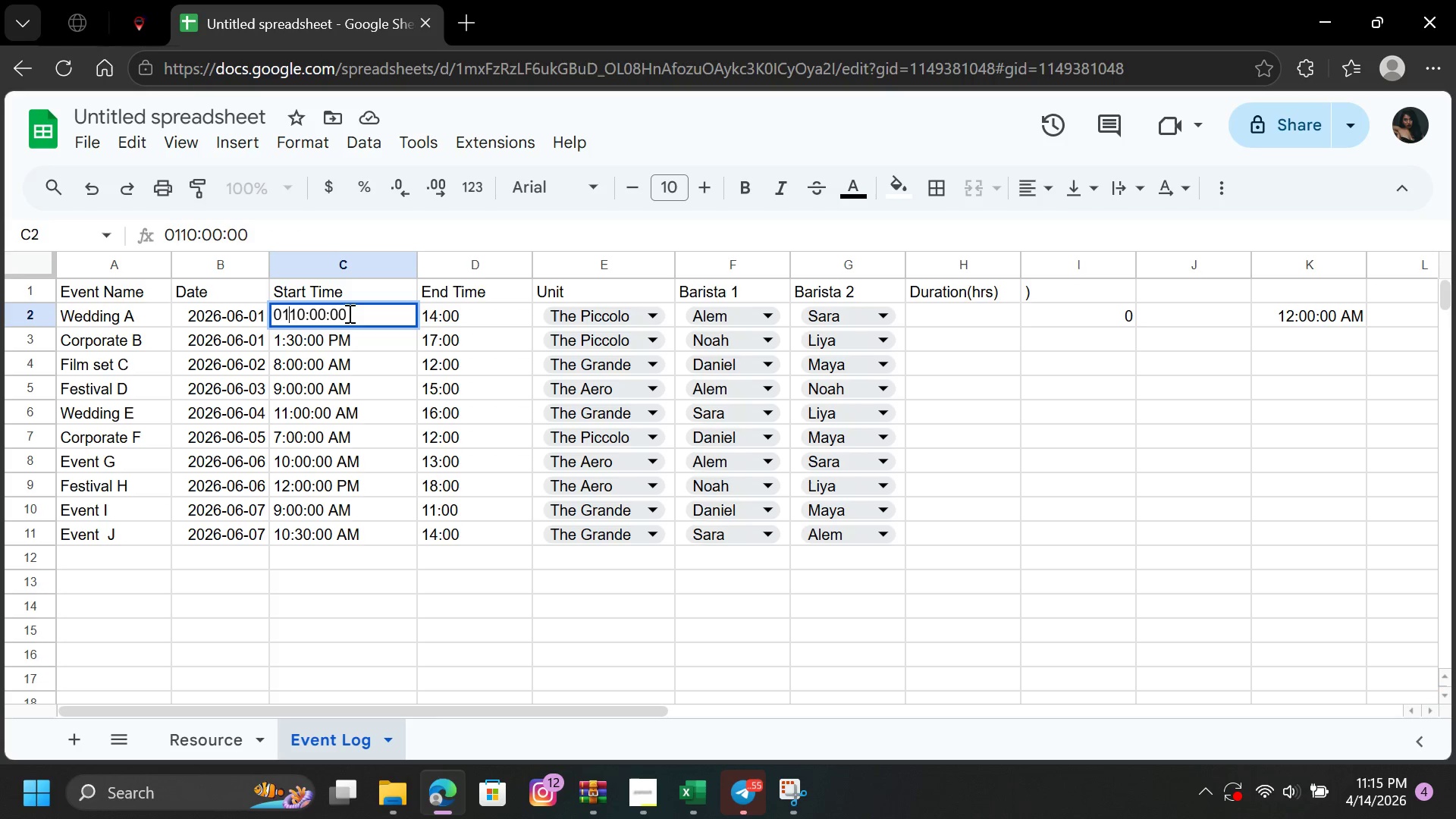 
key(Backspace)
 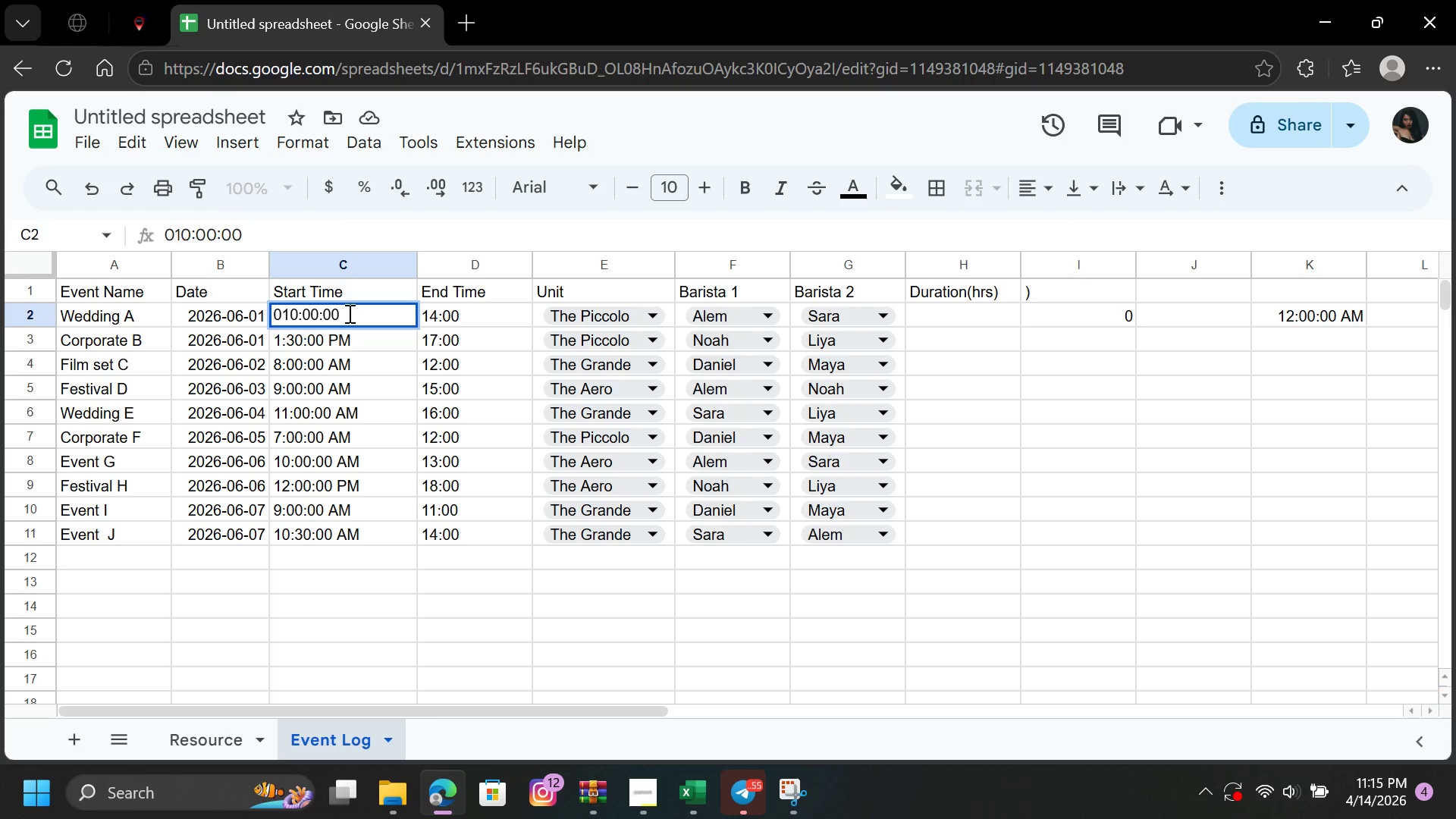 
key(Backspace)
 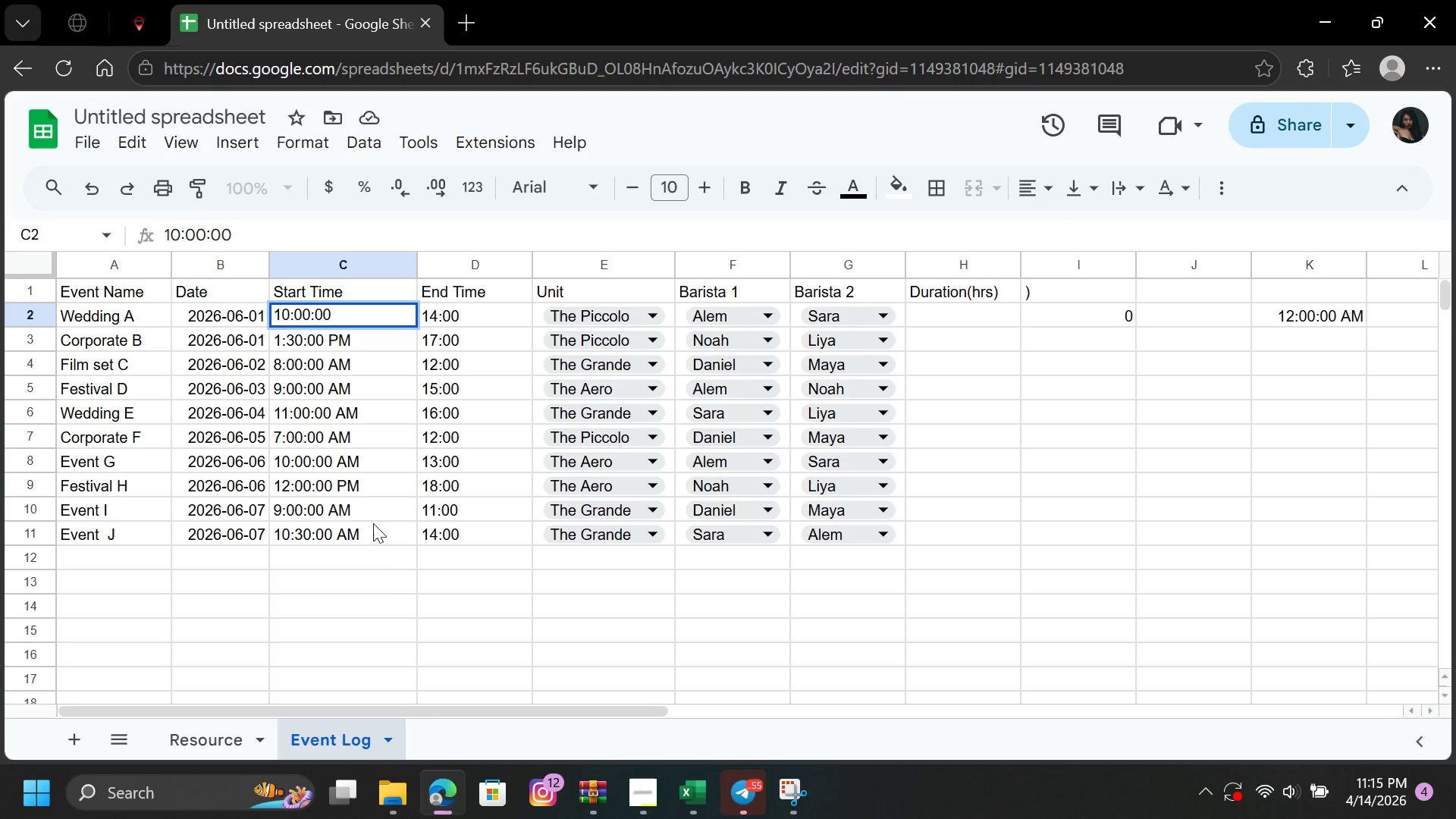 
left_click([390, 566])
 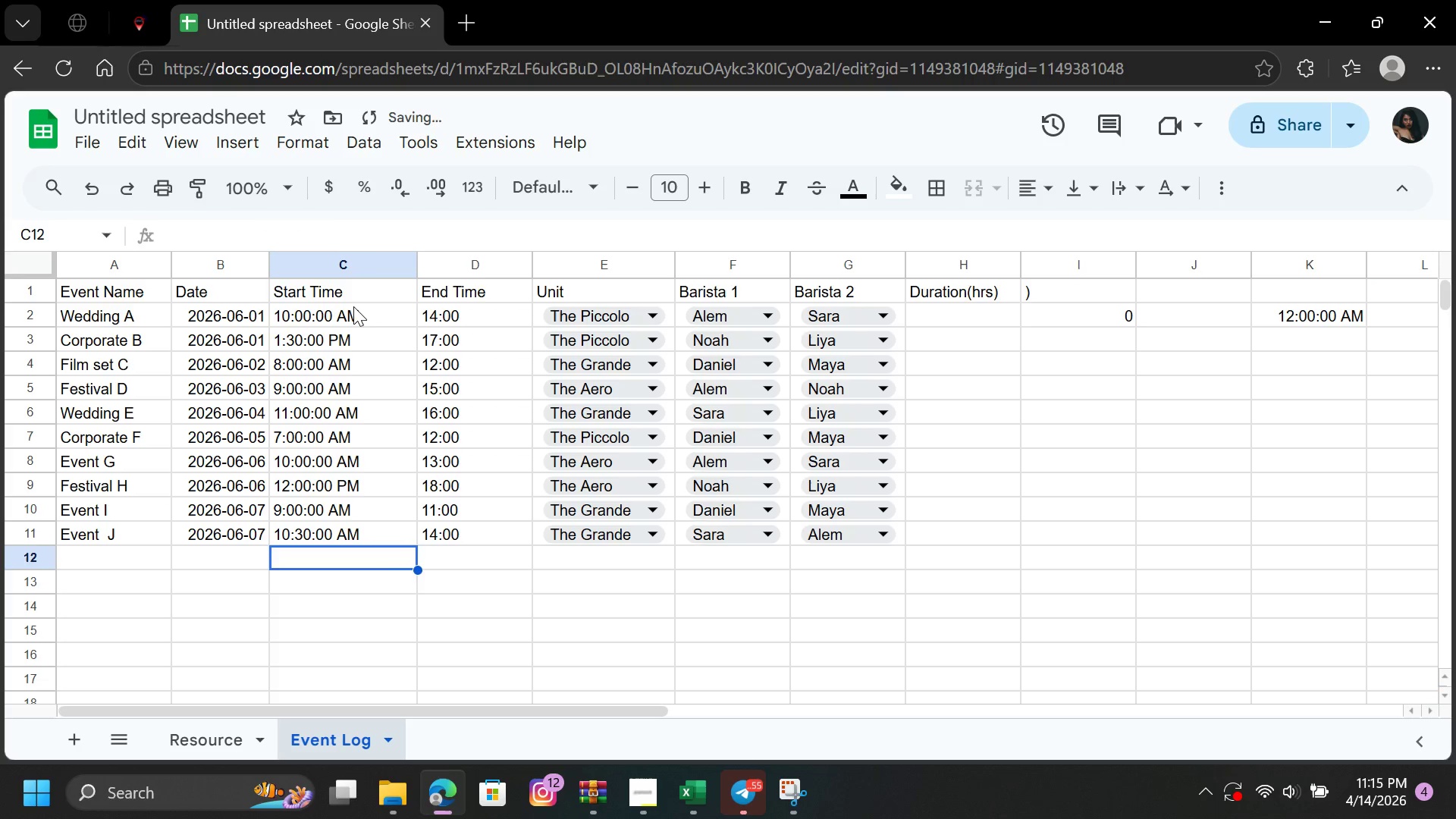 
left_click([356, 306])
 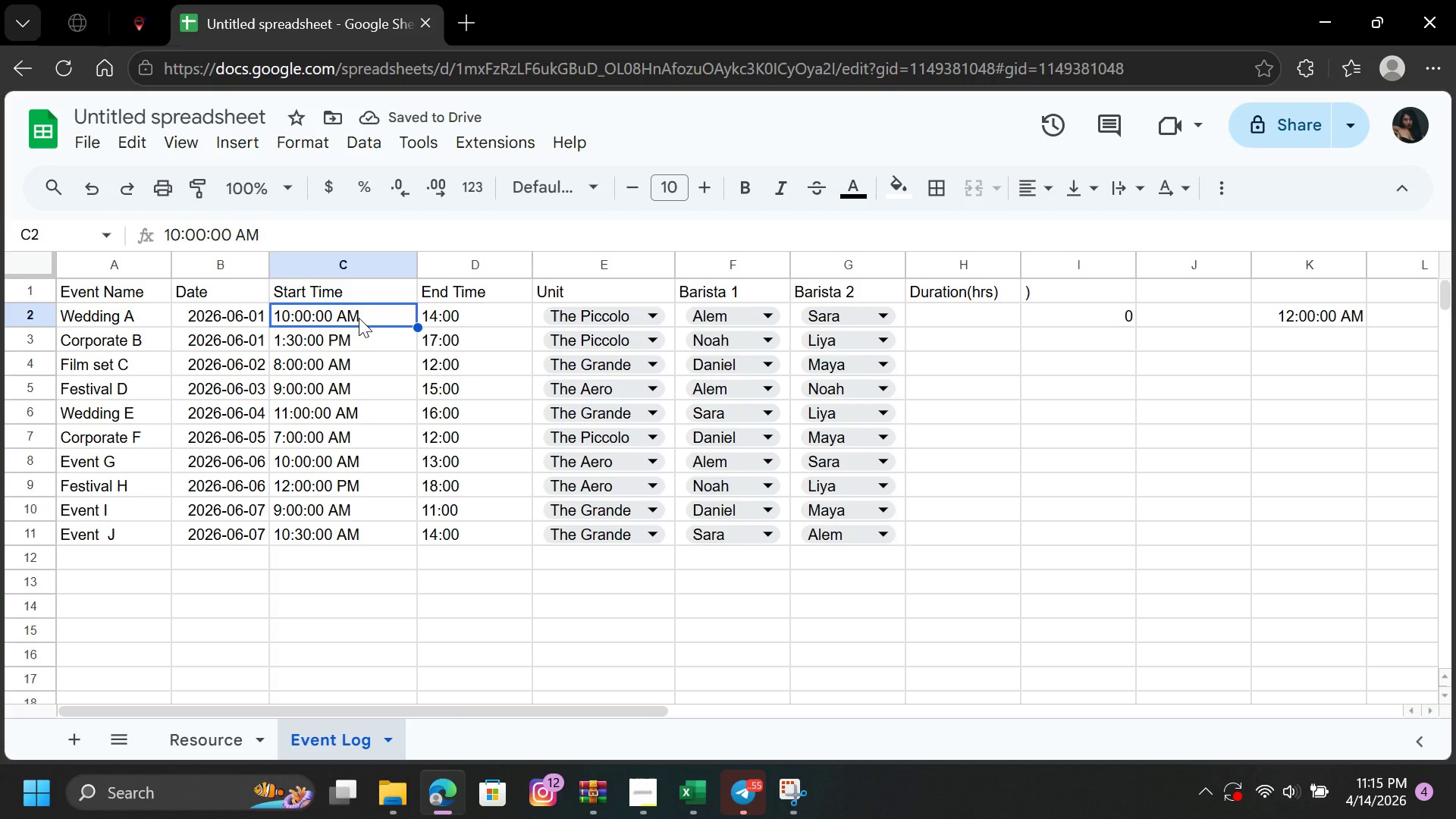 
left_click_drag(start_coordinate=[359, 318], to_coordinate=[369, 540])
 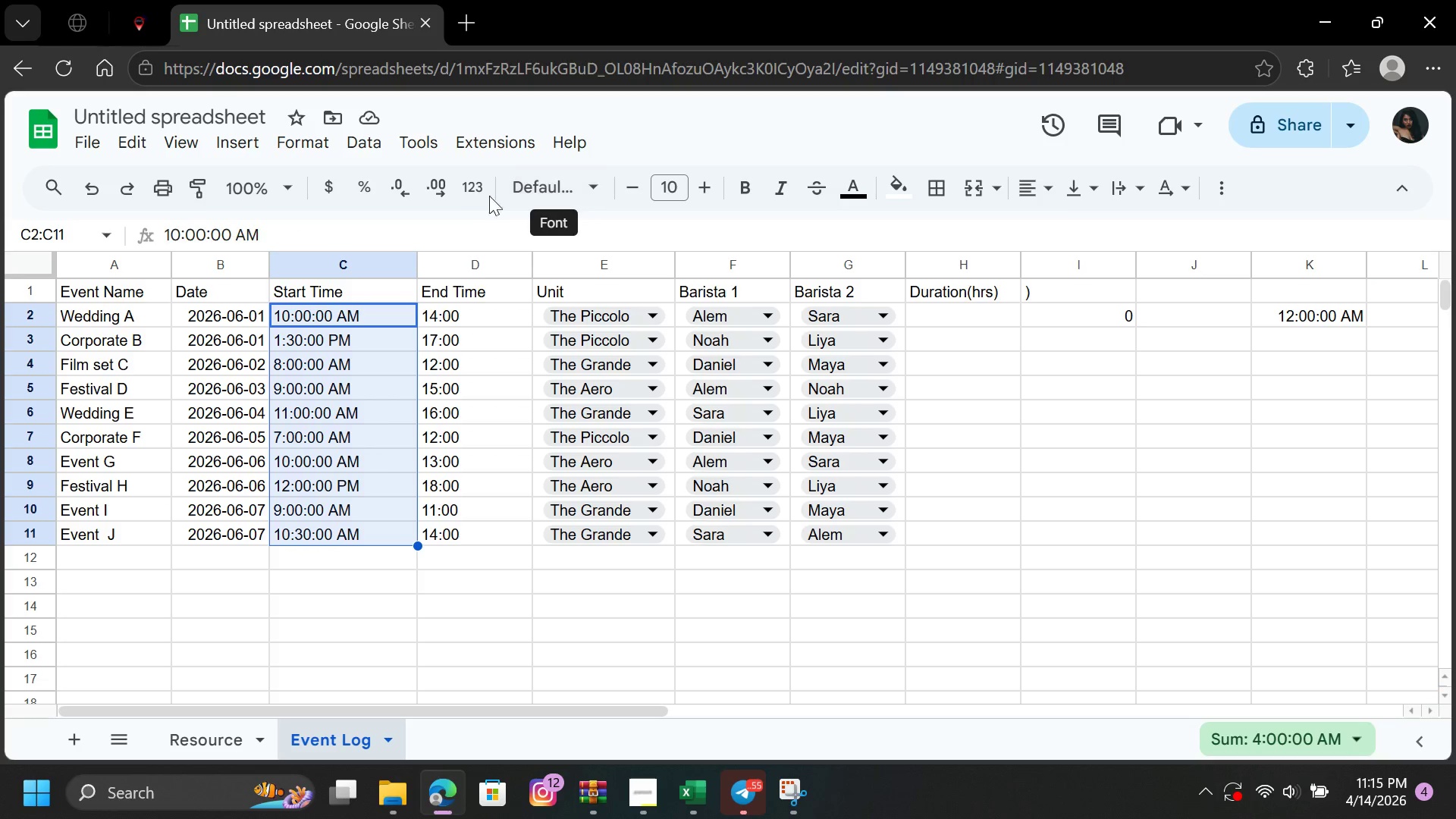 
left_click([474, 190])
 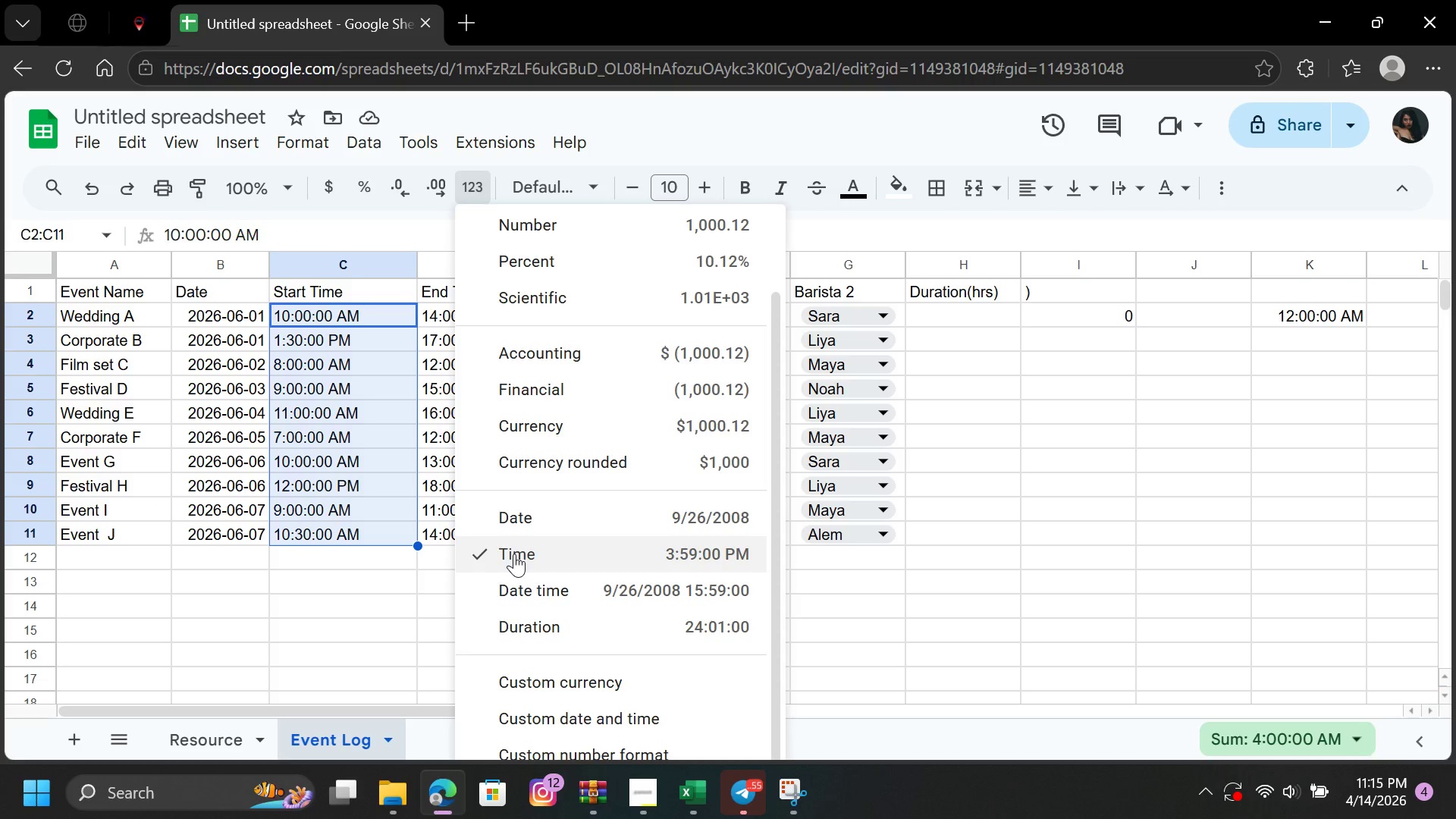 
left_click([514, 553])
 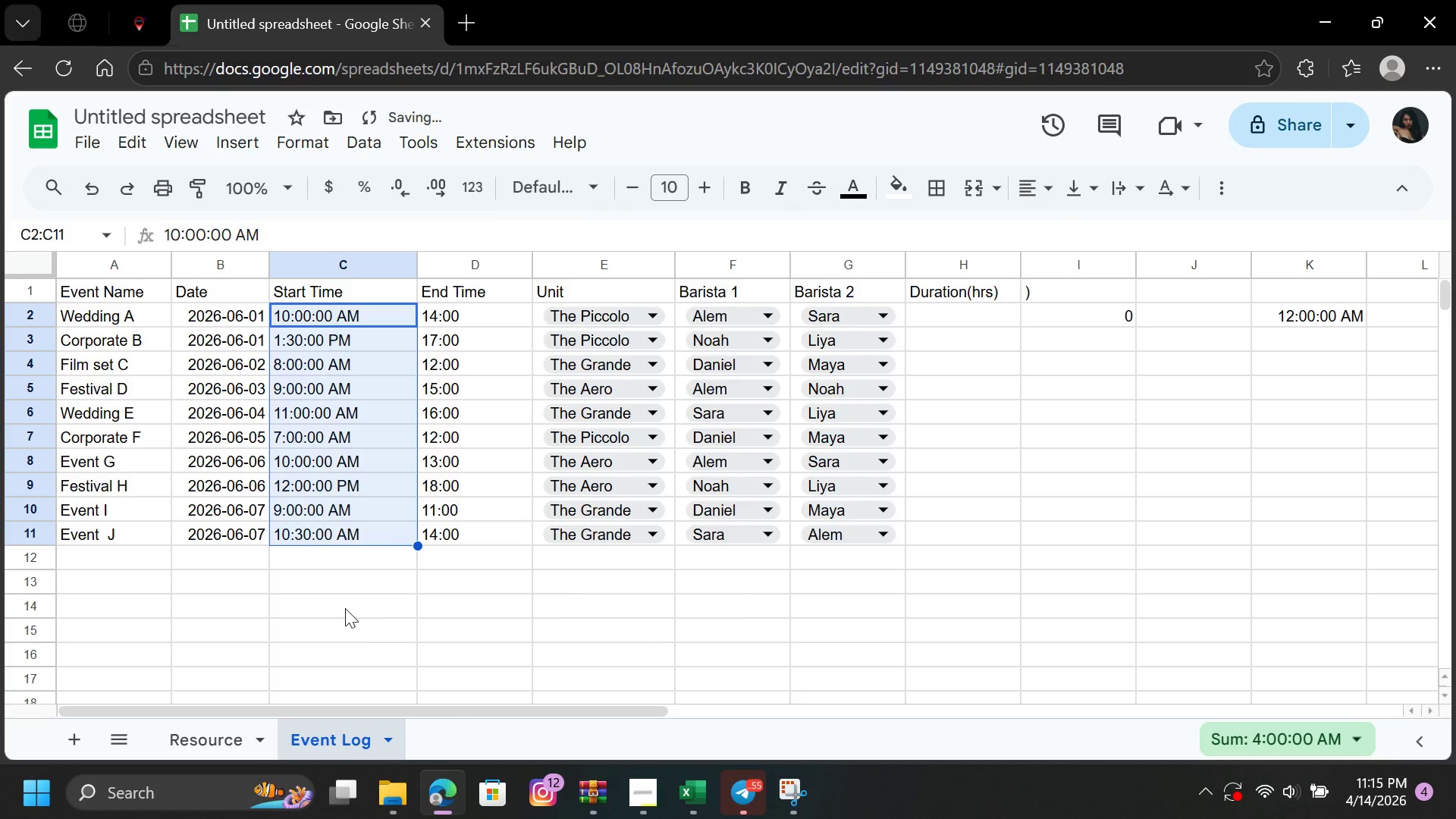 
left_click_drag(start_coordinate=[344, 608], to_coordinate=[346, 309])
 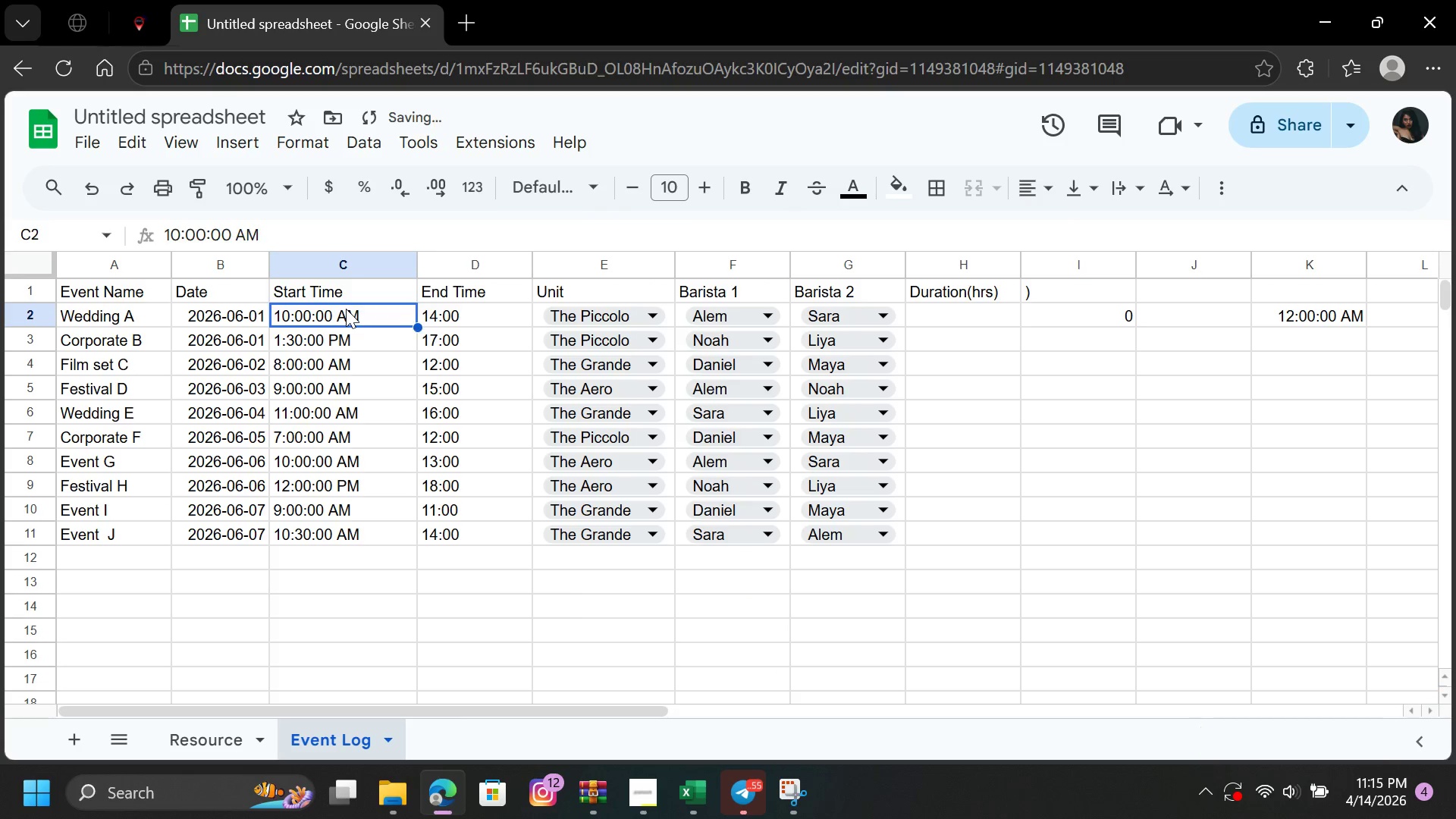 
double_click([346, 309])
 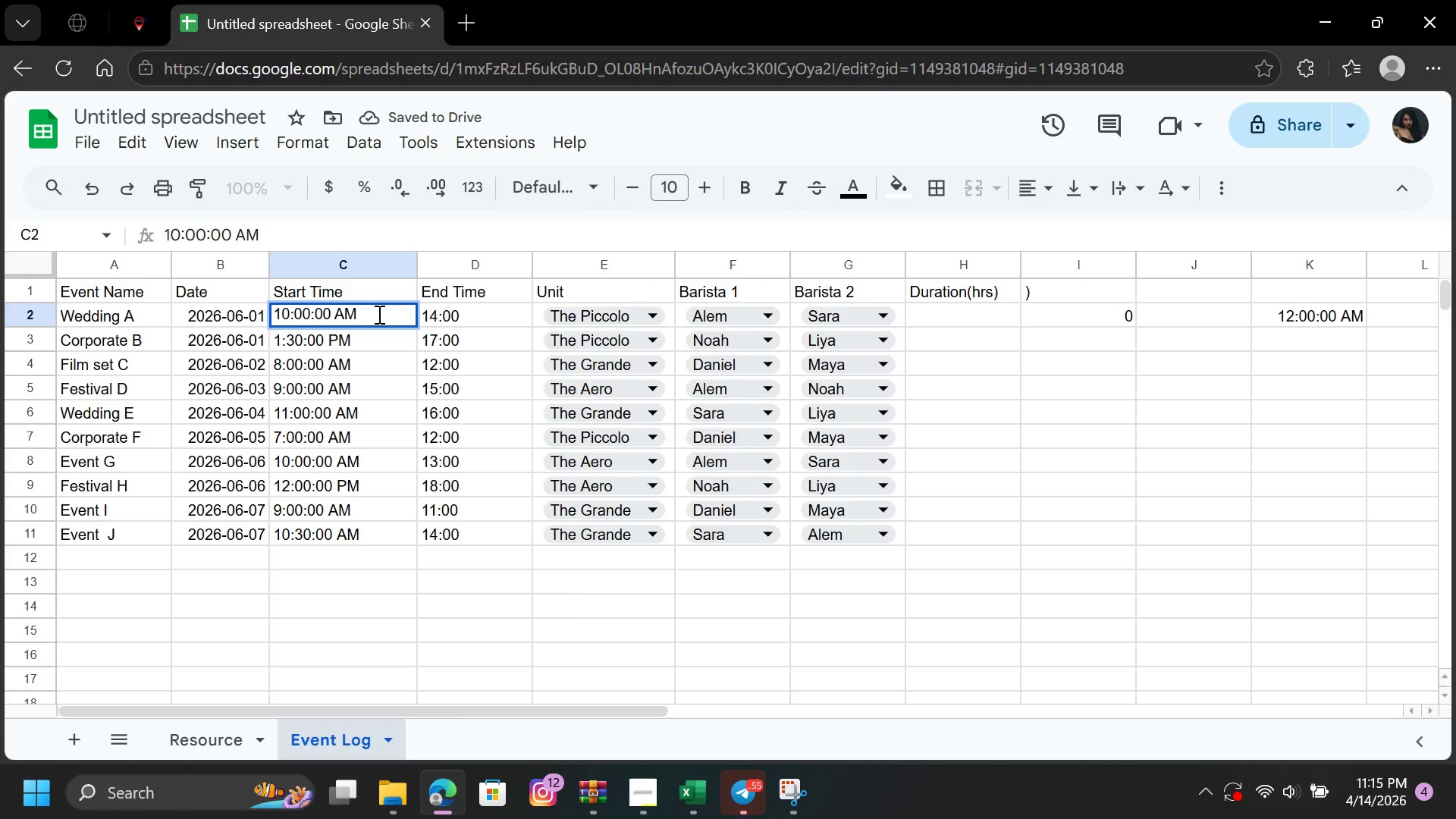 
double_click([378, 314])
 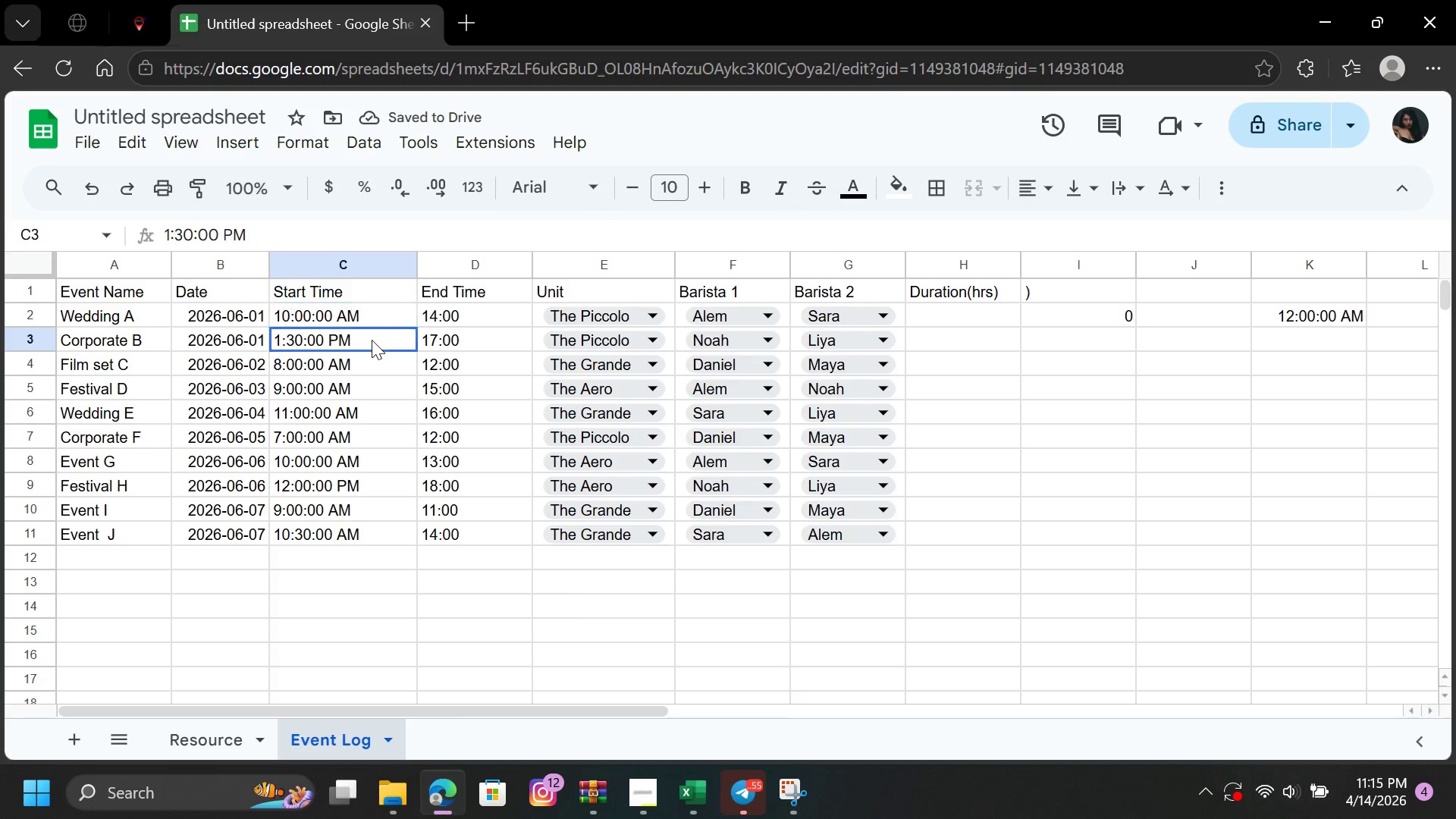 
double_click([372, 340])
 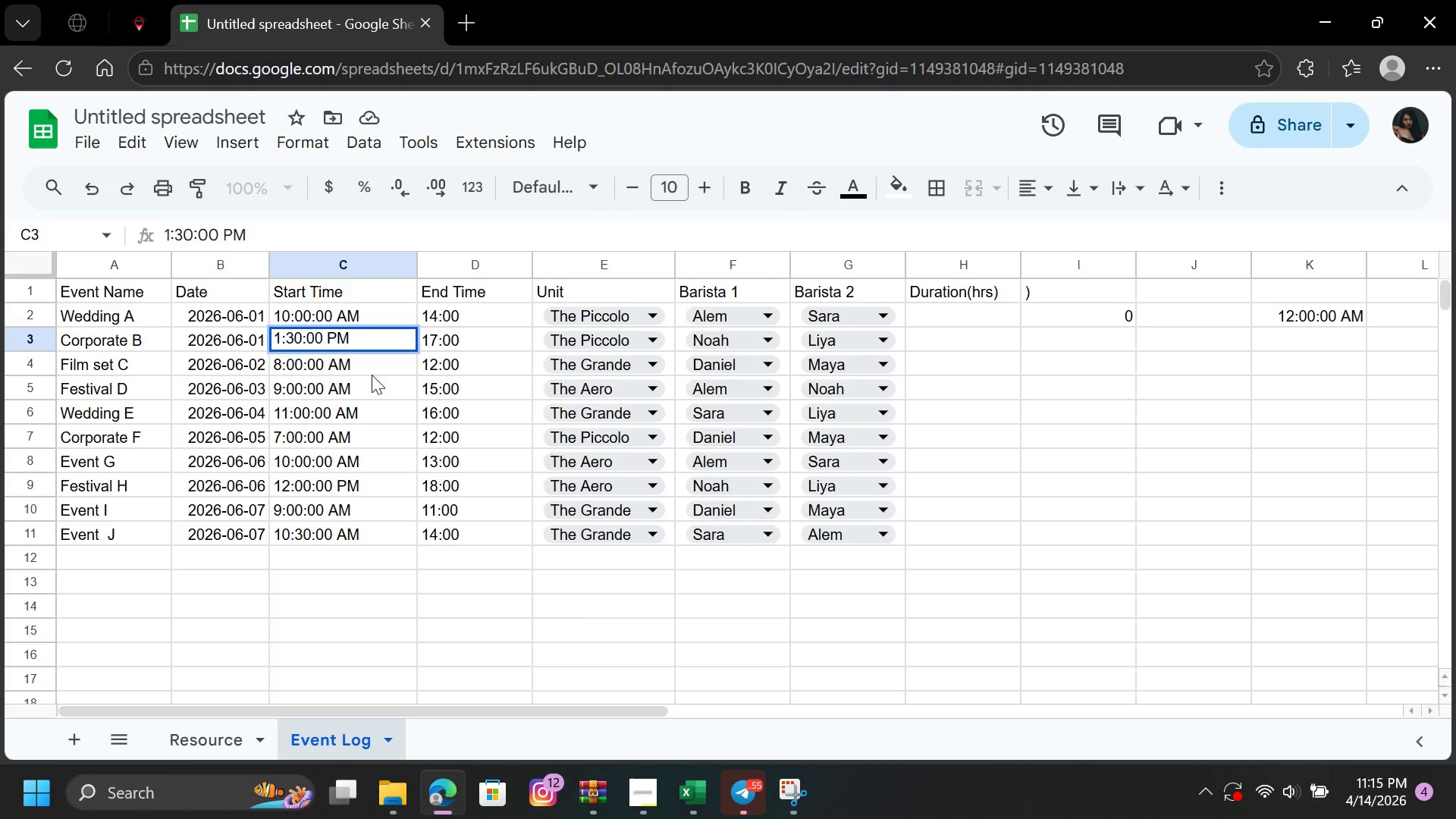 
double_click([372, 375])
 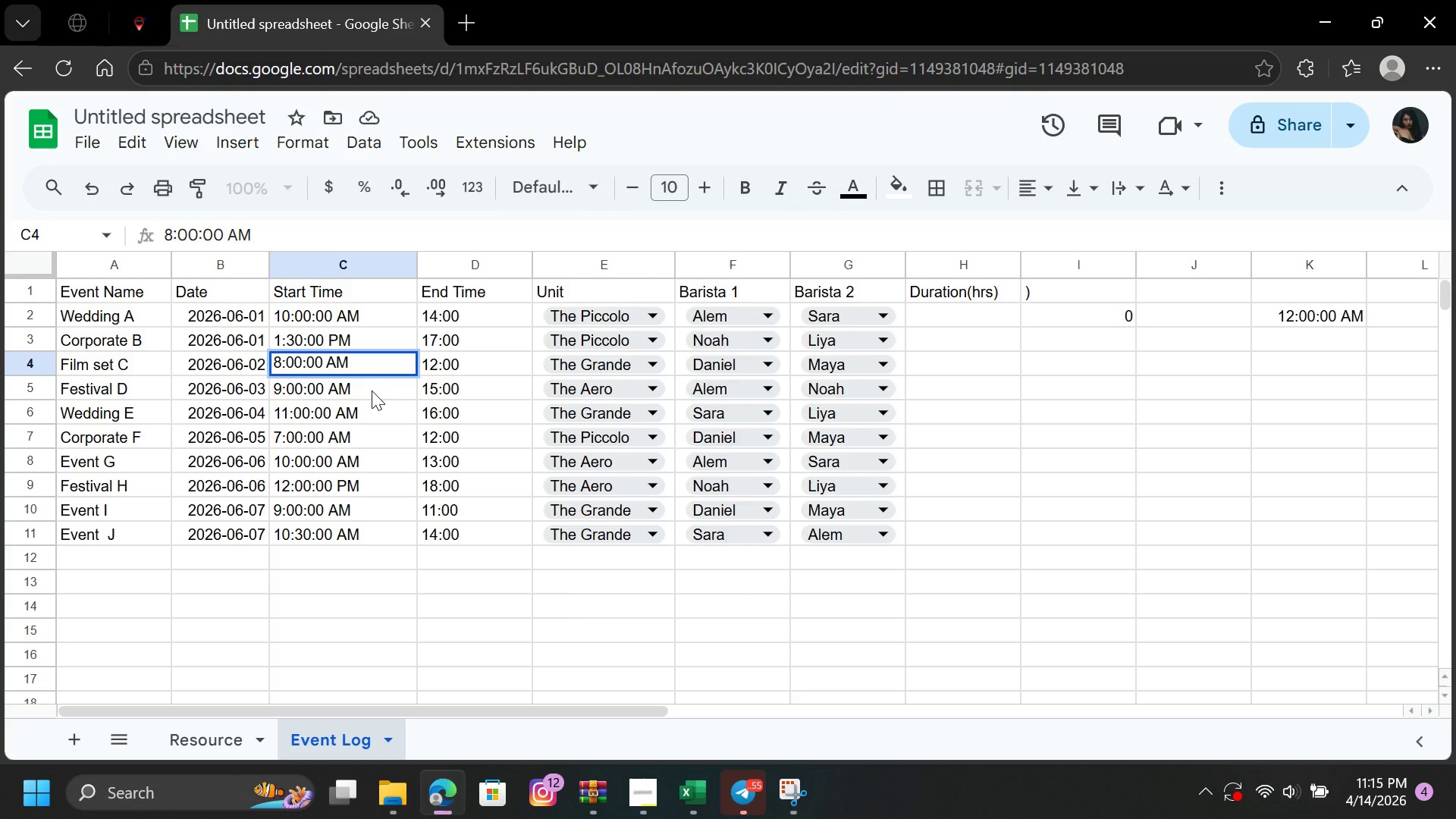 
double_click([372, 391])
 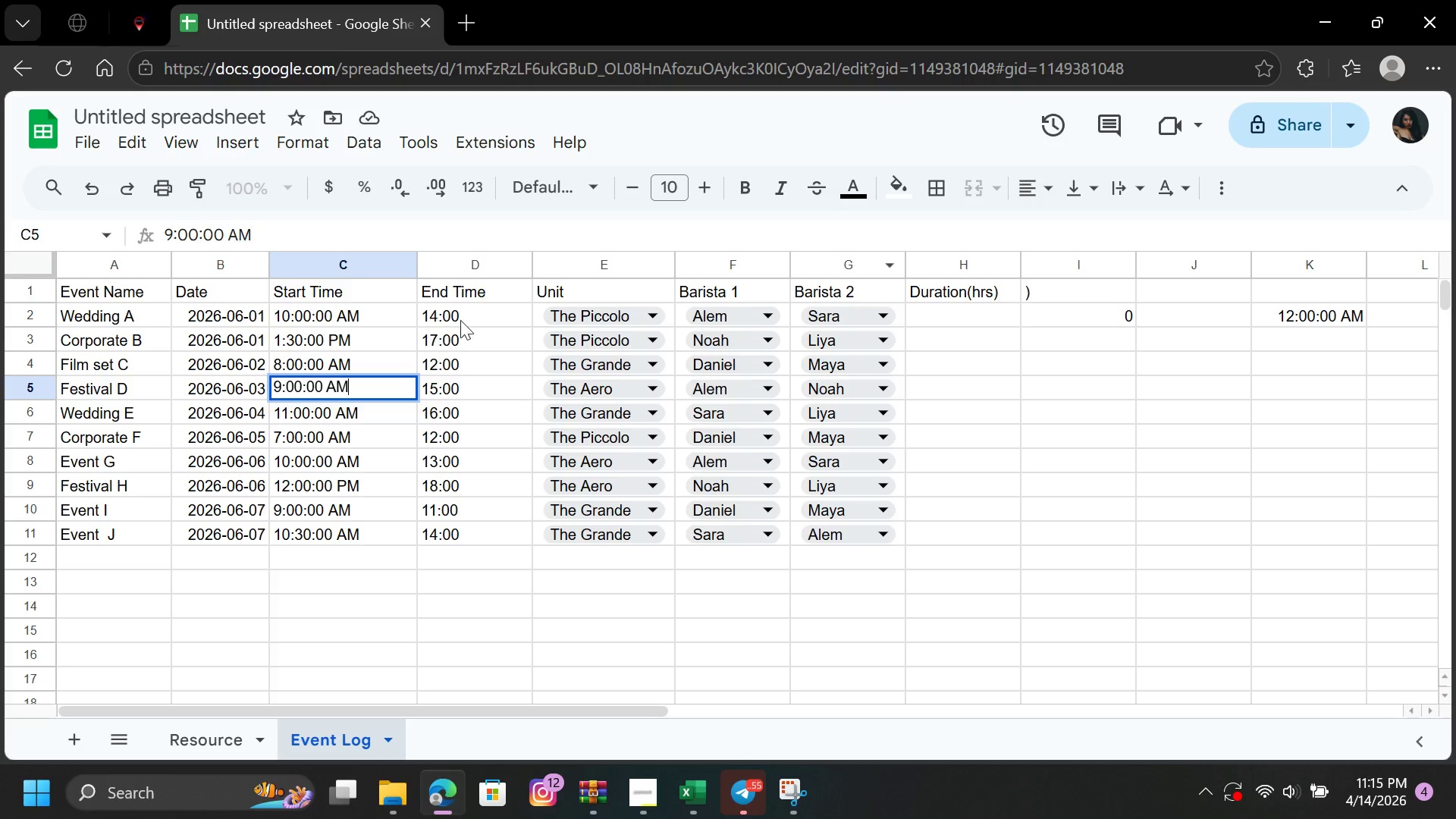 
double_click([472, 310])
 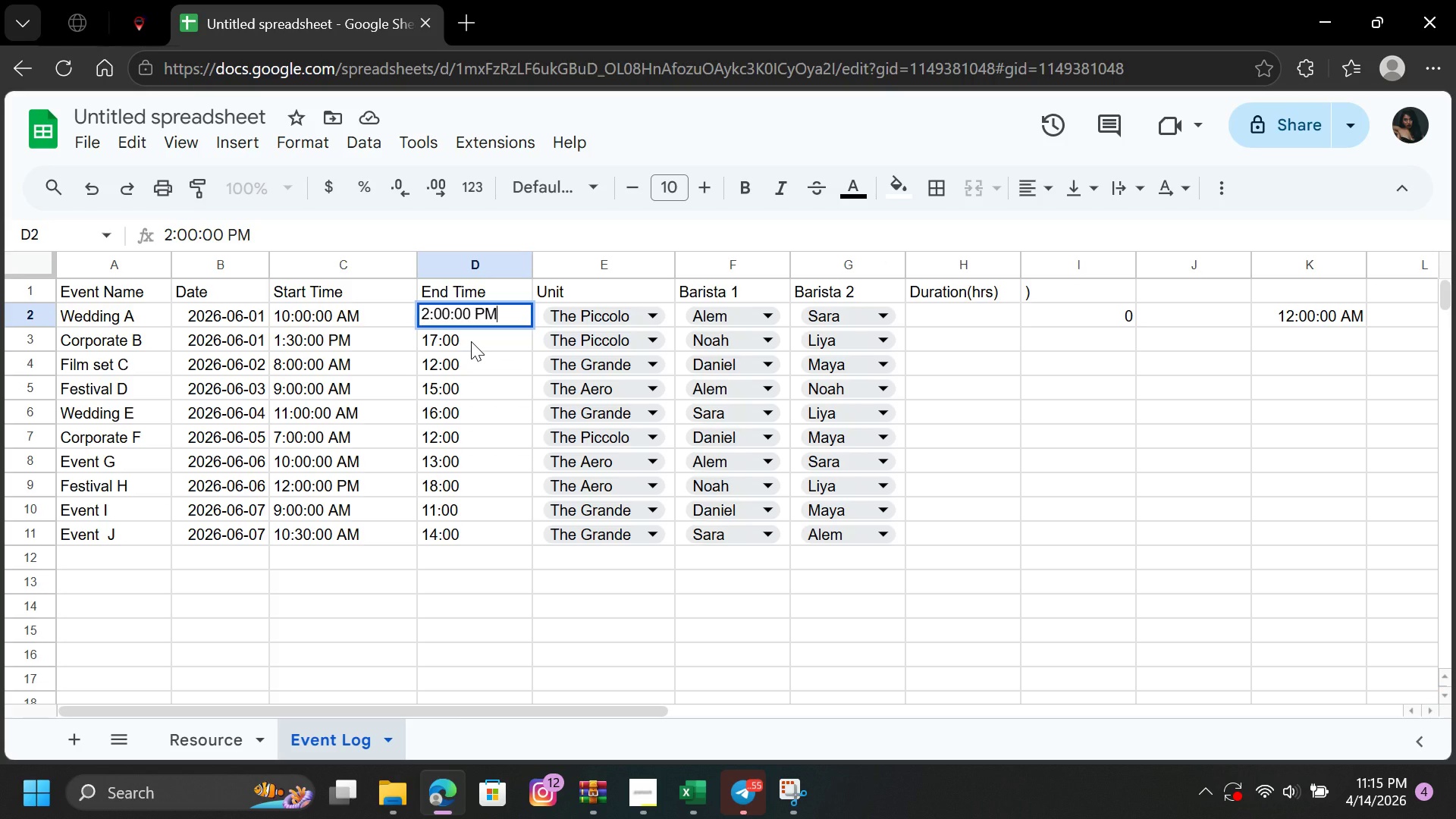 
double_click([471, 341])
 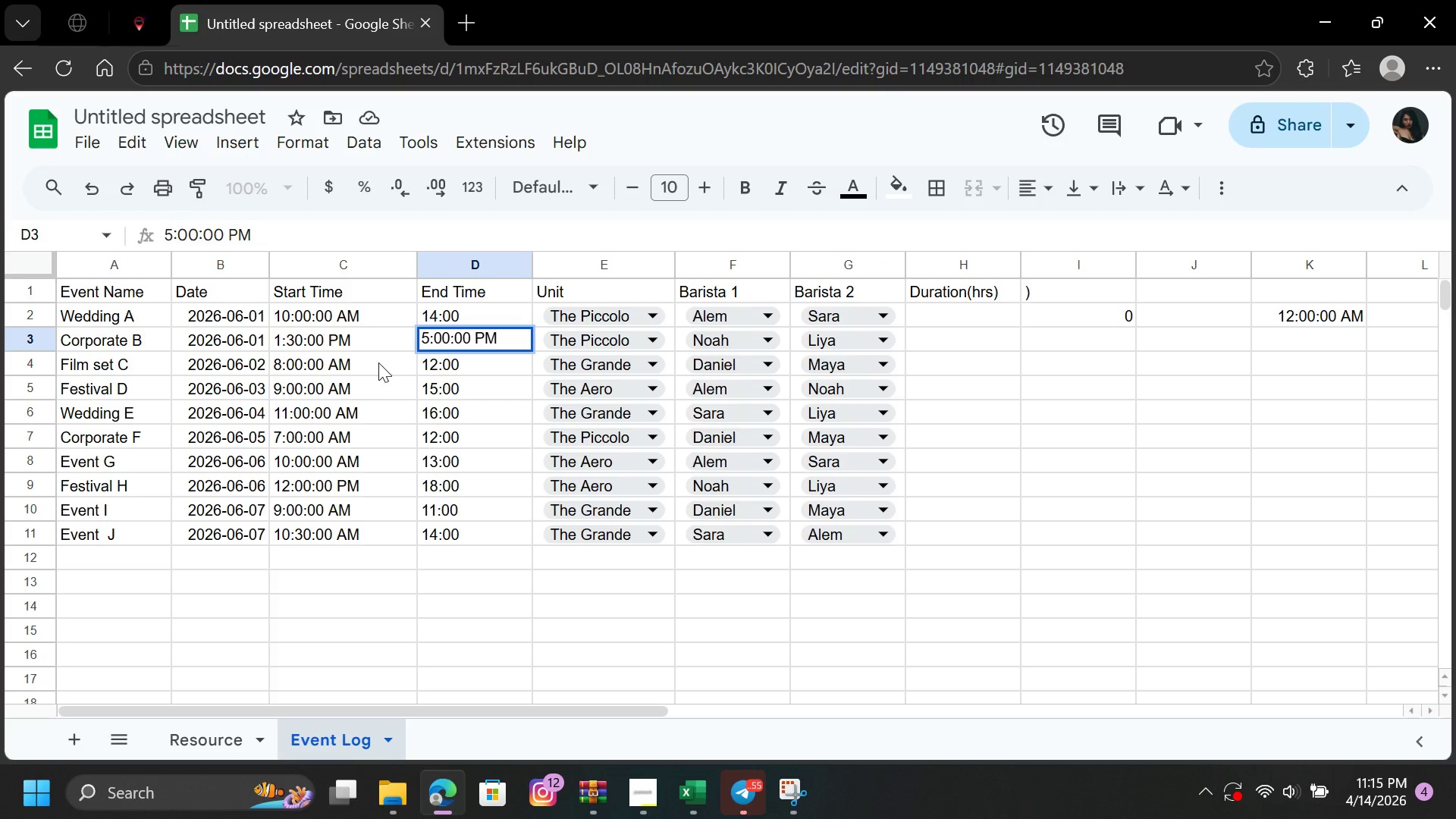 
left_click_drag(start_coordinate=[372, 362], to_coordinate=[475, 321])
 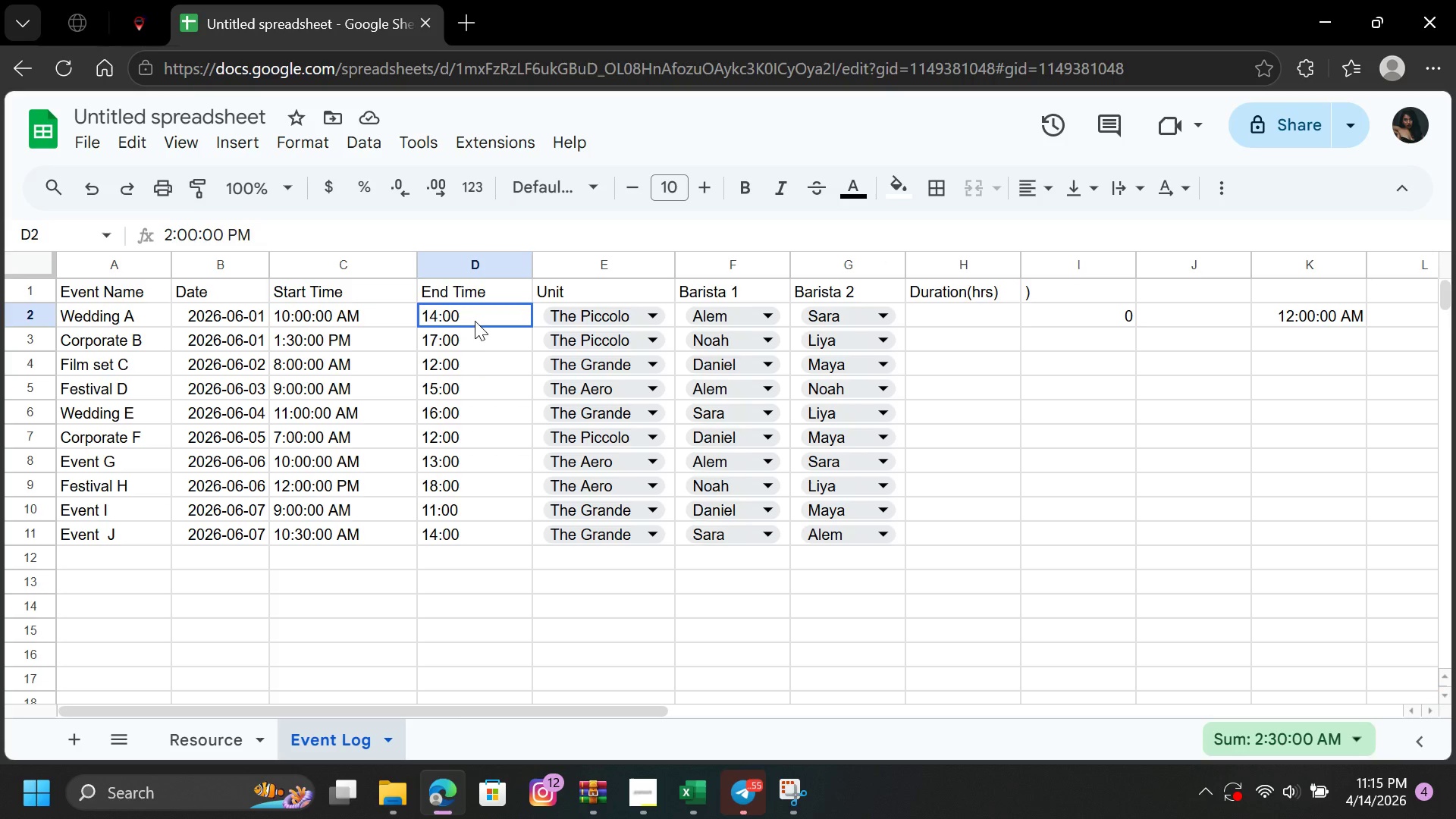 
left_click([475, 321])
 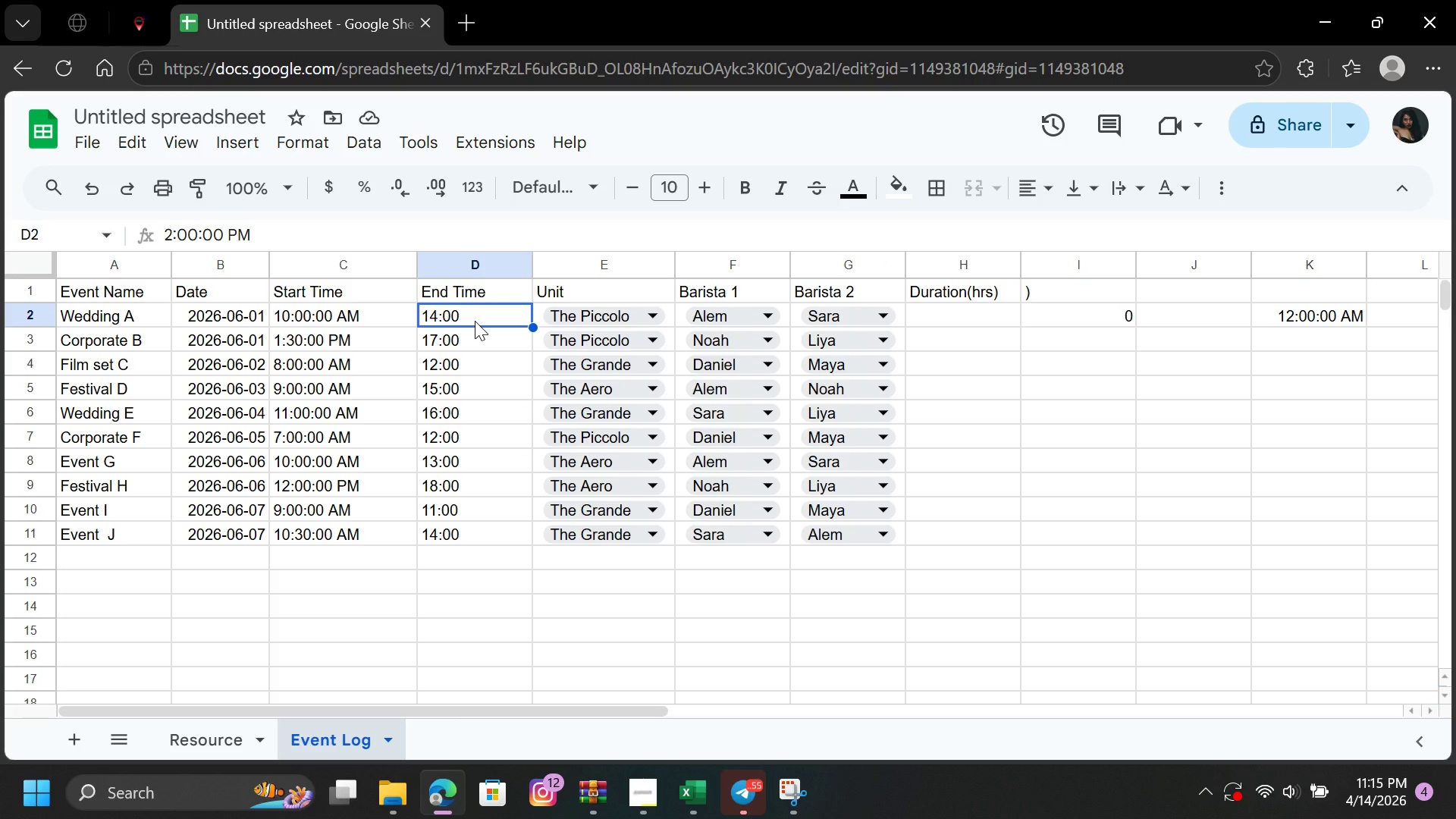 
left_click_drag(start_coordinate=[475, 321], to_coordinate=[473, 777])
 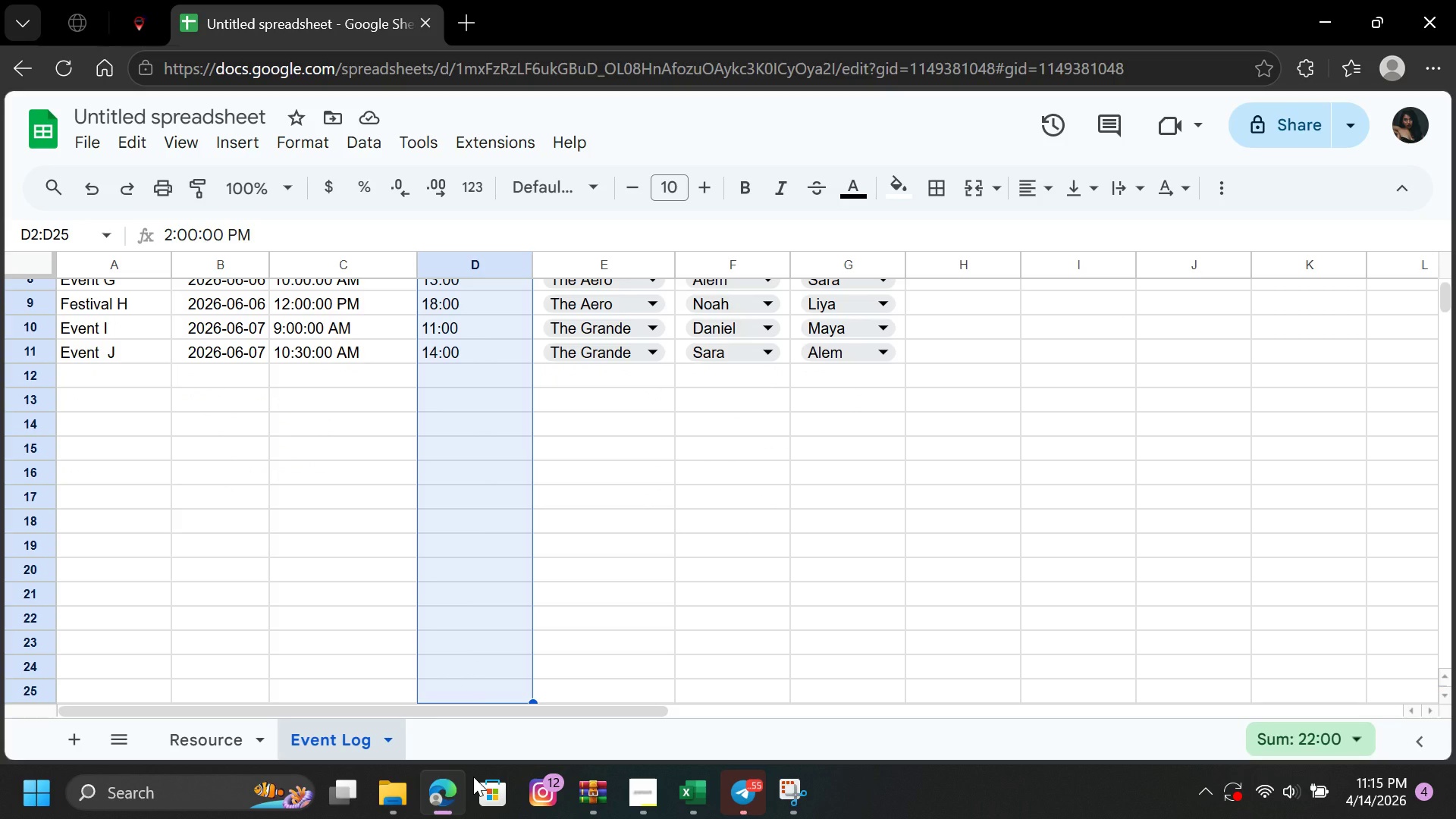 
wait(13.78)
 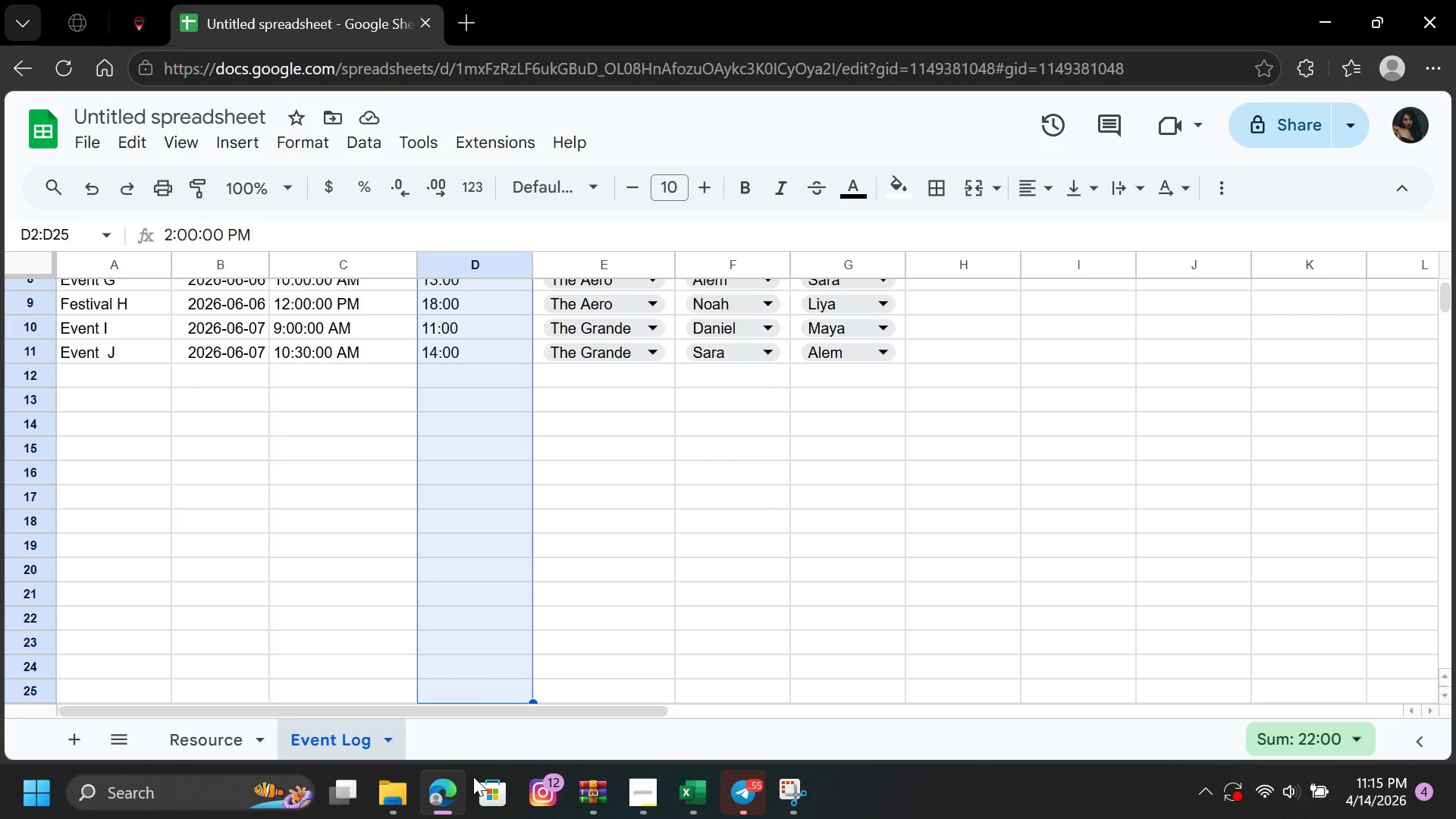 
left_click([585, 430])
 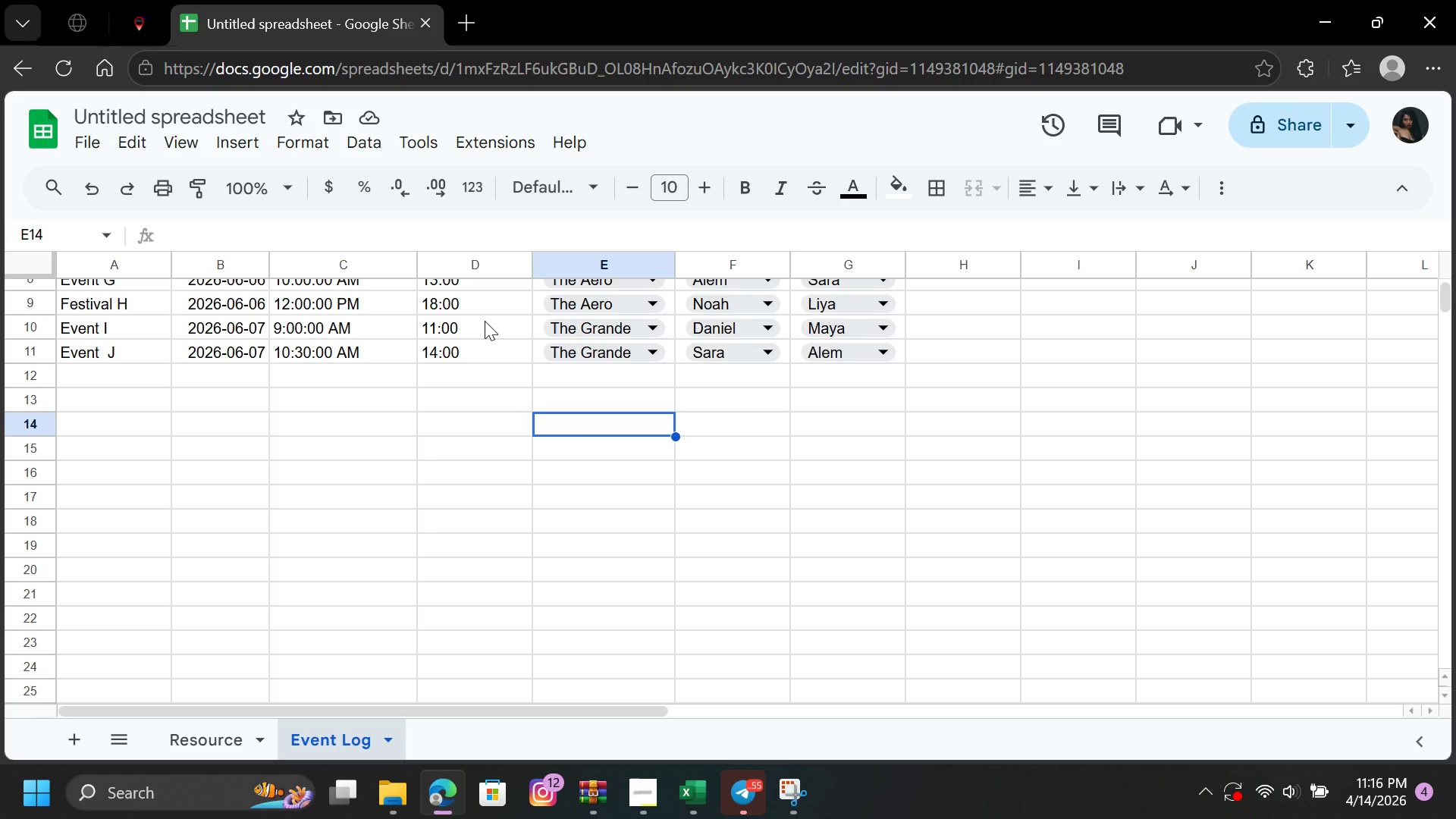 
left_click([485, 321])
 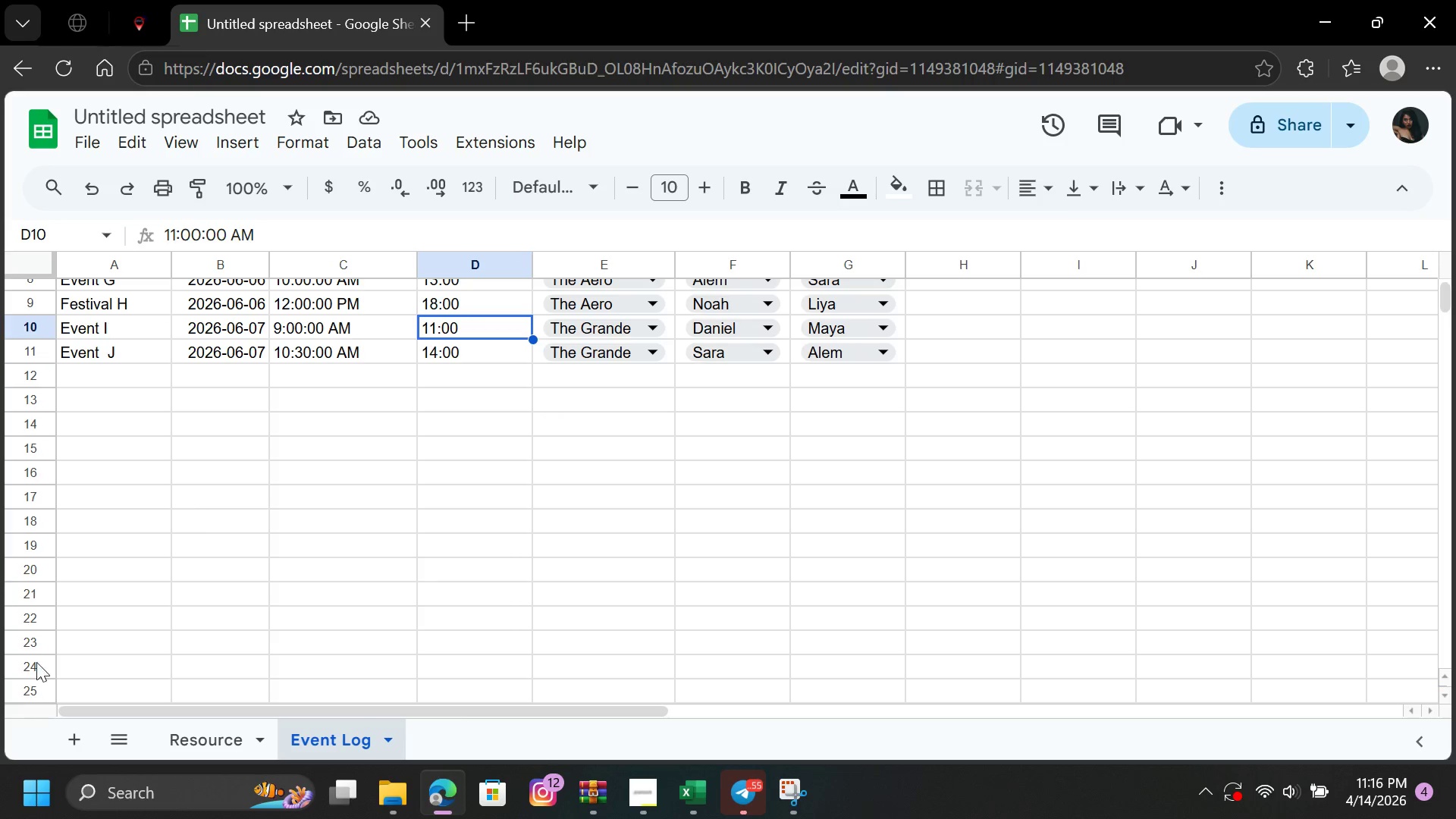 
wait(6.66)
 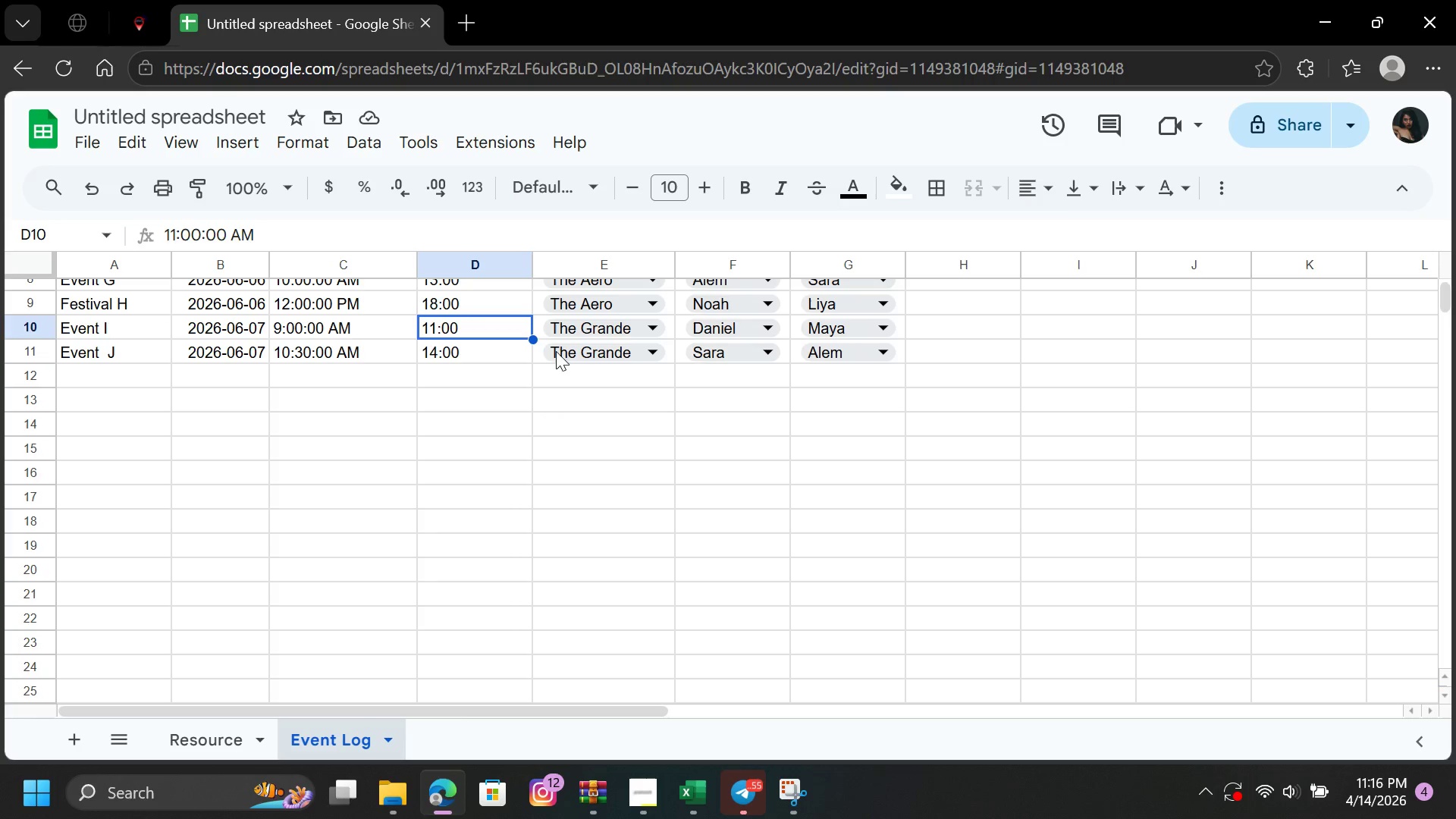 
left_click([537, 507])
 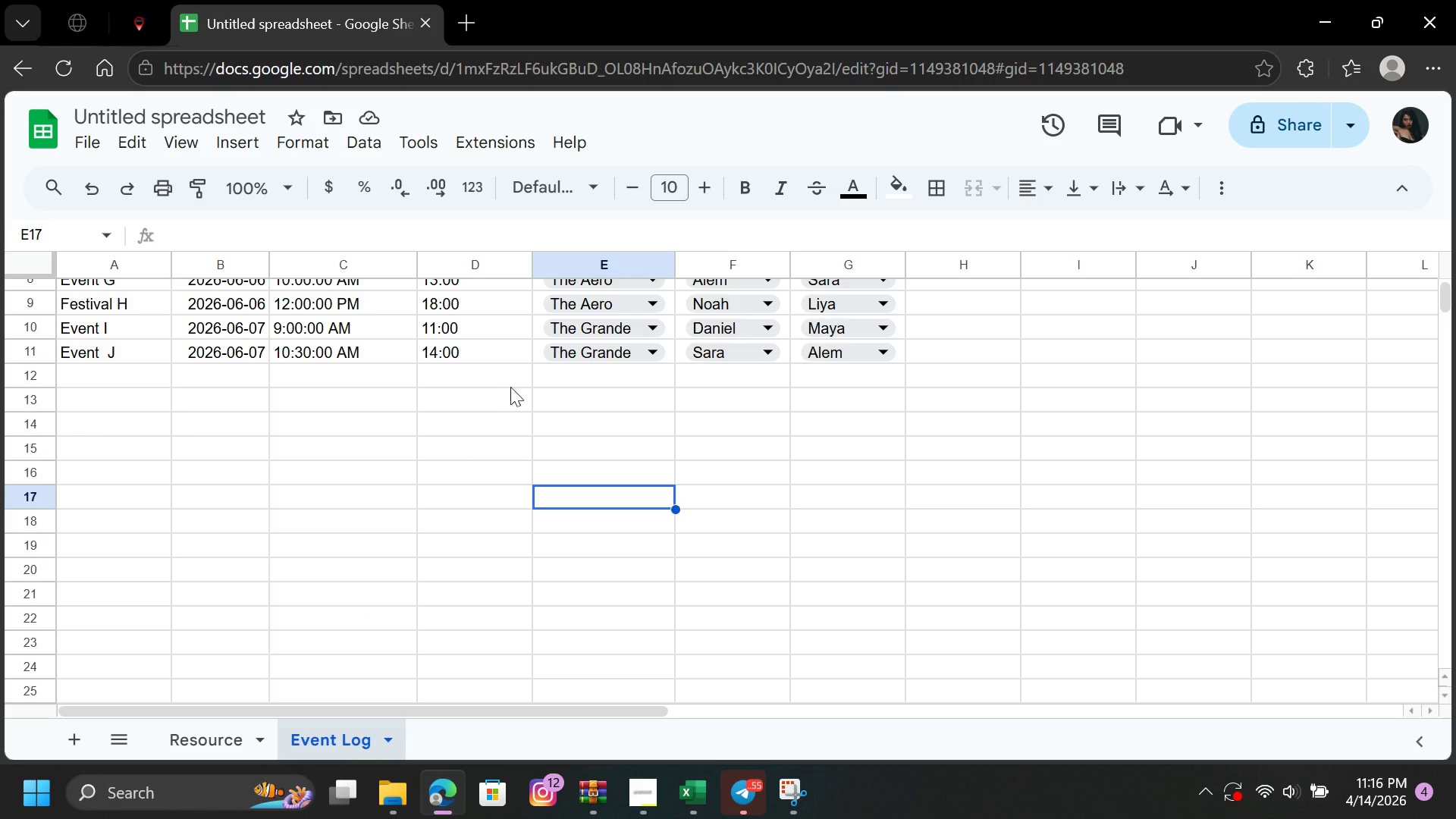 
scroll: coordinate [502, 396], scroll_direction: up, amount: 5.0
 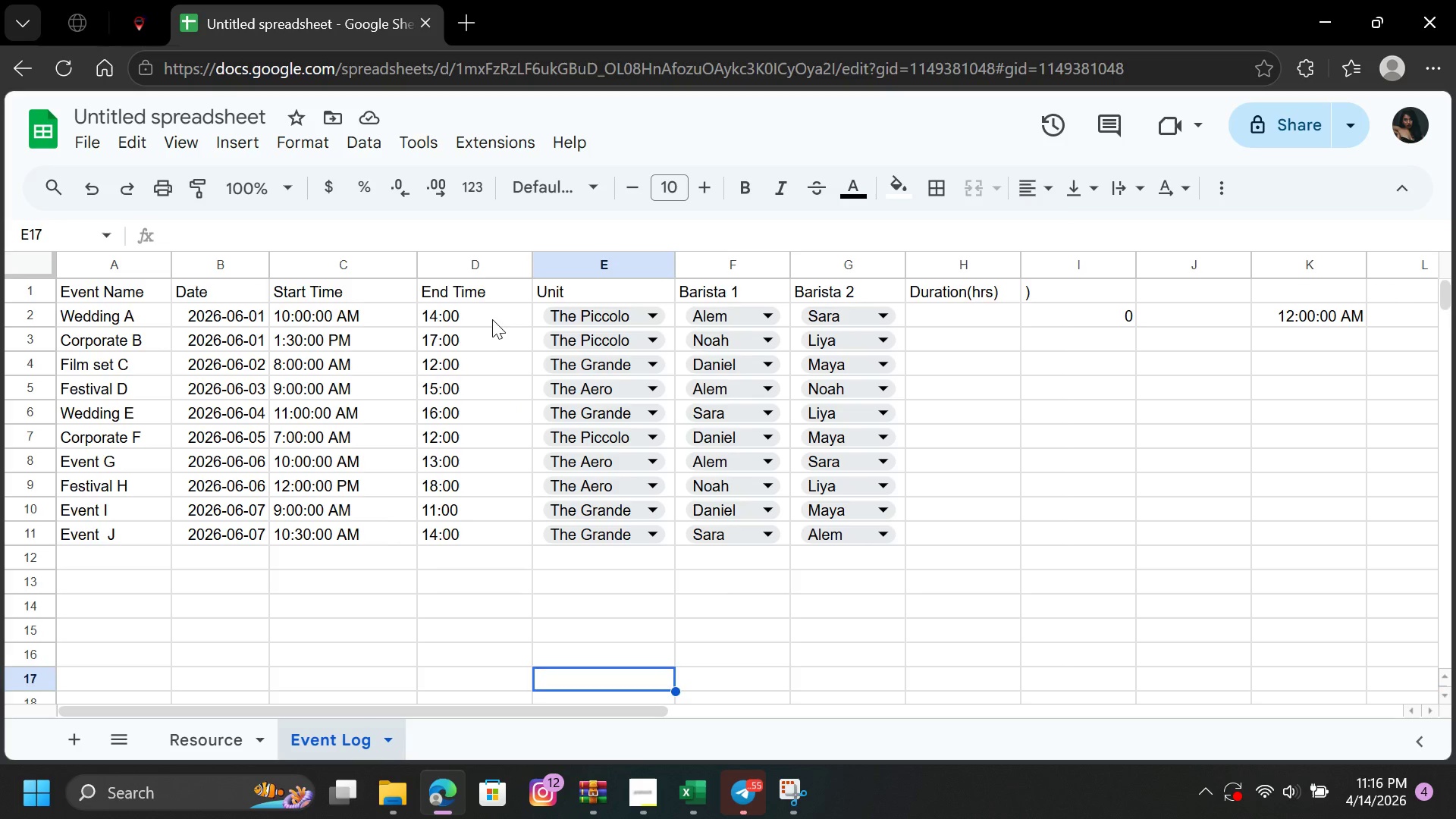 
left_click_drag(start_coordinate=[492, 319], to_coordinate=[464, 527])
 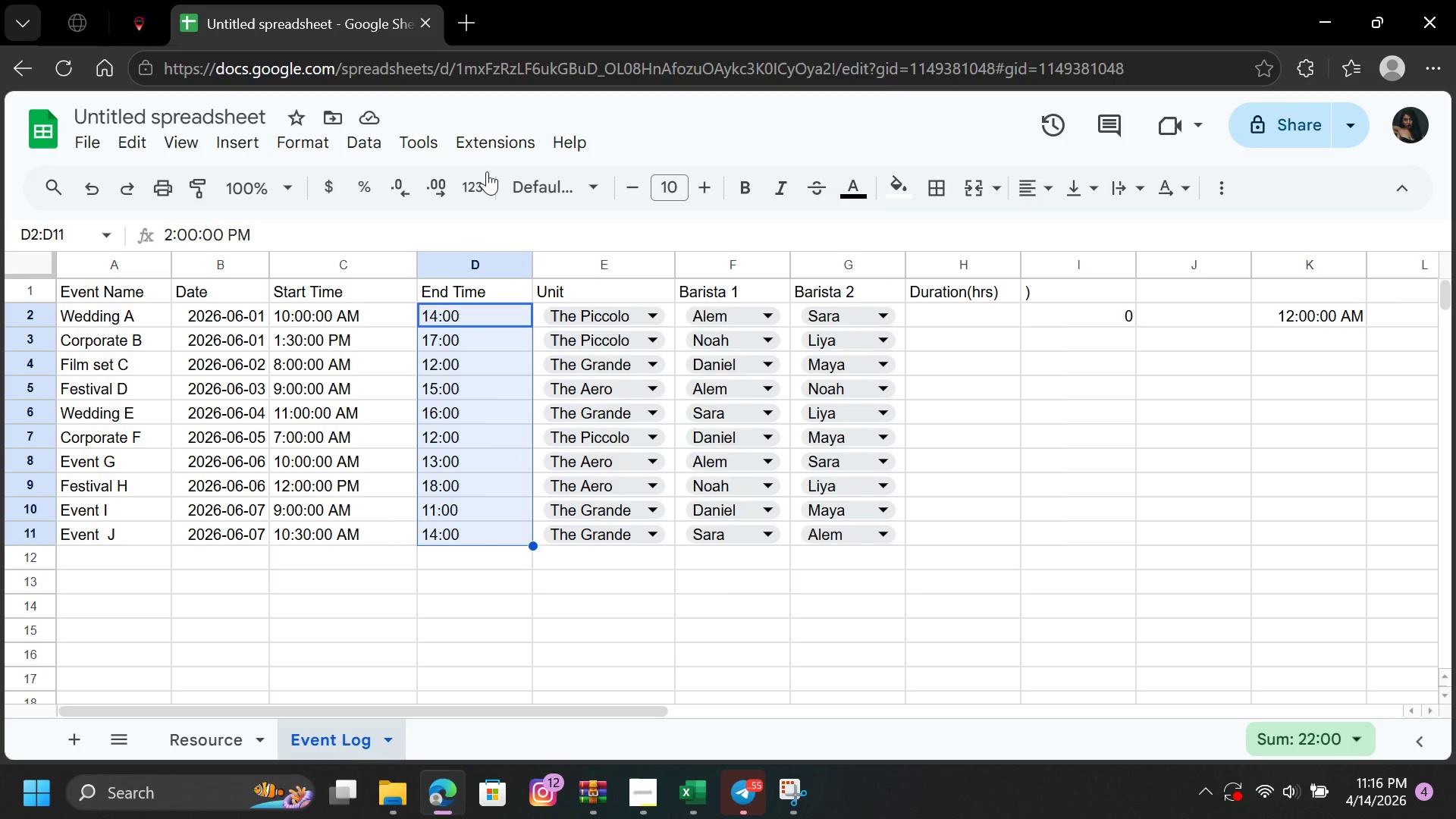 
left_click([485, 180])
 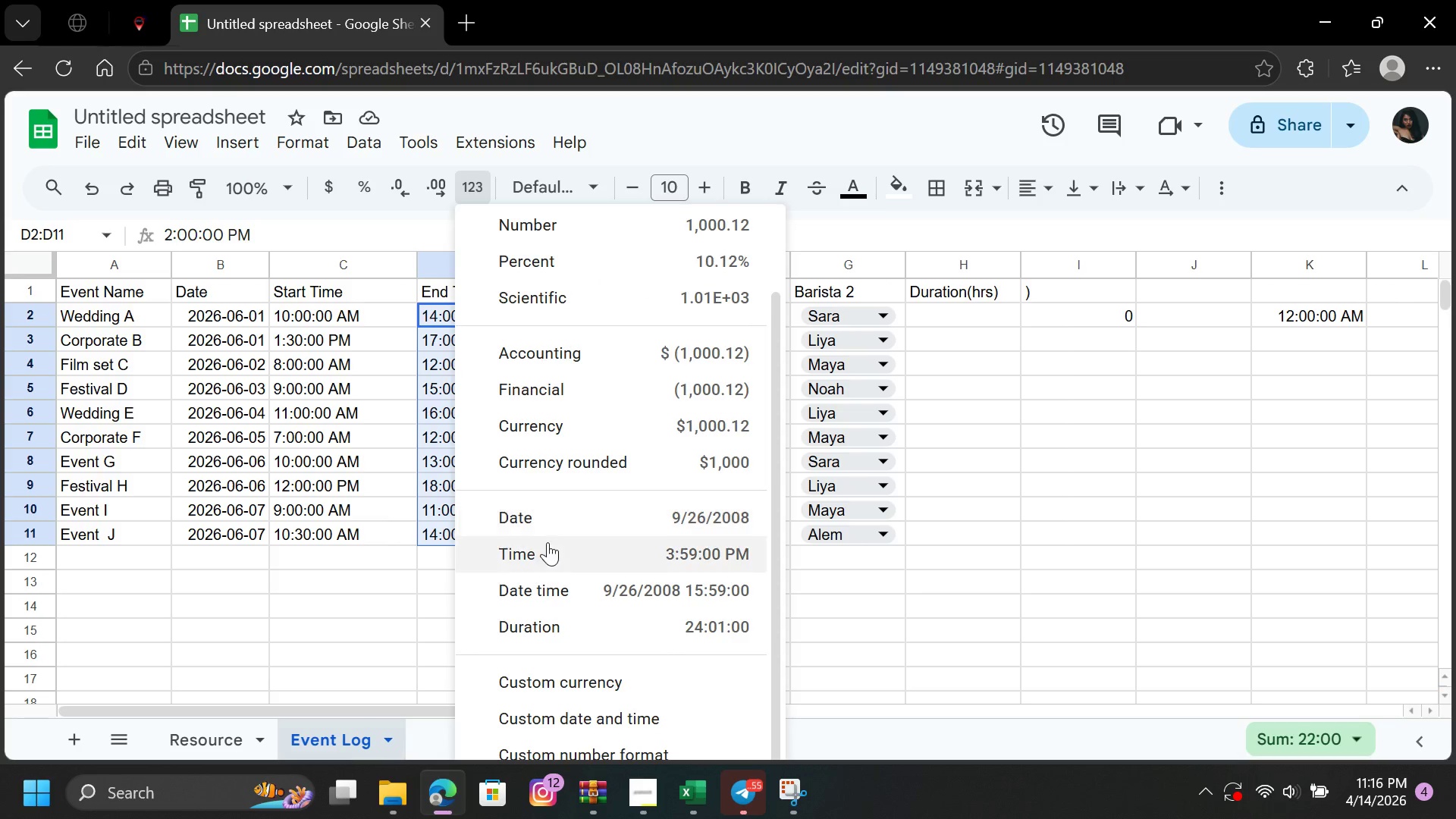 
left_click([548, 547])
 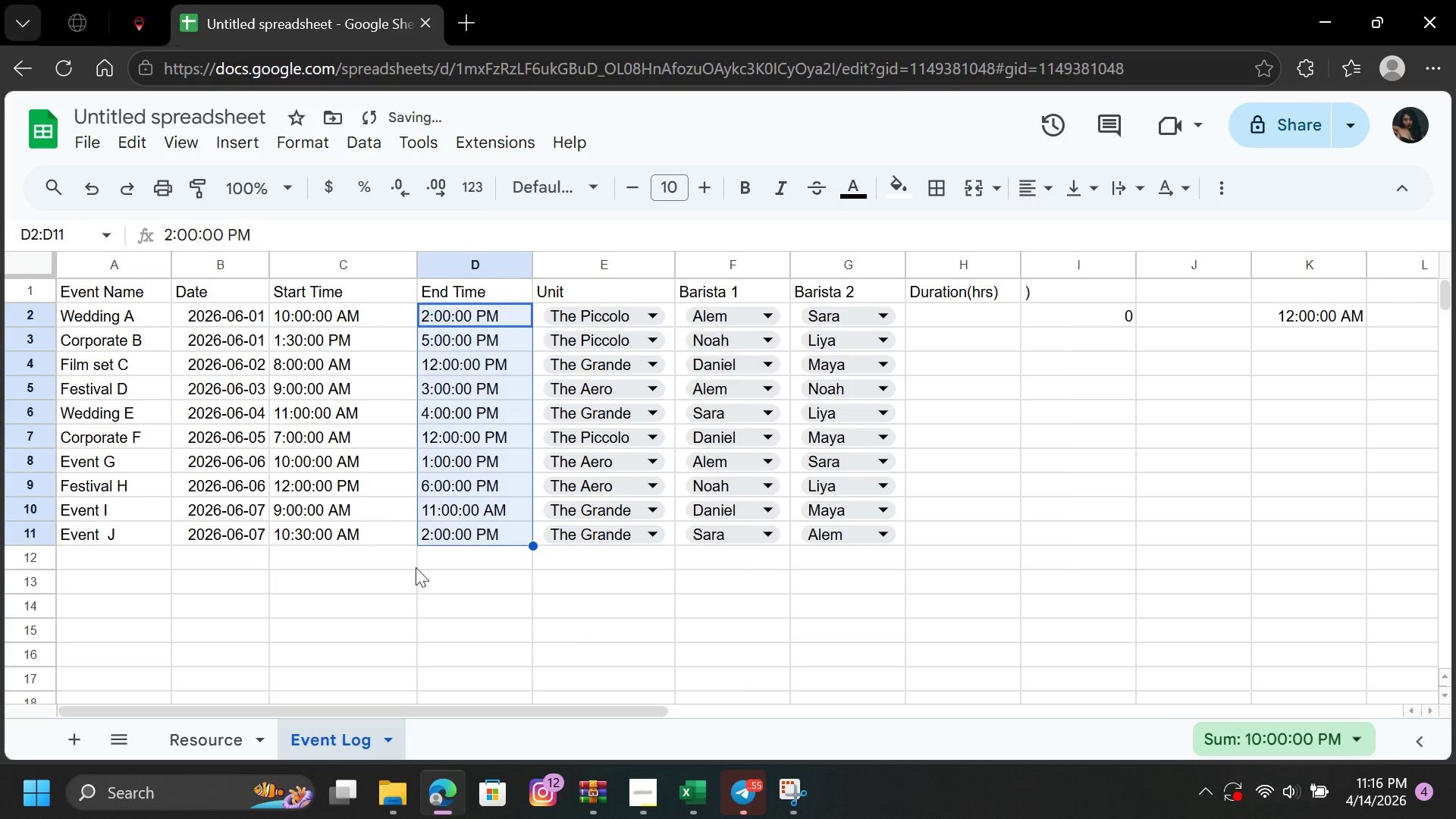 
left_click([414, 568])
 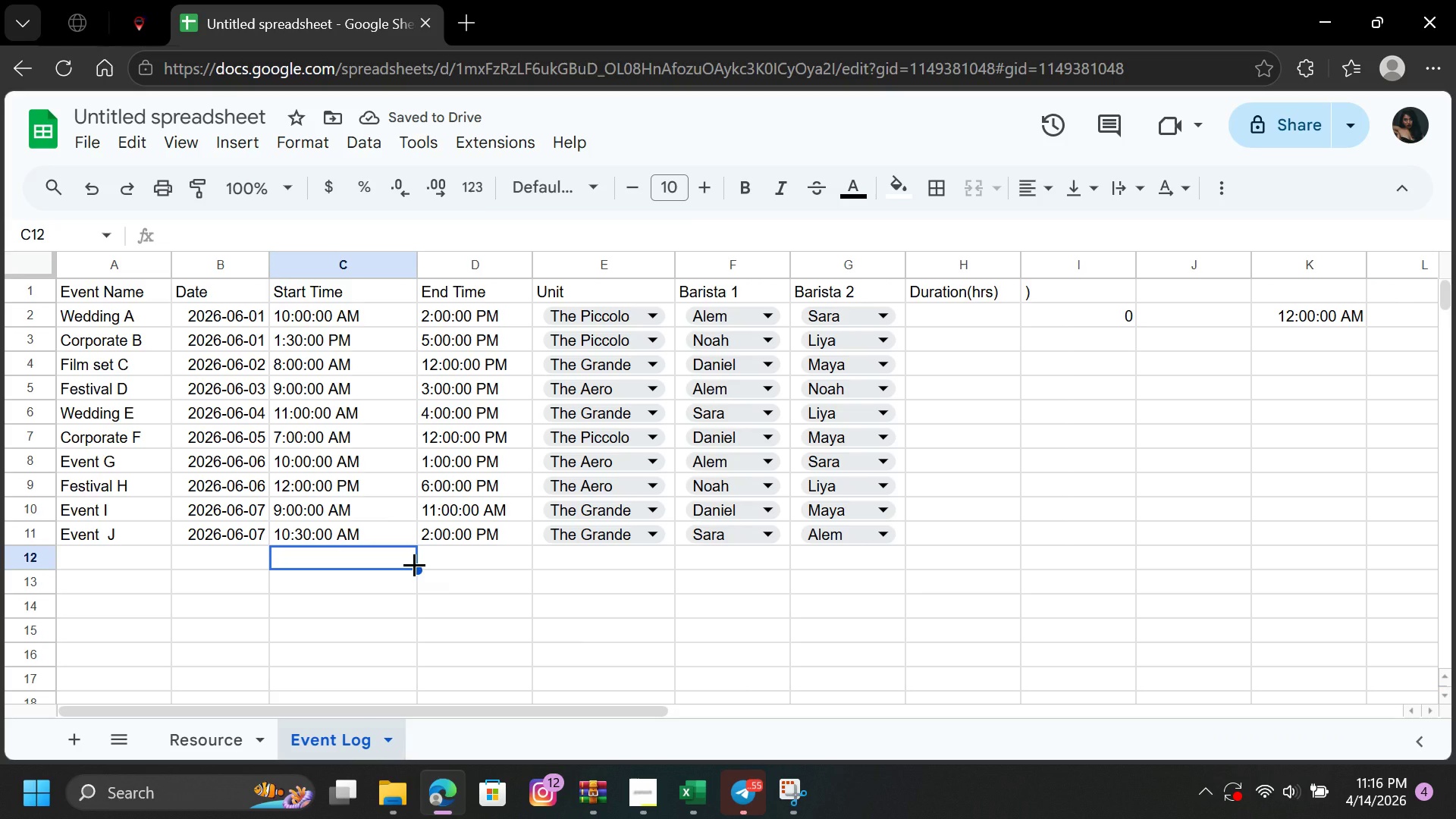 
wait(9.39)
 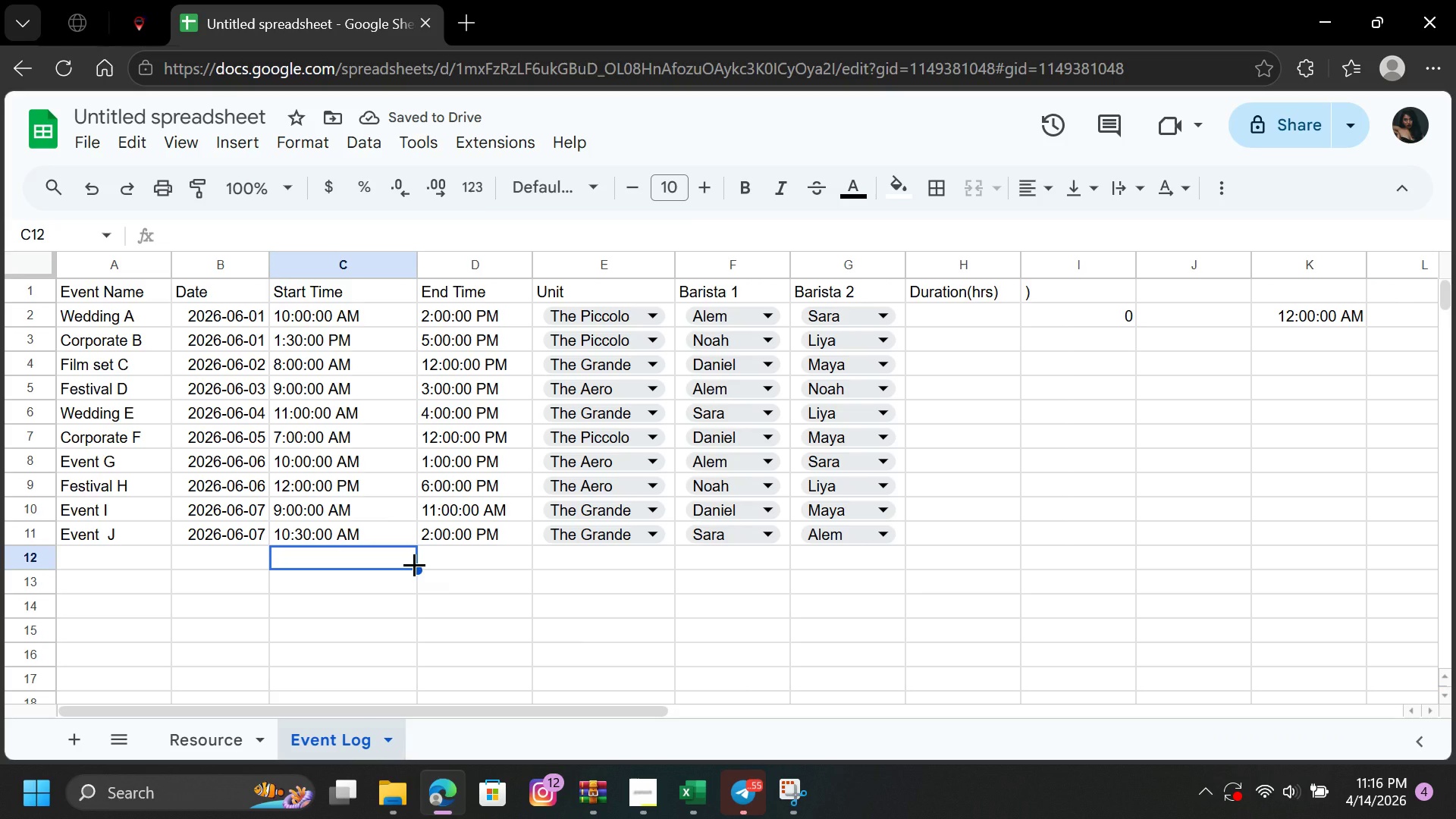 
left_click([504, 322])
 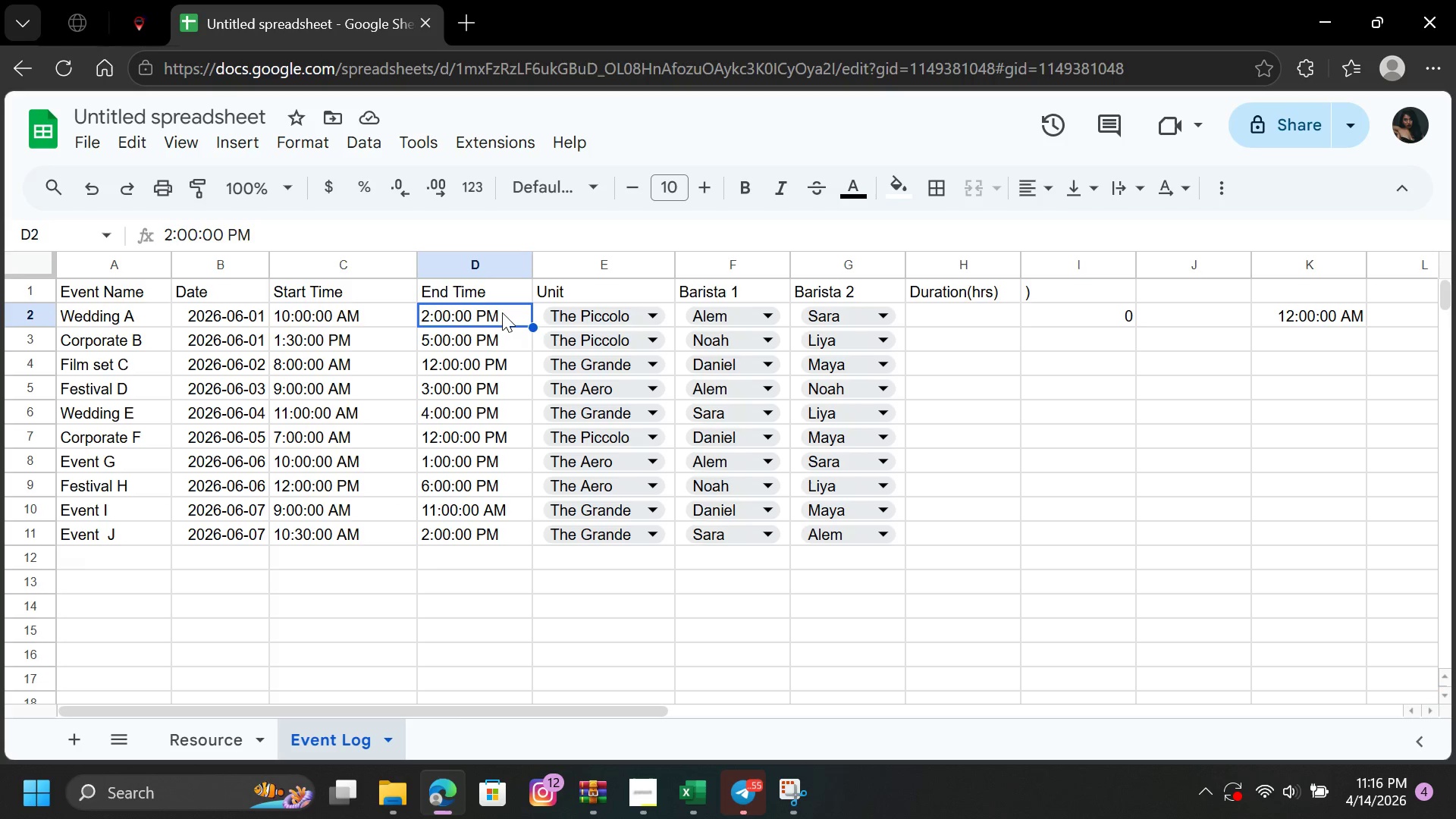 
double_click([502, 312])
 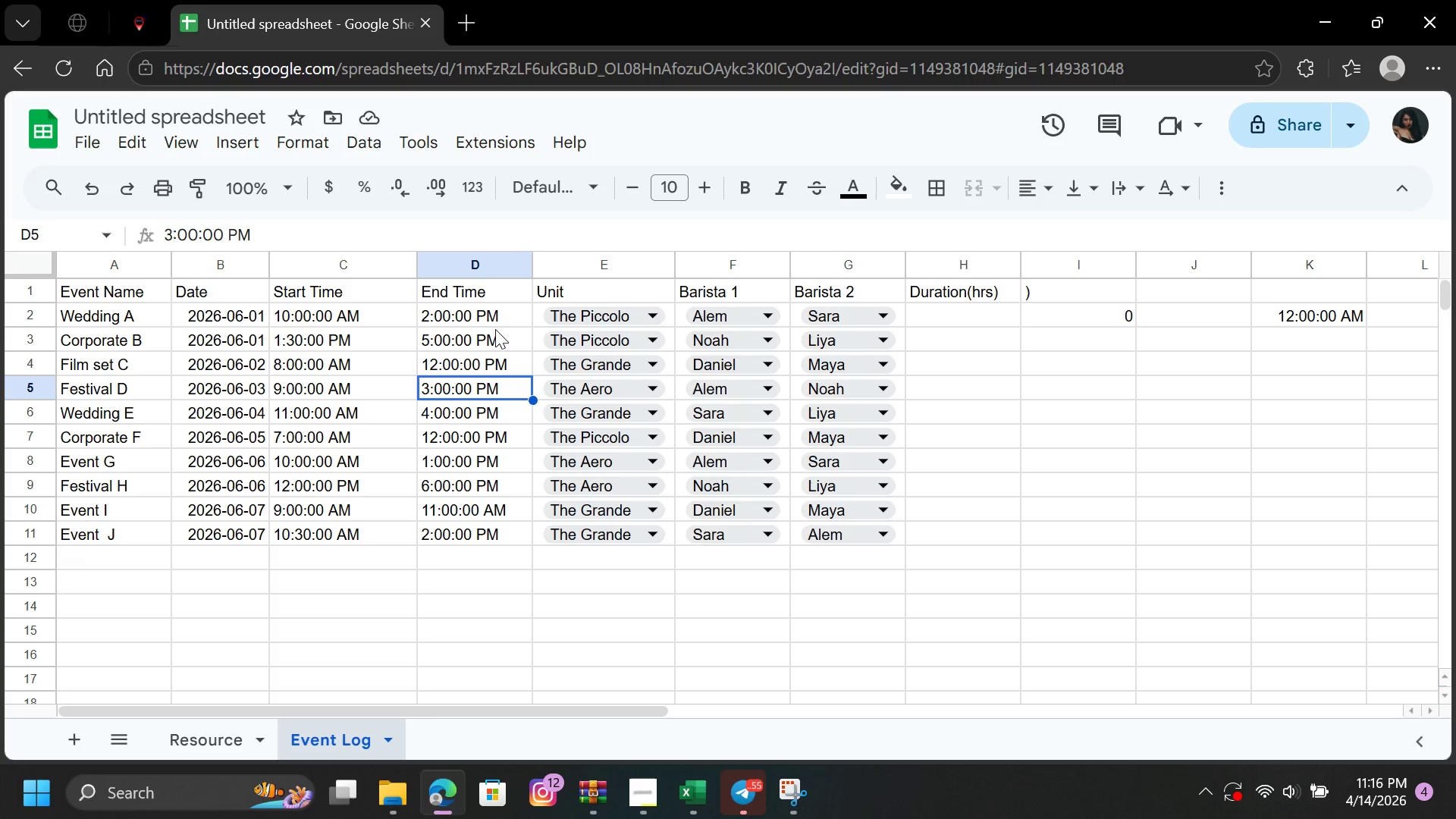 
left_click_drag(start_coordinate=[501, 319], to_coordinate=[471, 523])
 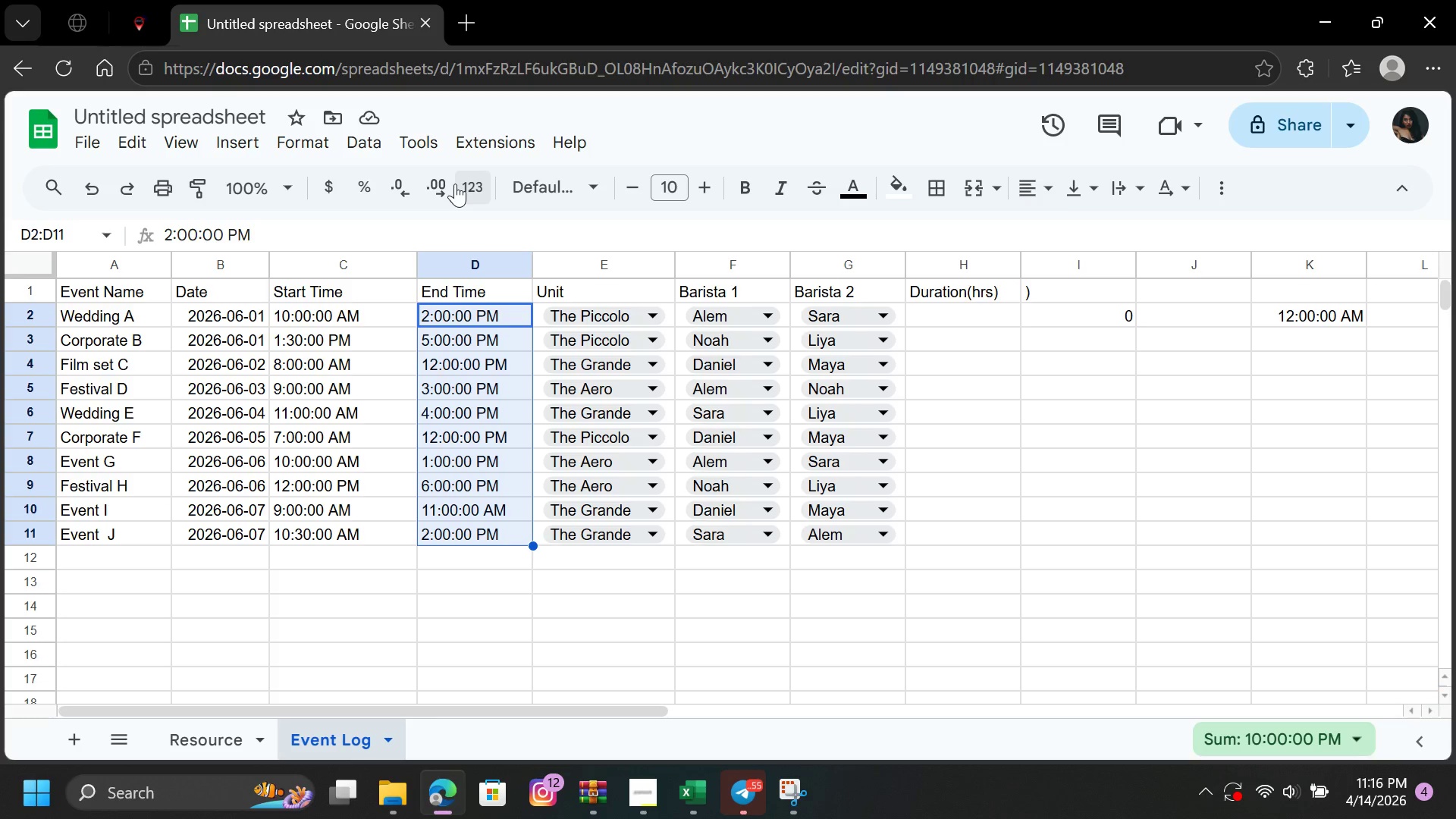 
left_click([473, 180])
 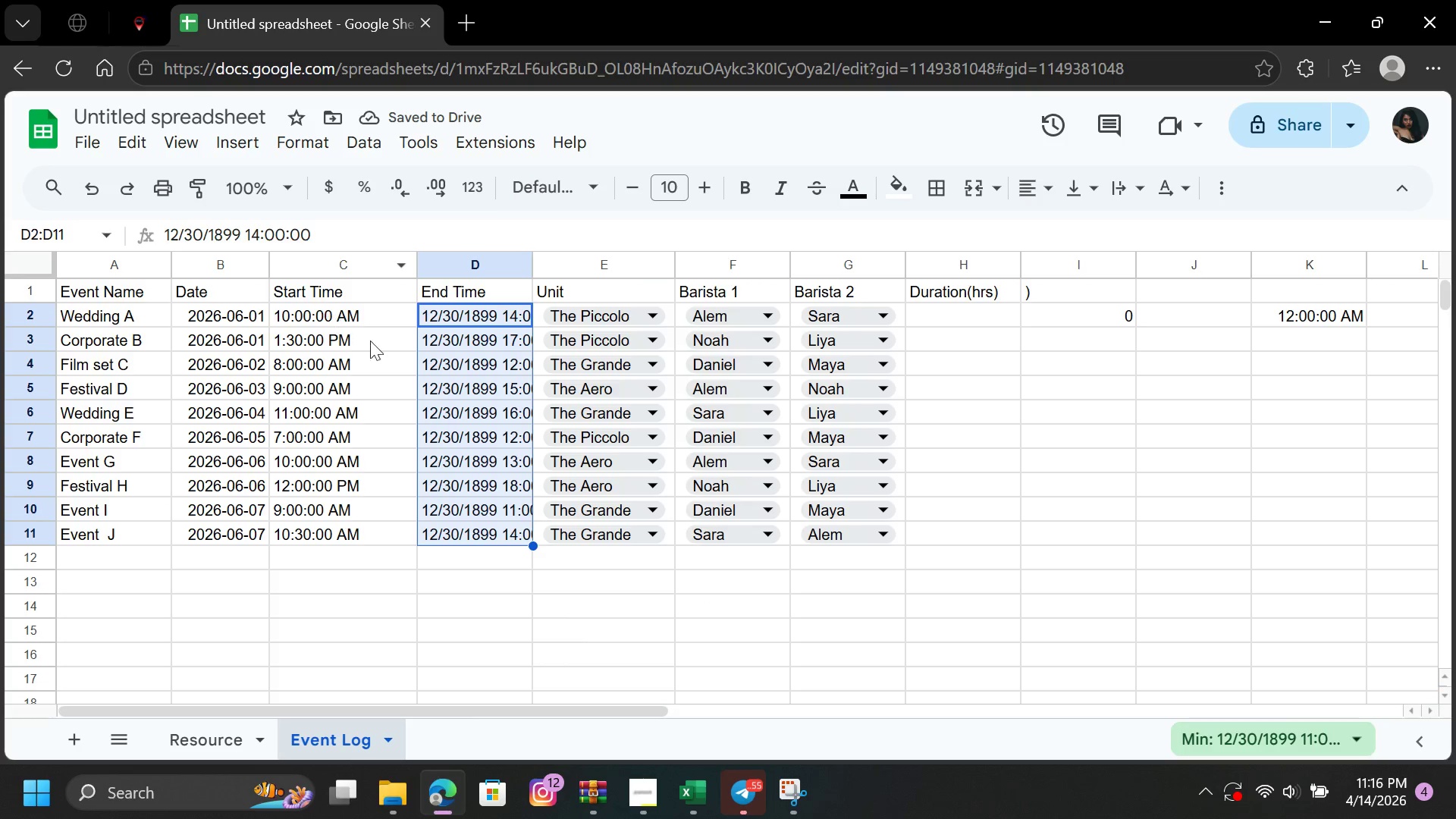 
wait(10.8)
 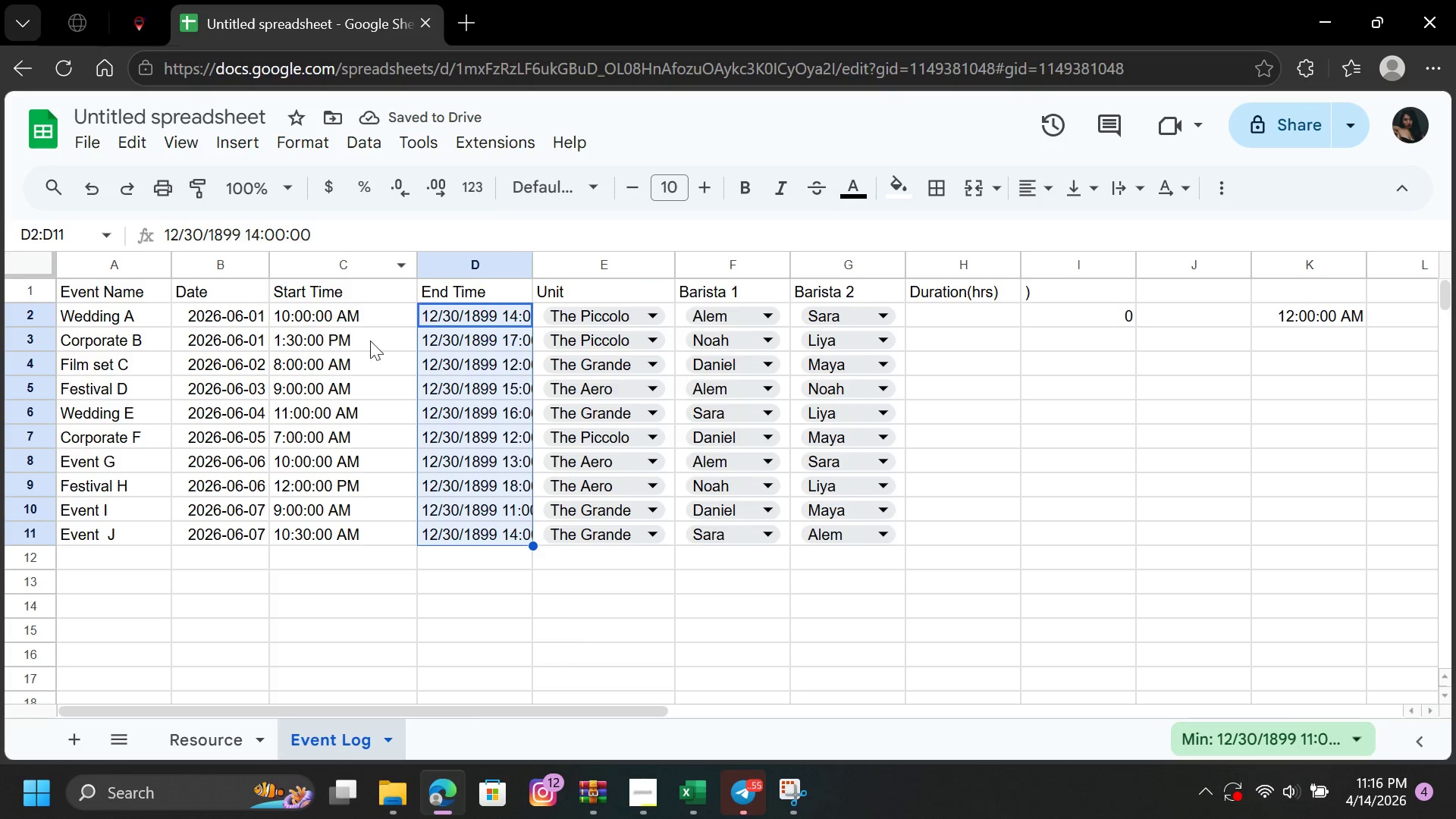 
left_click([479, 186])
 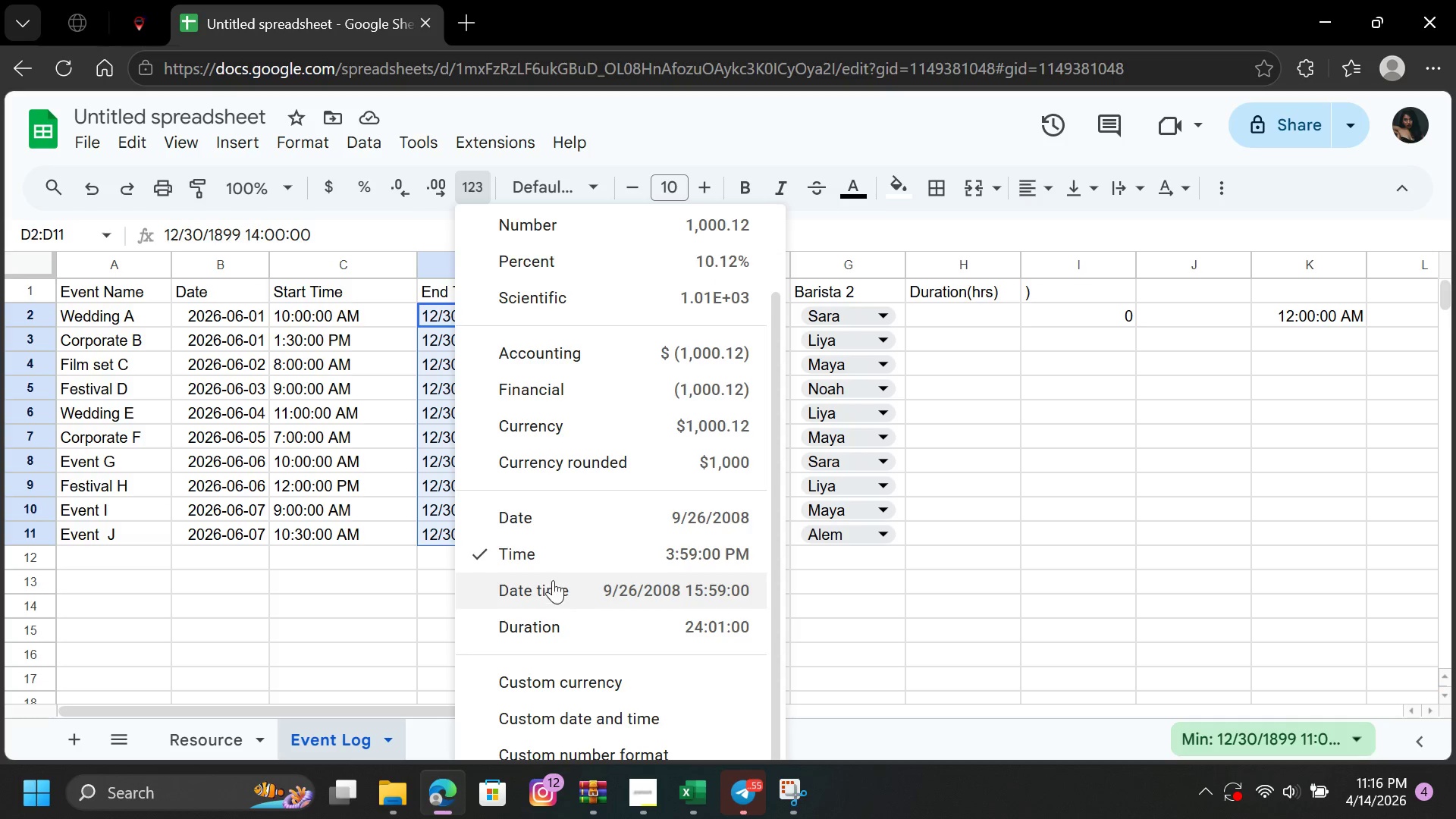 
left_click([553, 524])
 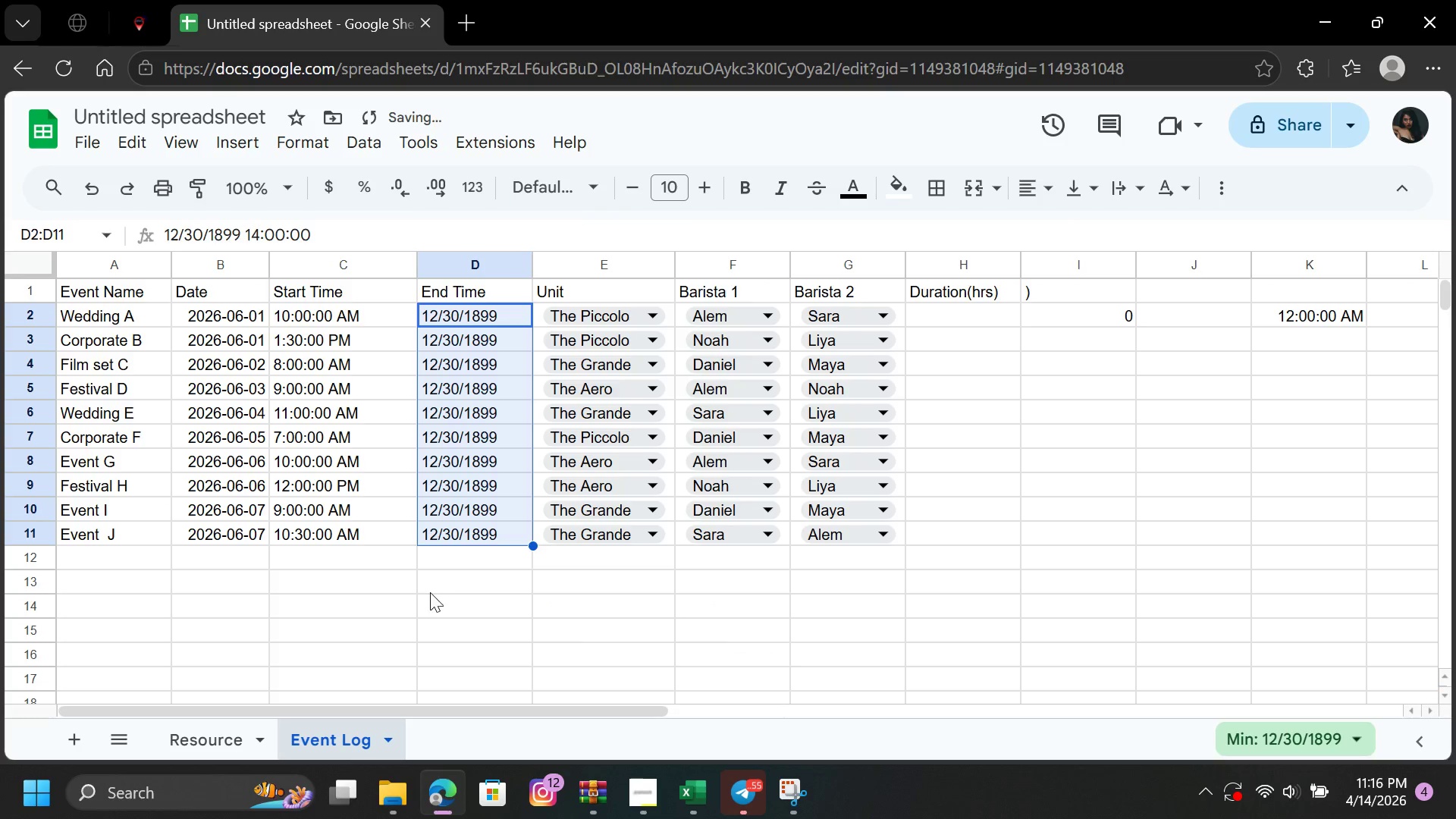 
left_click([432, 593])
 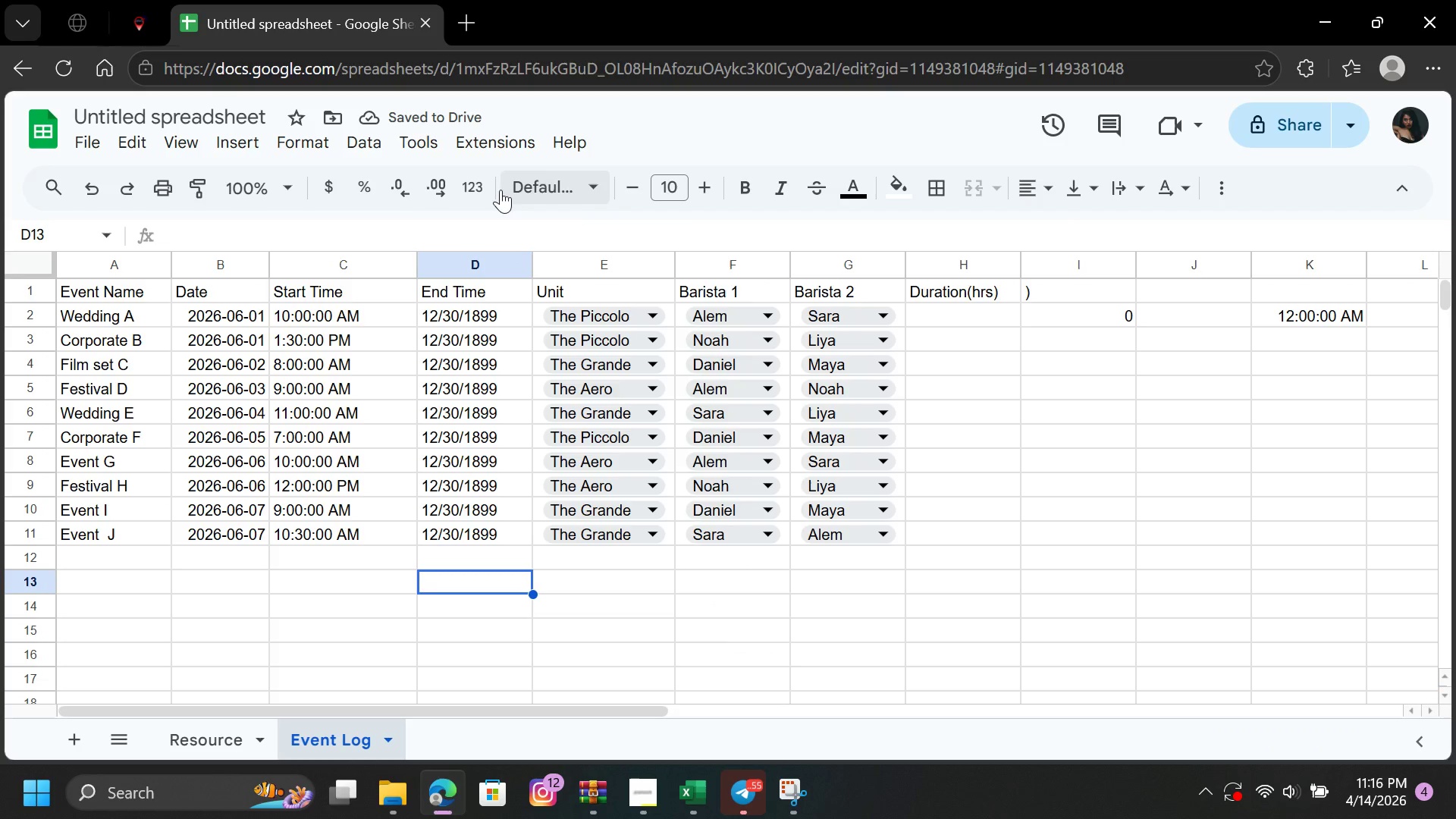 
left_click([477, 180])
 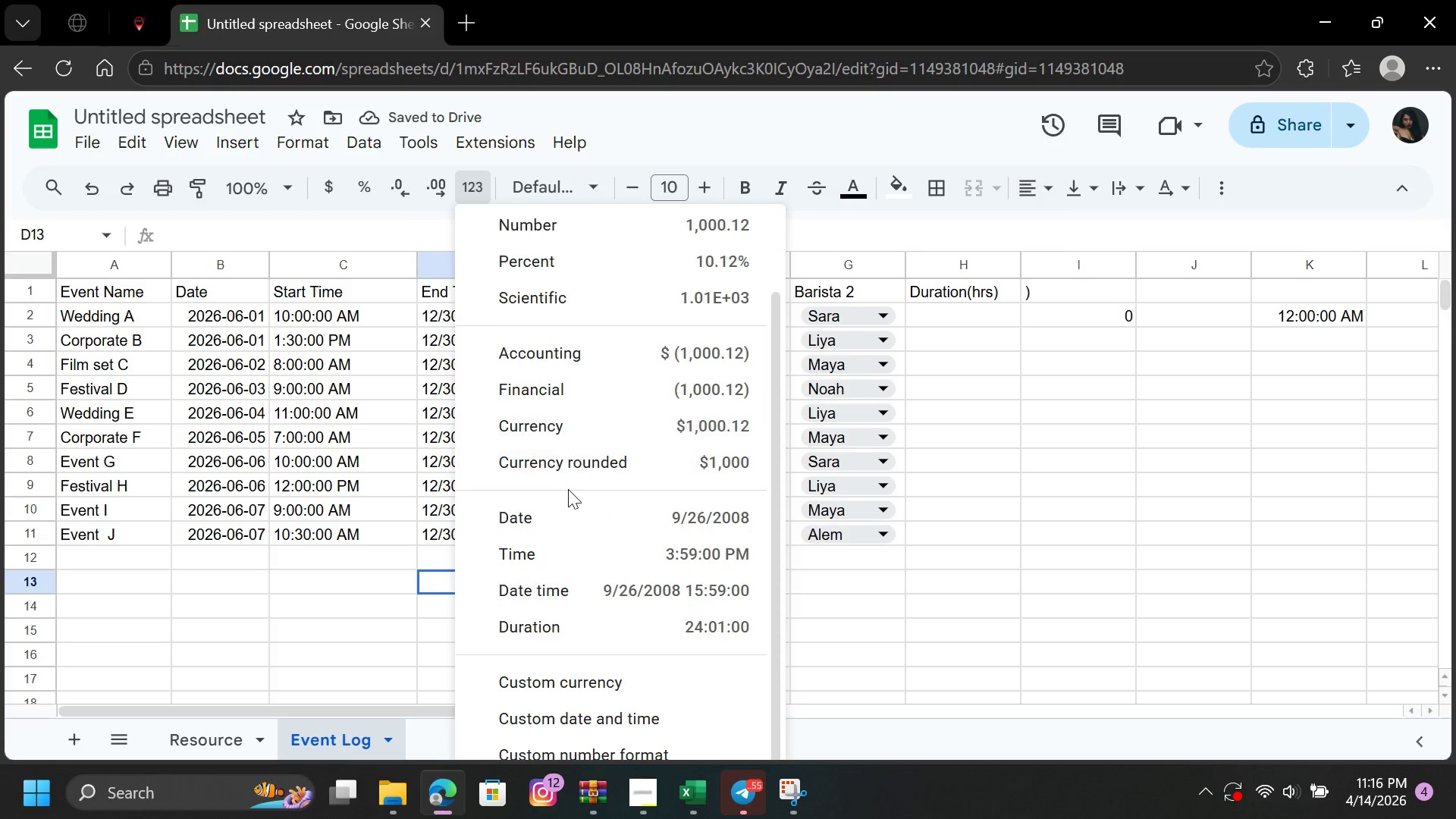 
left_click([554, 549])
 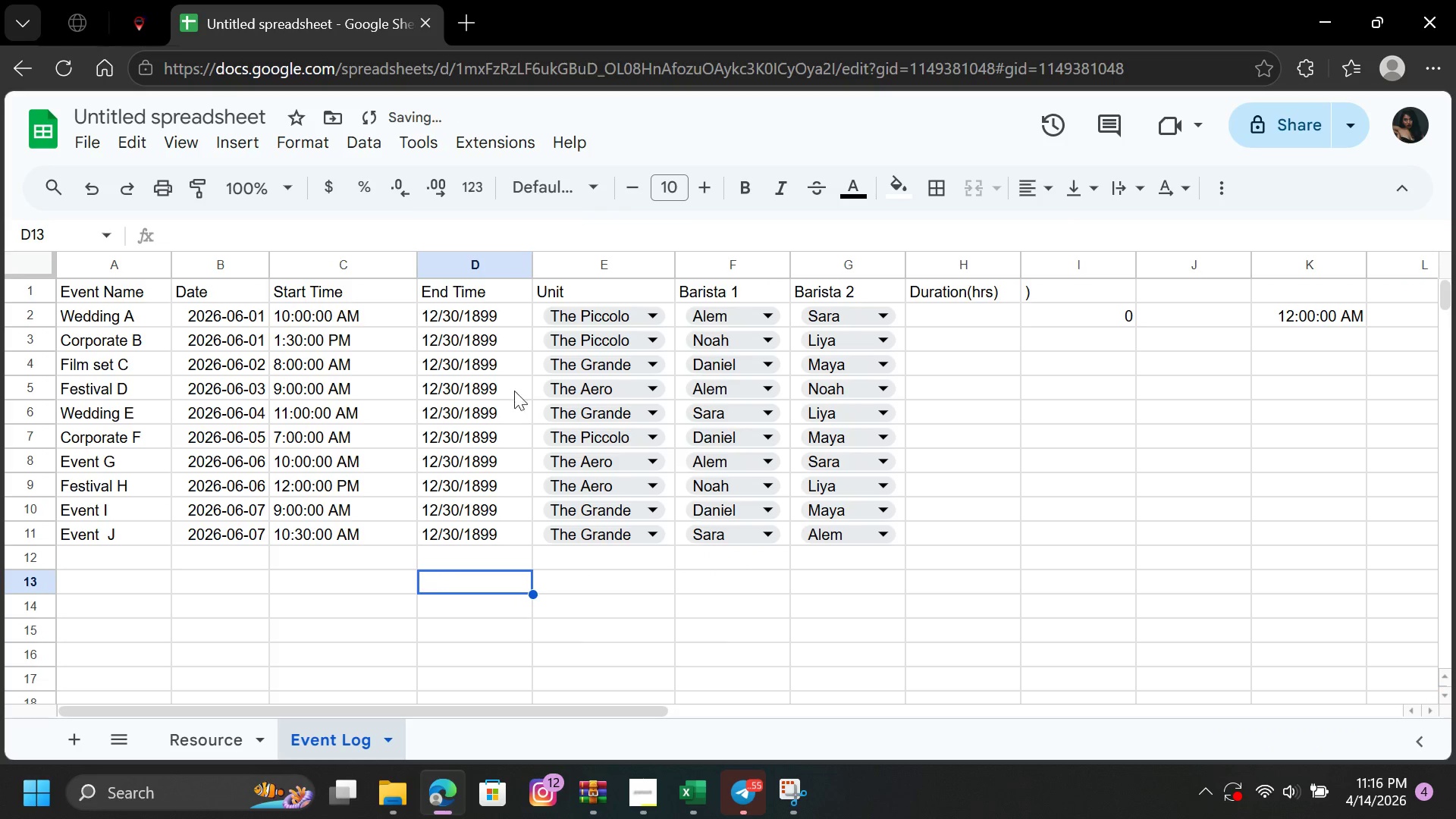 
left_click_drag(start_coordinate=[504, 319], to_coordinate=[482, 529])
 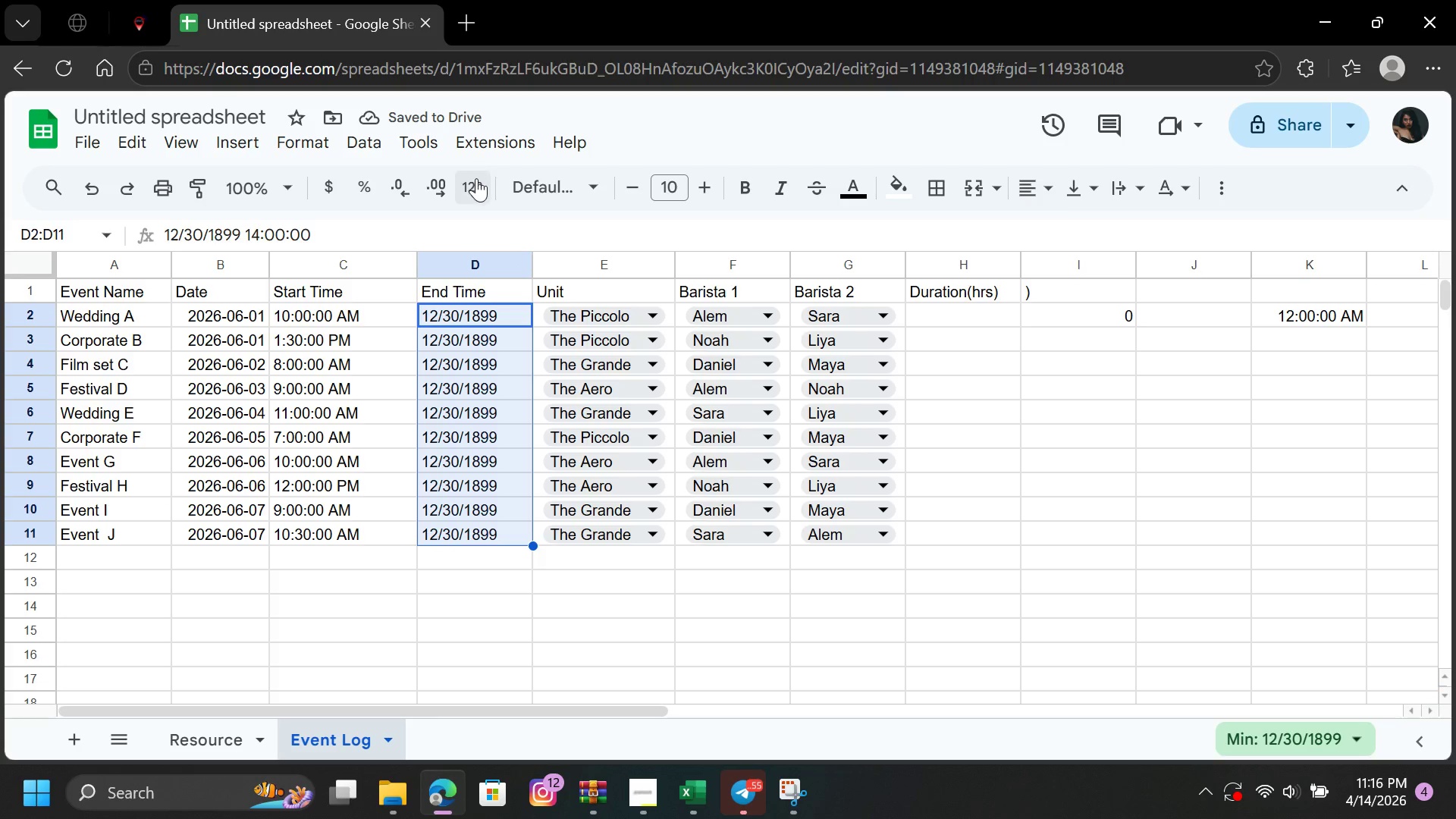 
left_click([475, 180])
 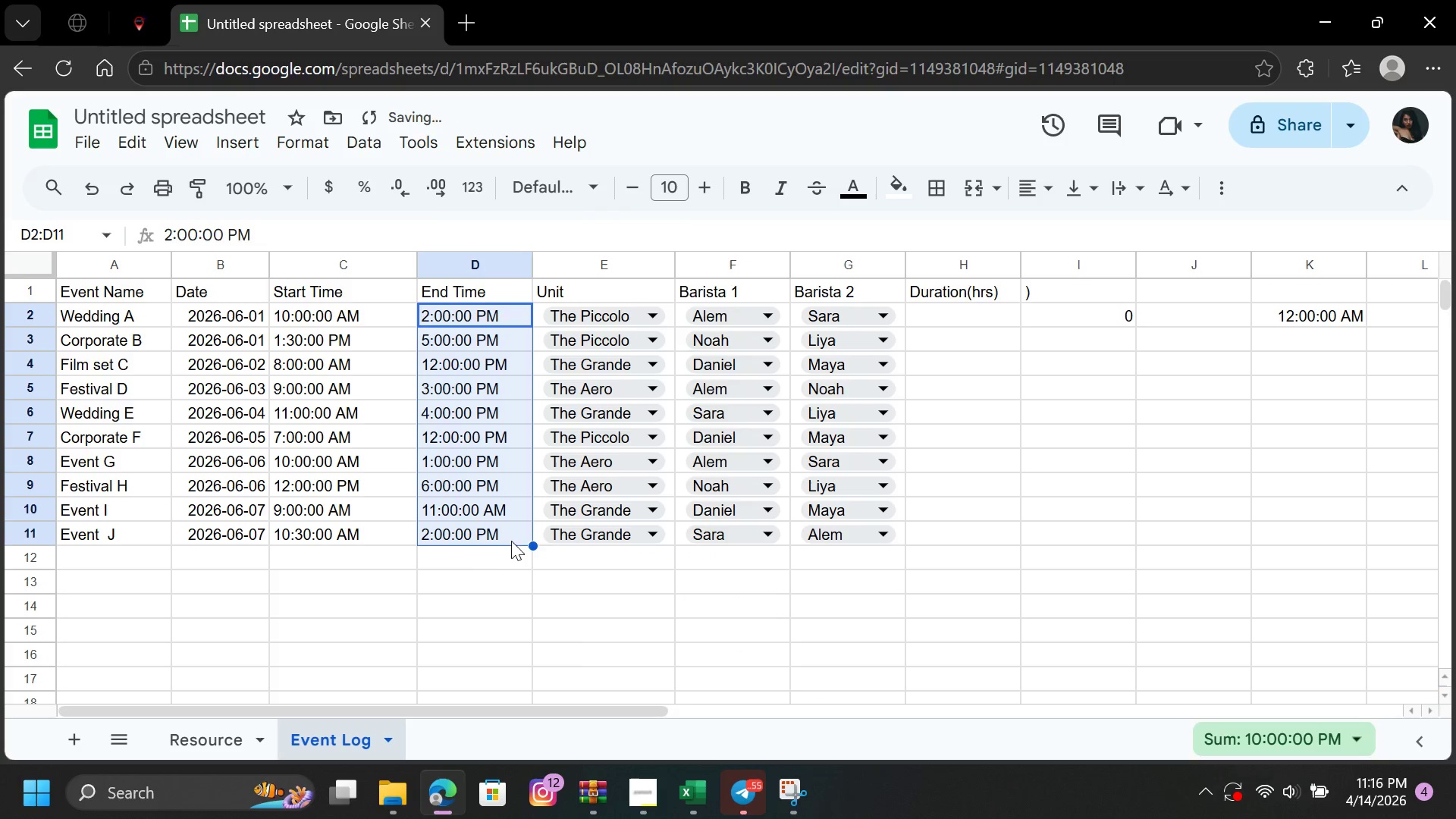 
left_click([459, 587])
 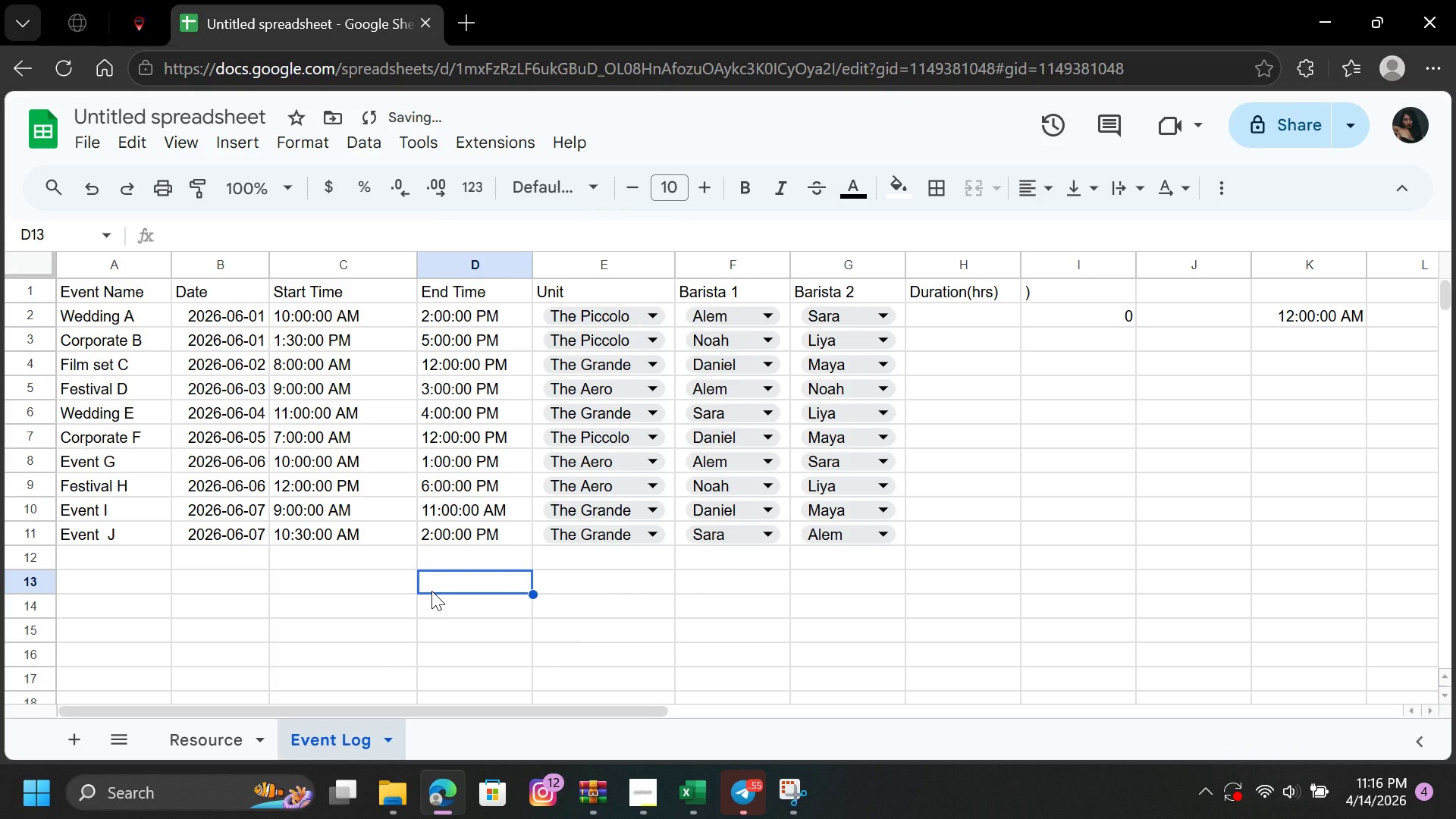 
mouse_move([8, 818])
 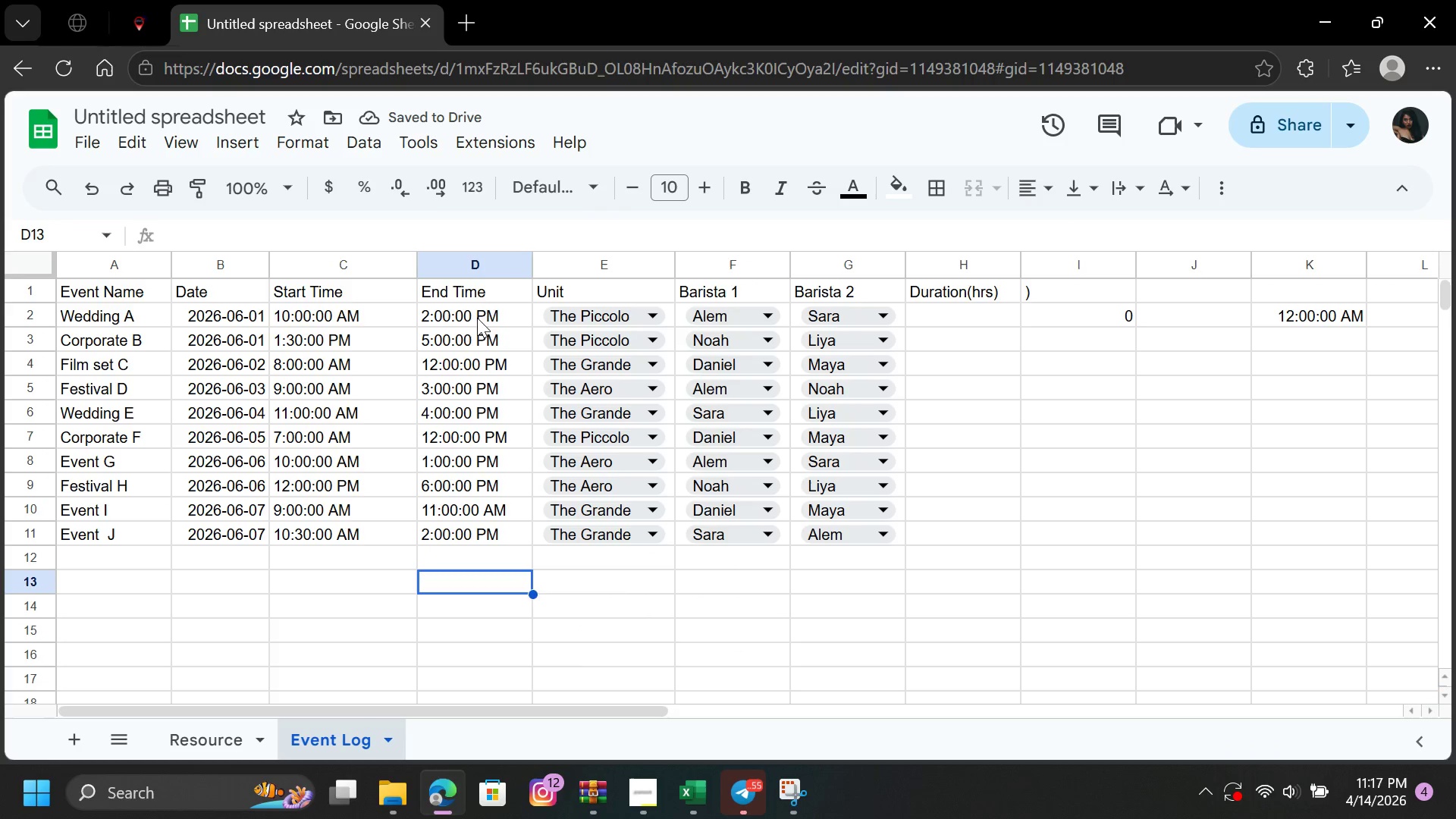 
left_click([486, 305])
 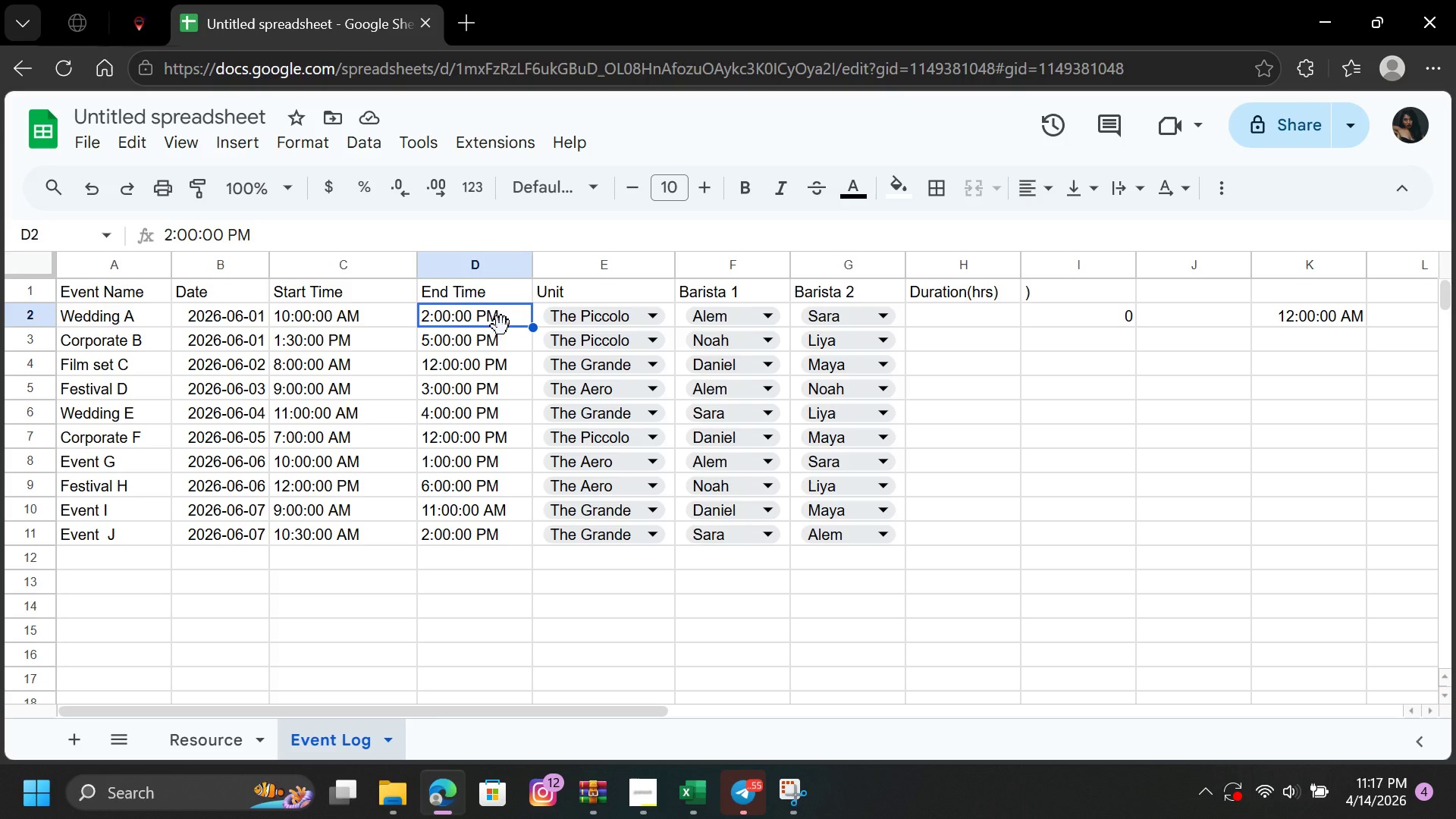 
left_click([510, 383])
 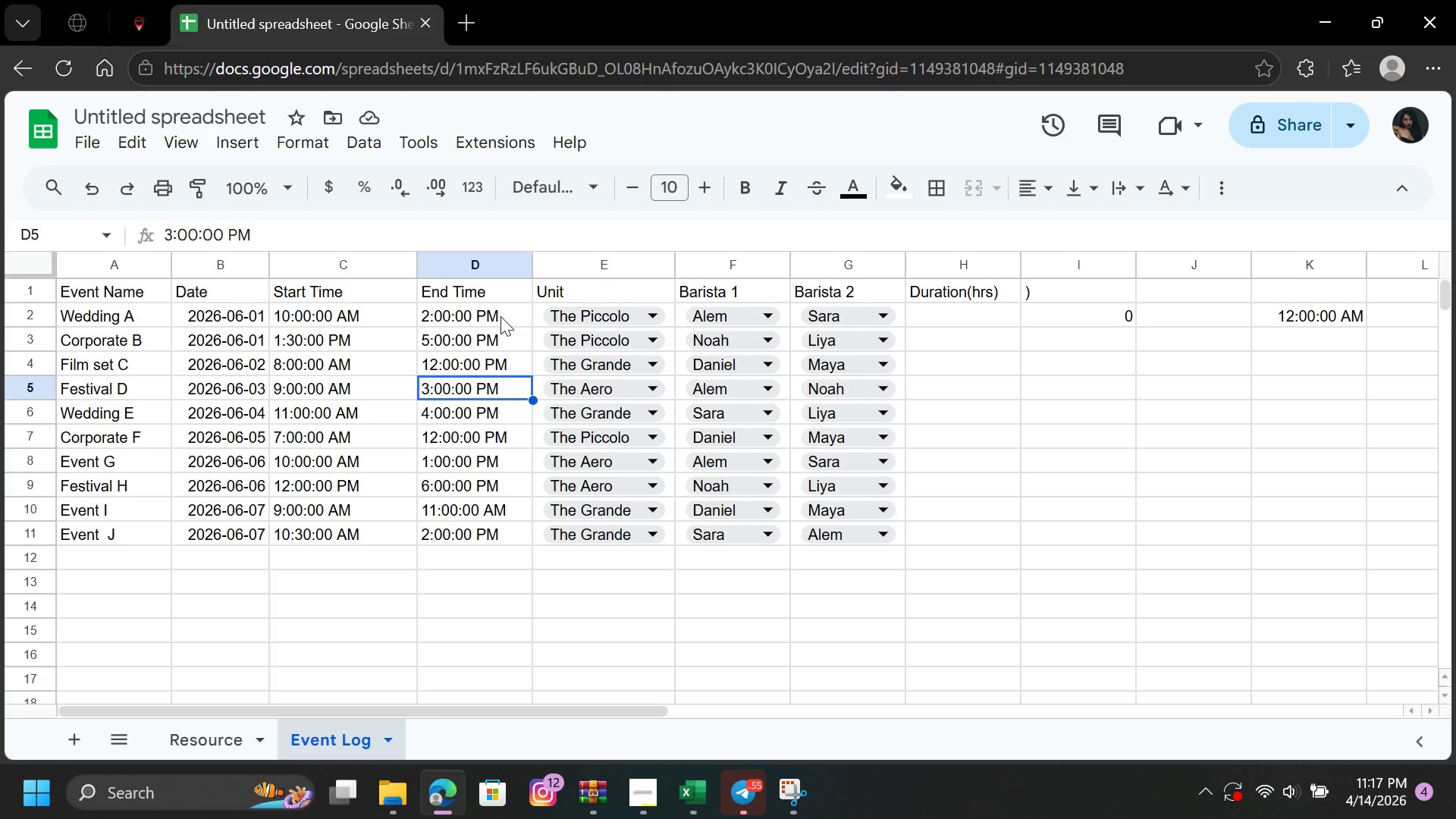 
left_click_drag(start_coordinate=[500, 316], to_coordinate=[479, 530])
 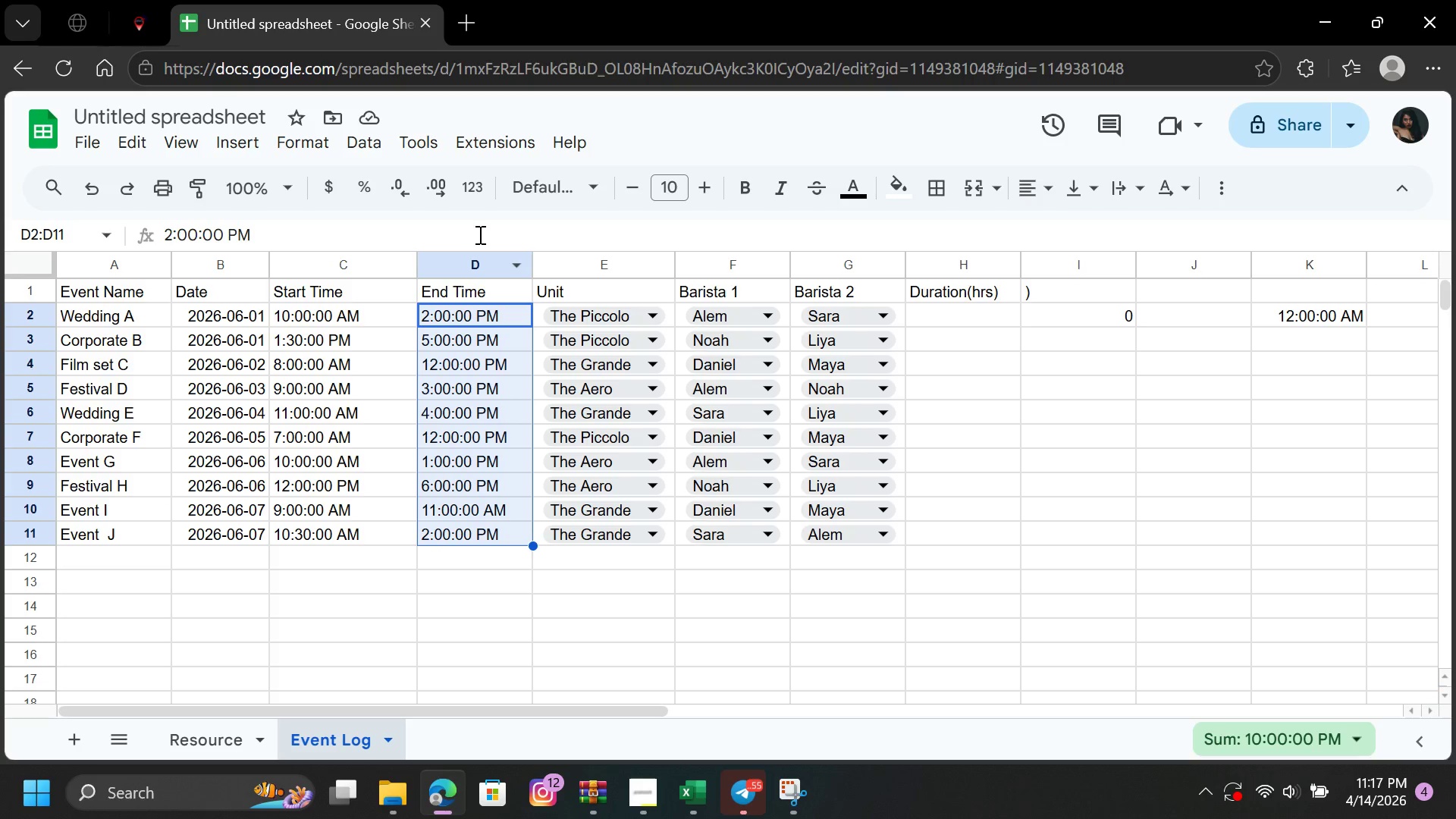 
mouse_move([474, 184])
 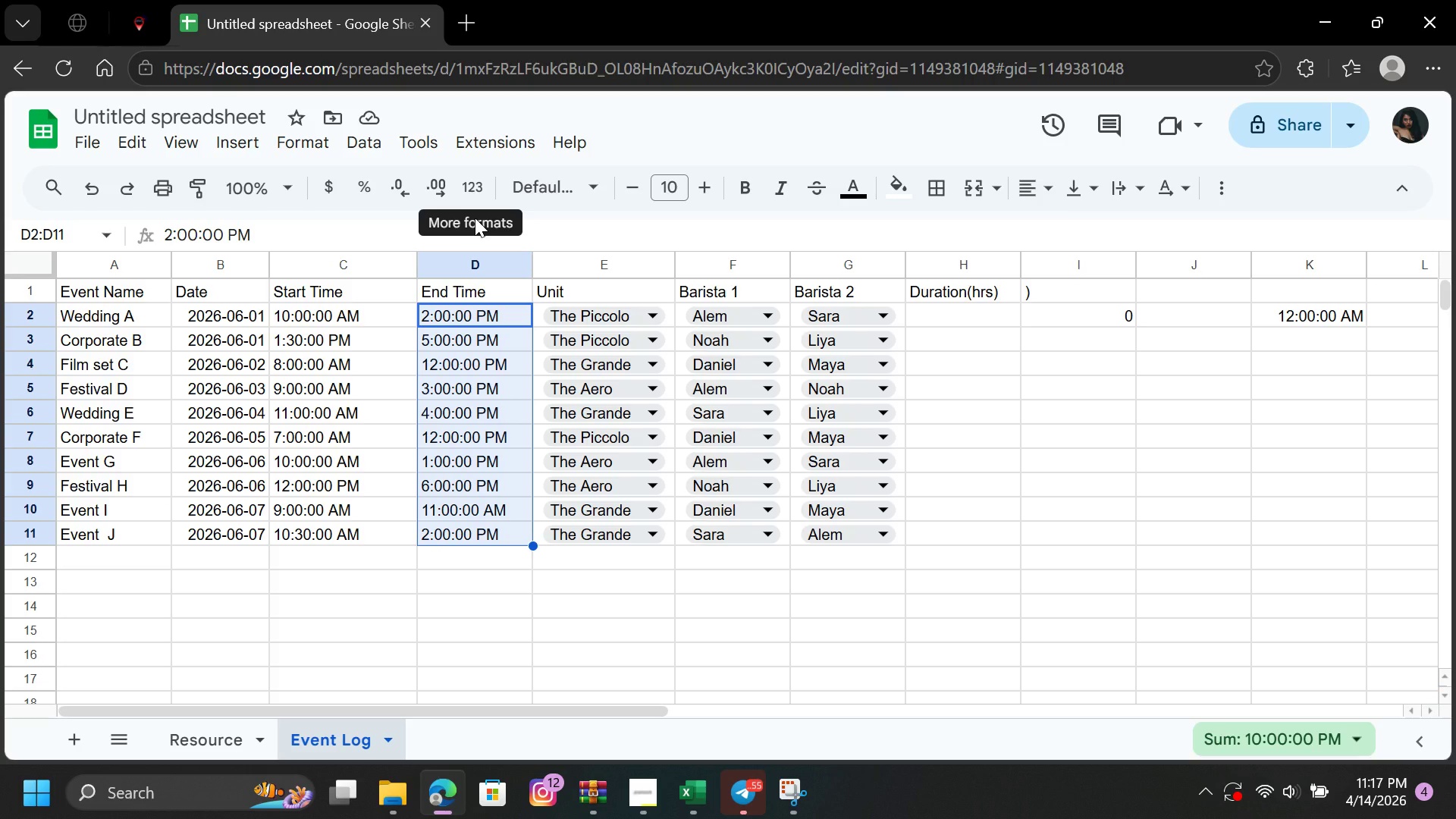 
wait(9.15)
 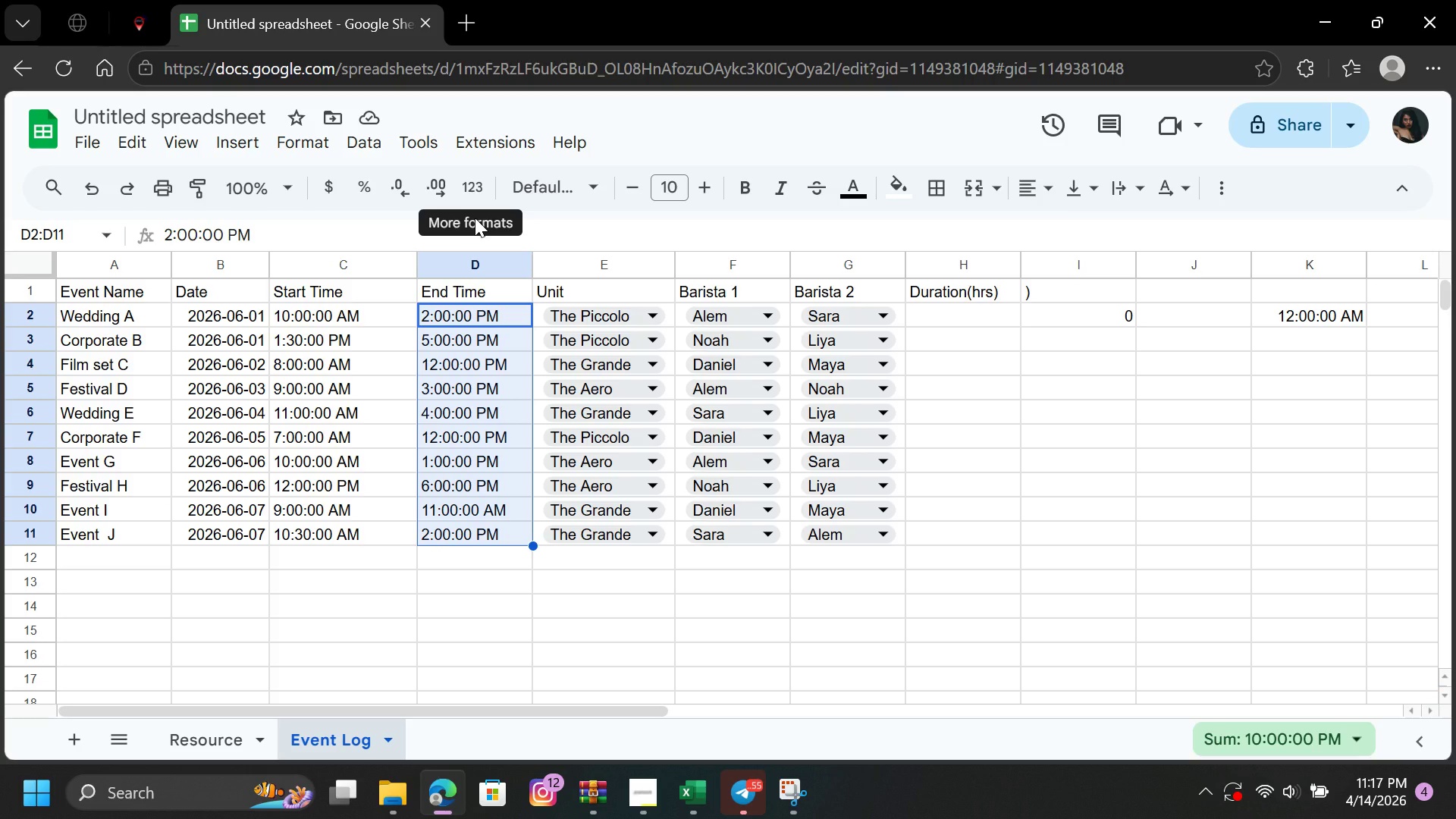 
left_click([491, 336])
 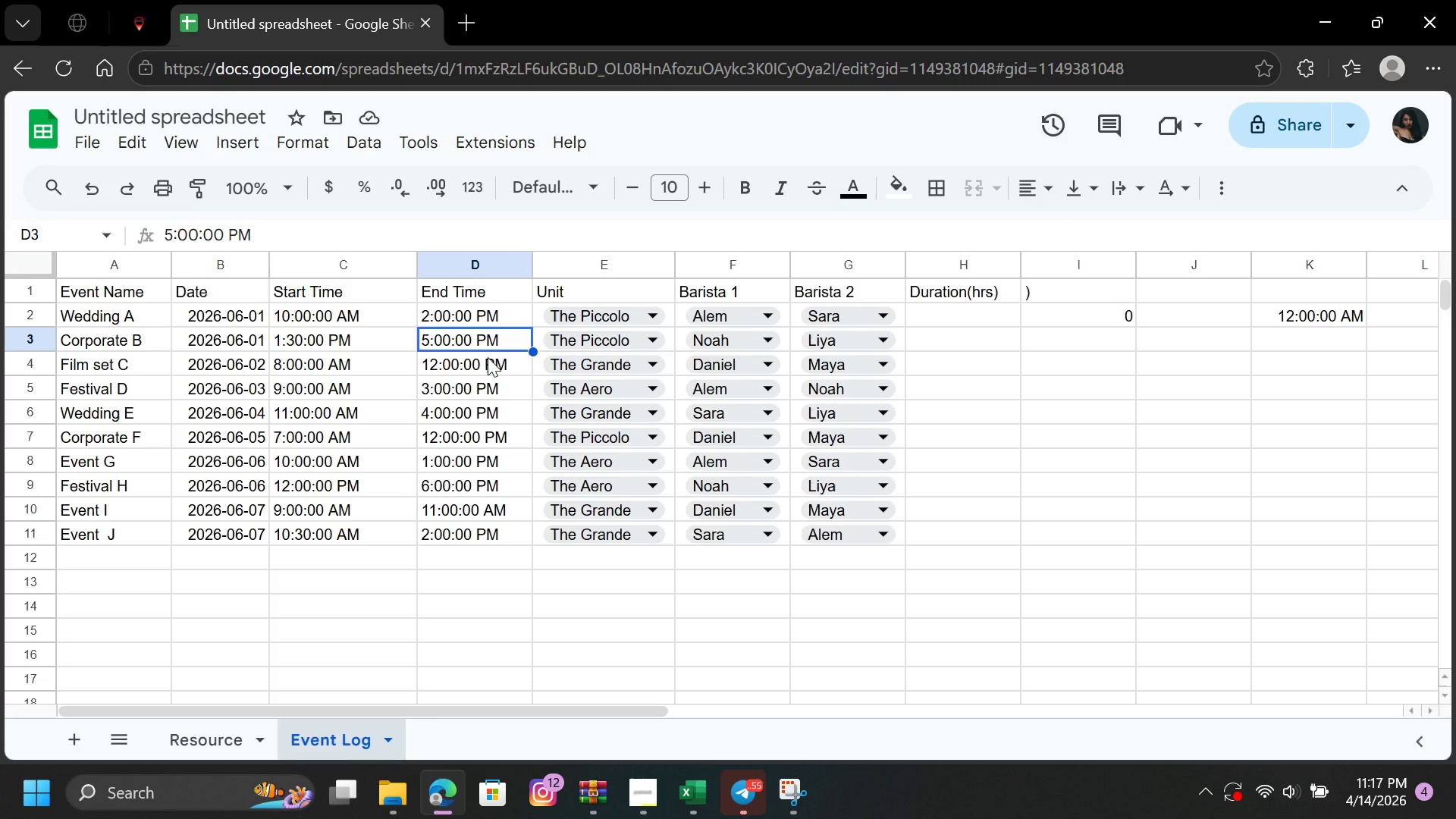 
left_click([488, 357])
 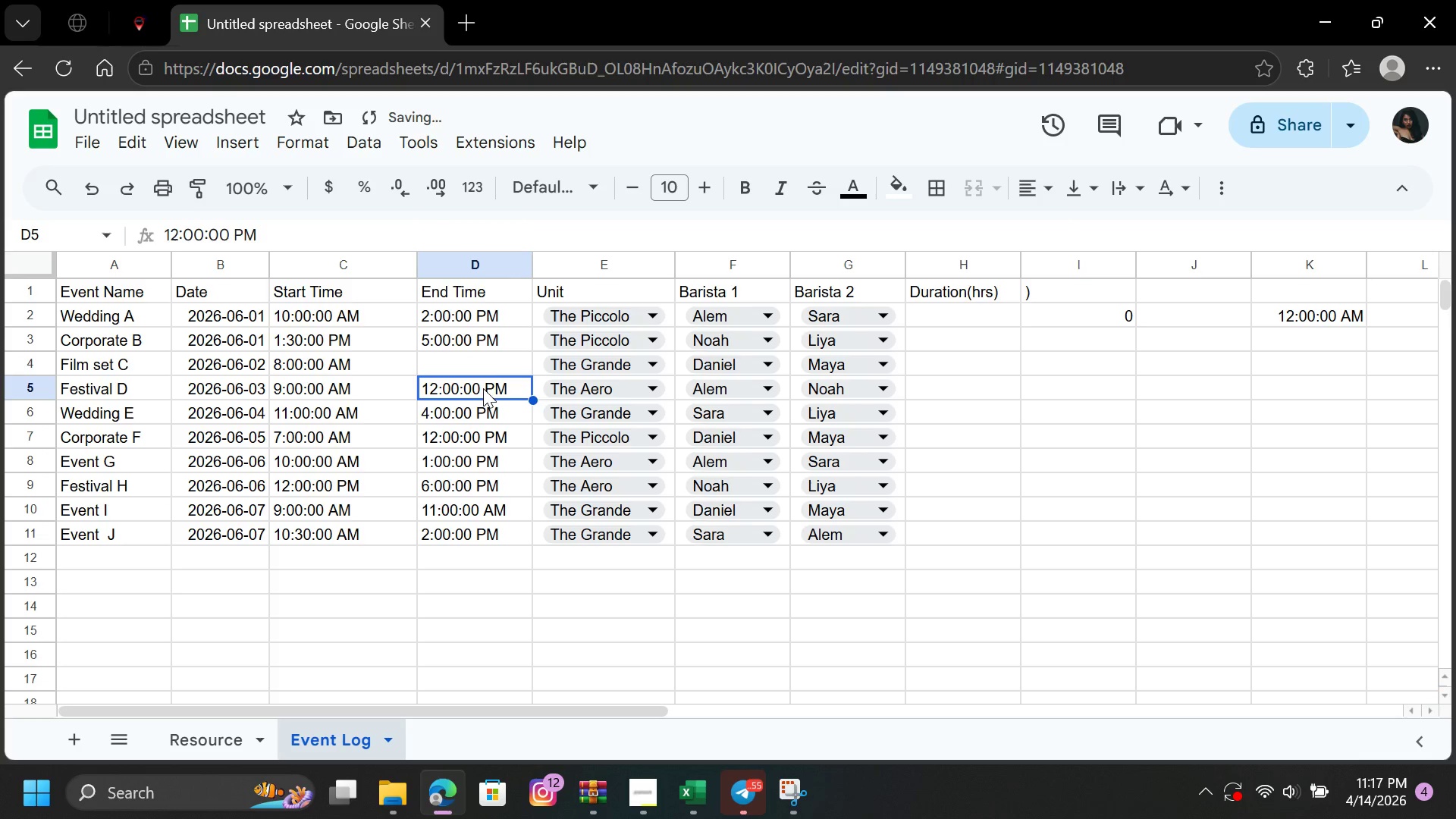 
left_click([494, 362])
 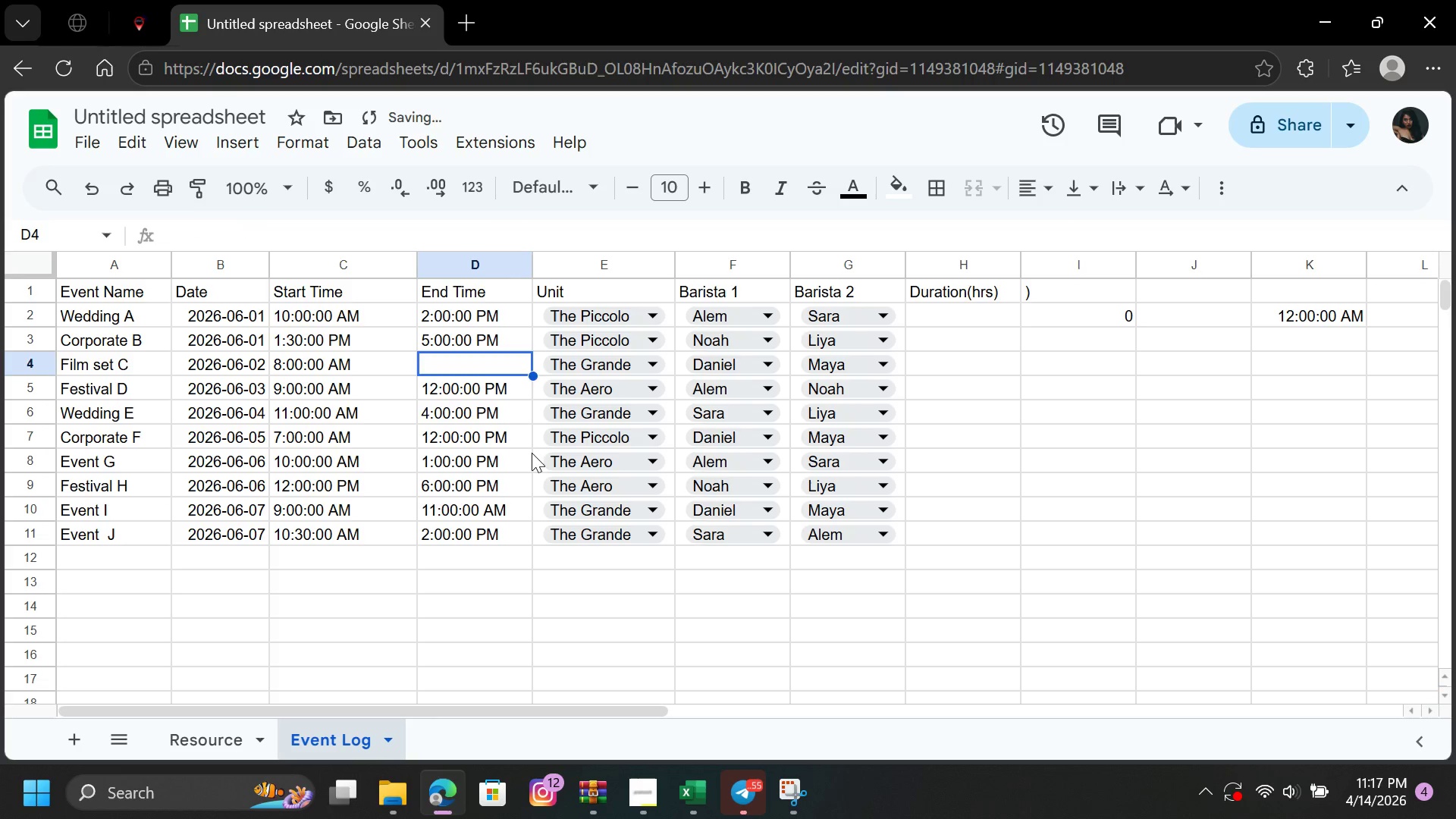 
left_click([531, 465])
 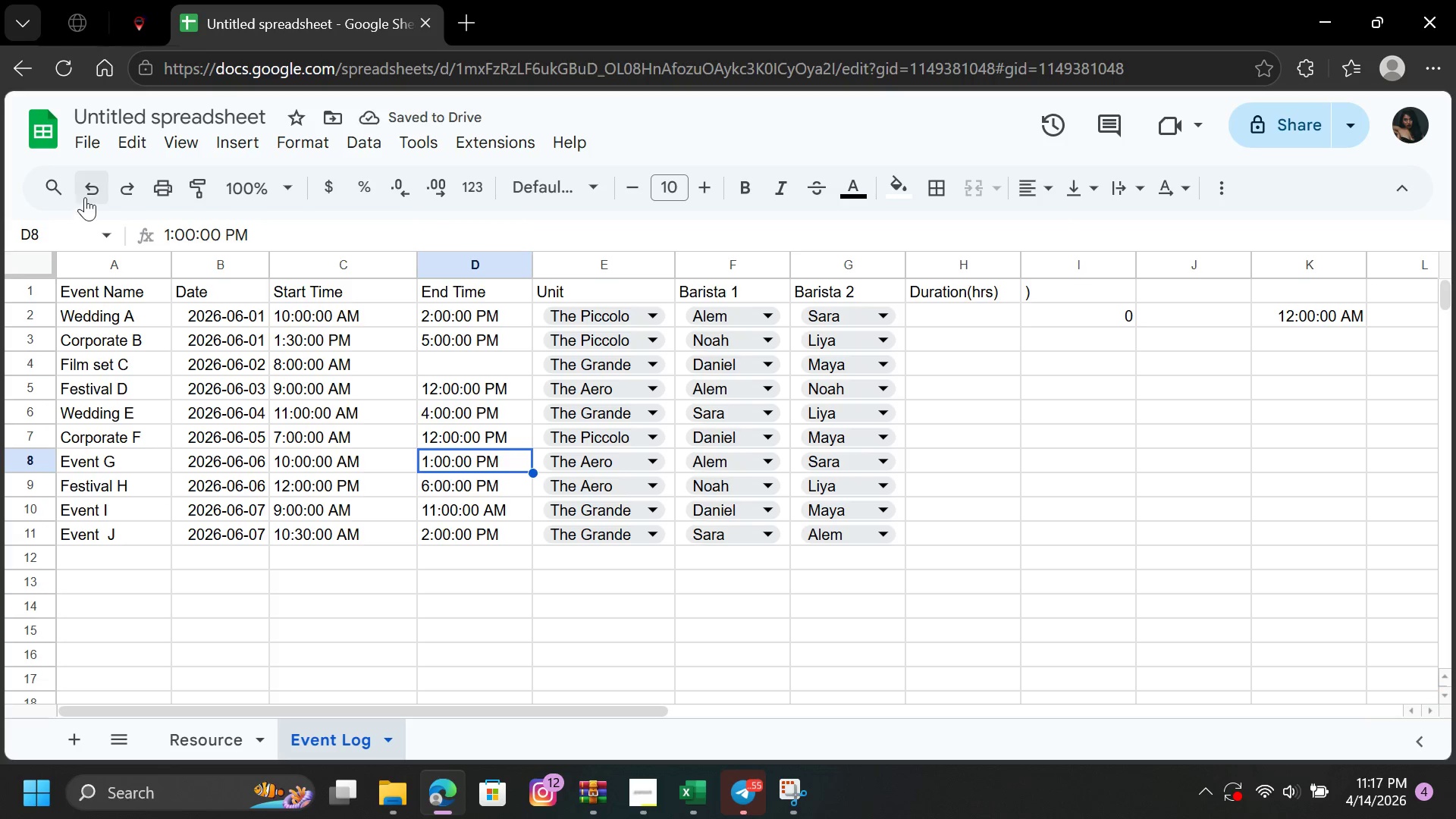 
left_click([96, 194])
 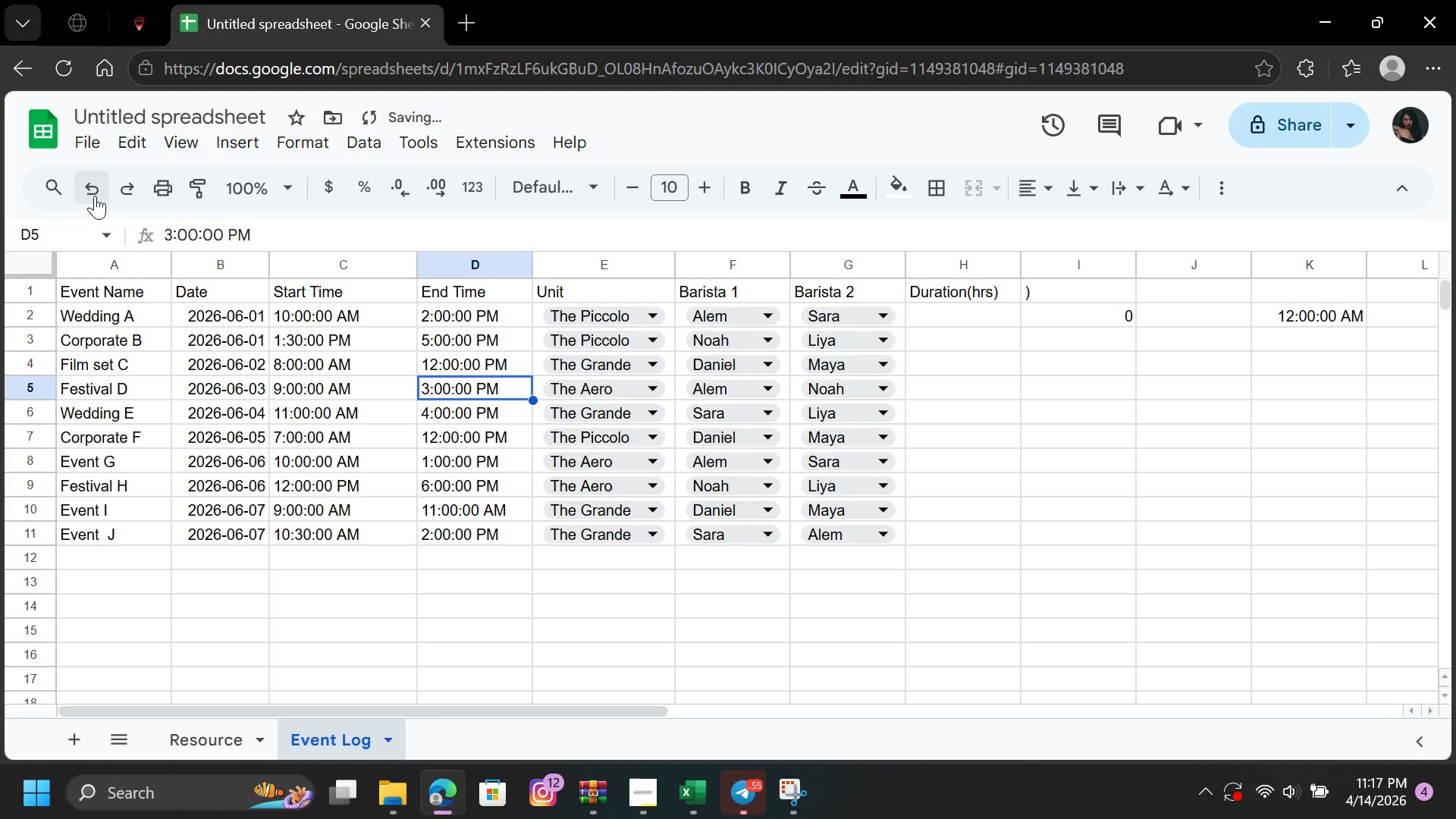 
left_click([95, 196])
 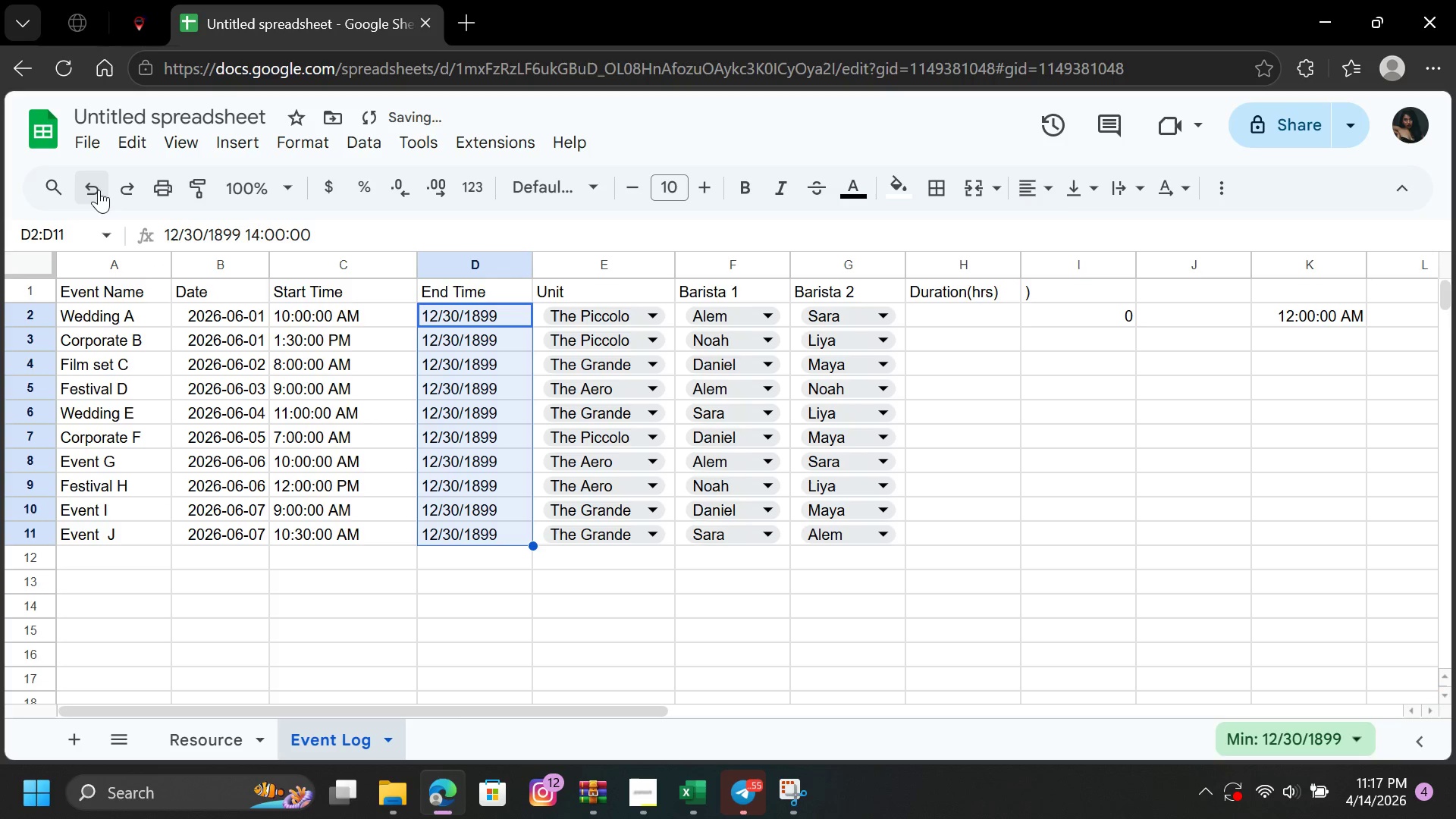 
double_click([95, 190])
 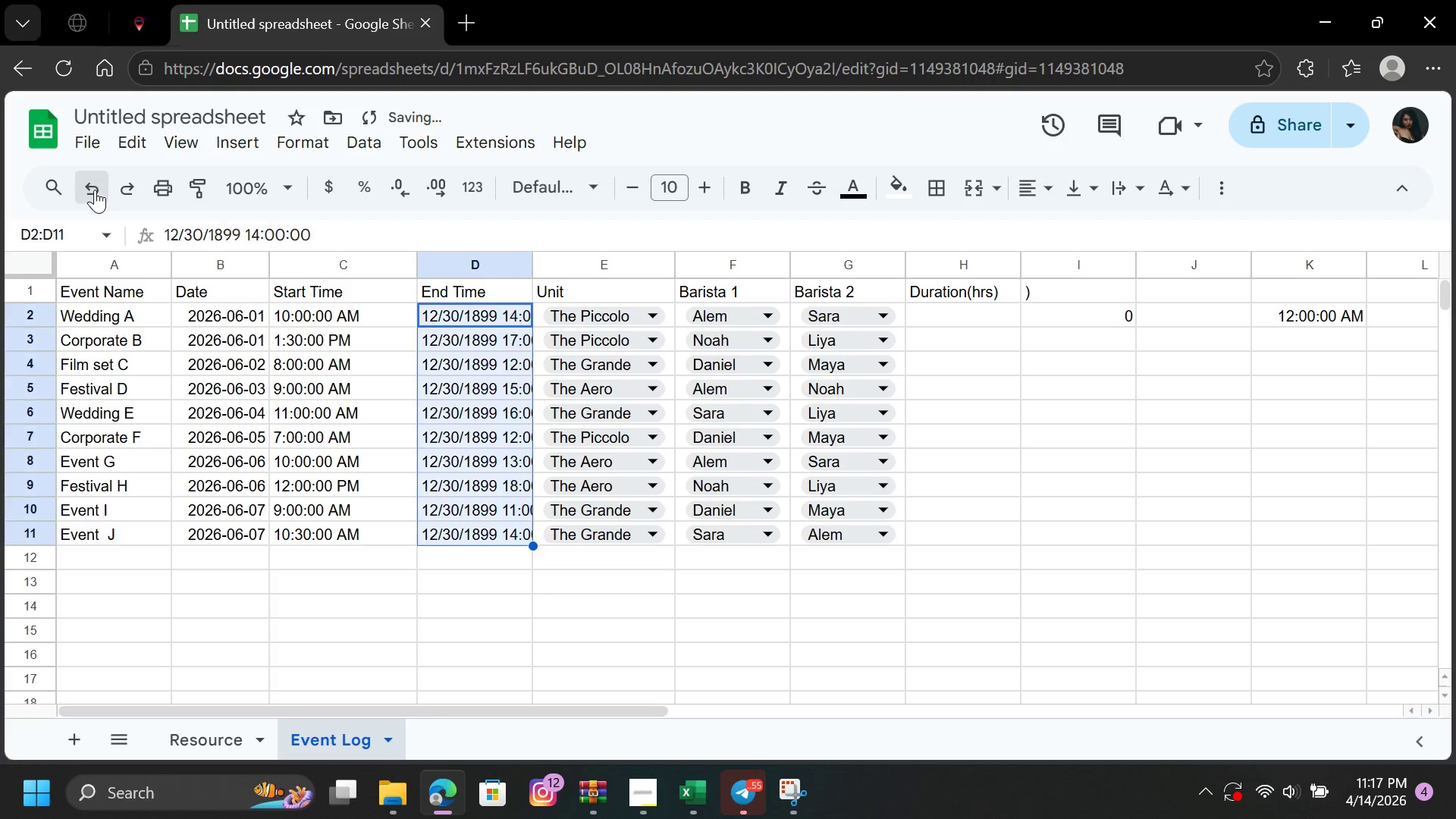 
triple_click([95, 190])
 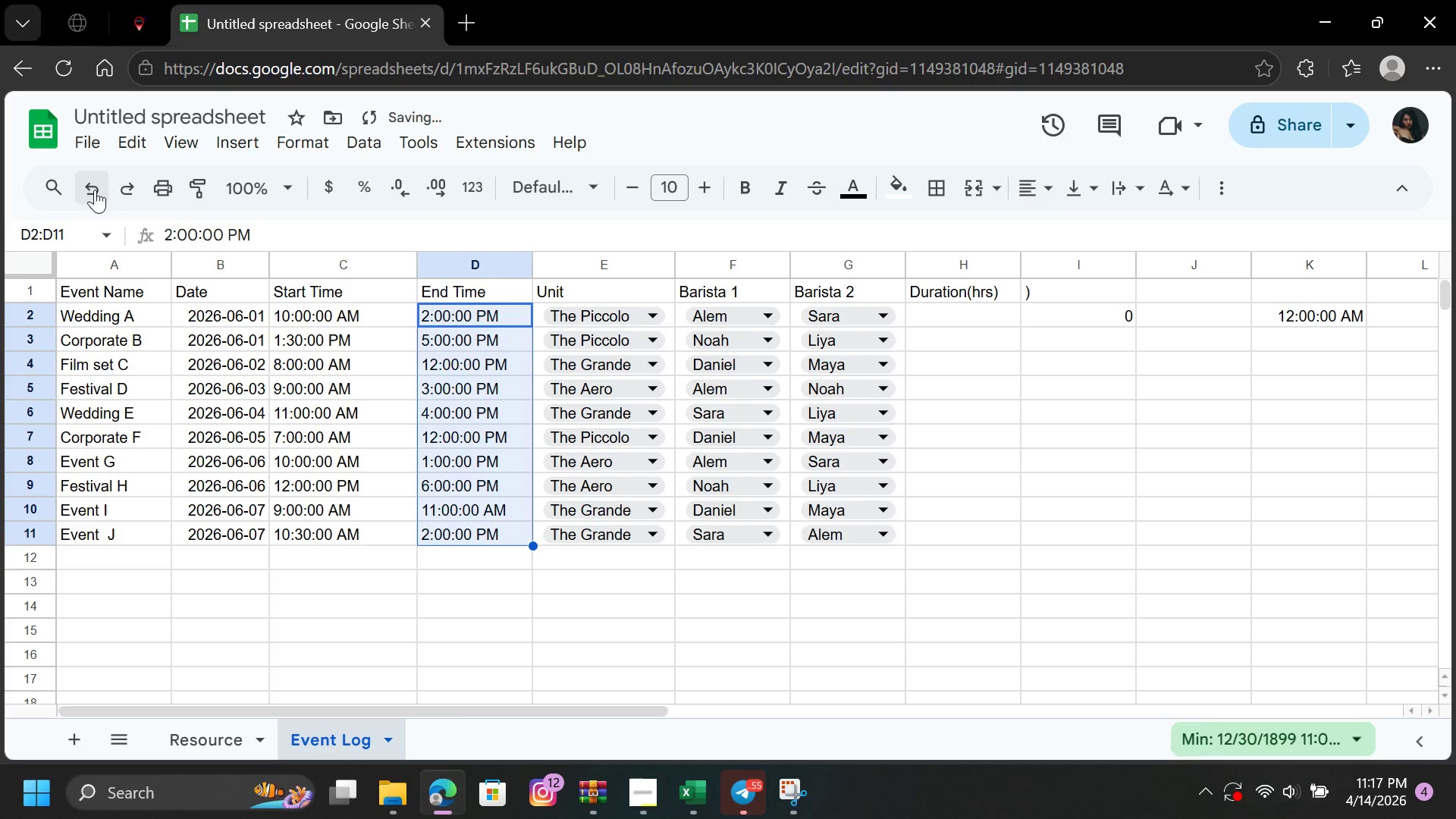 
triple_click([95, 190])
 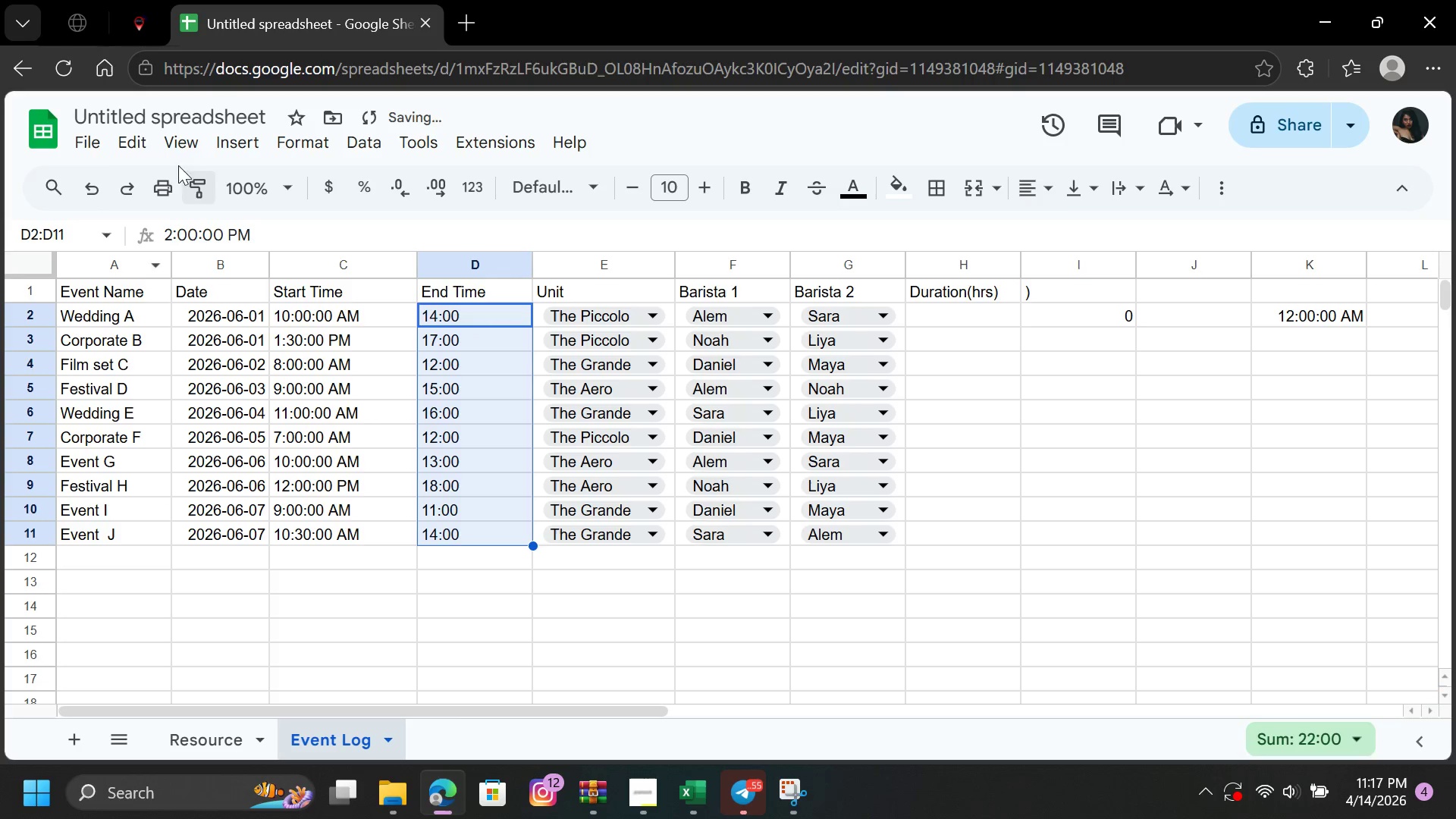 
left_click([87, 184])
 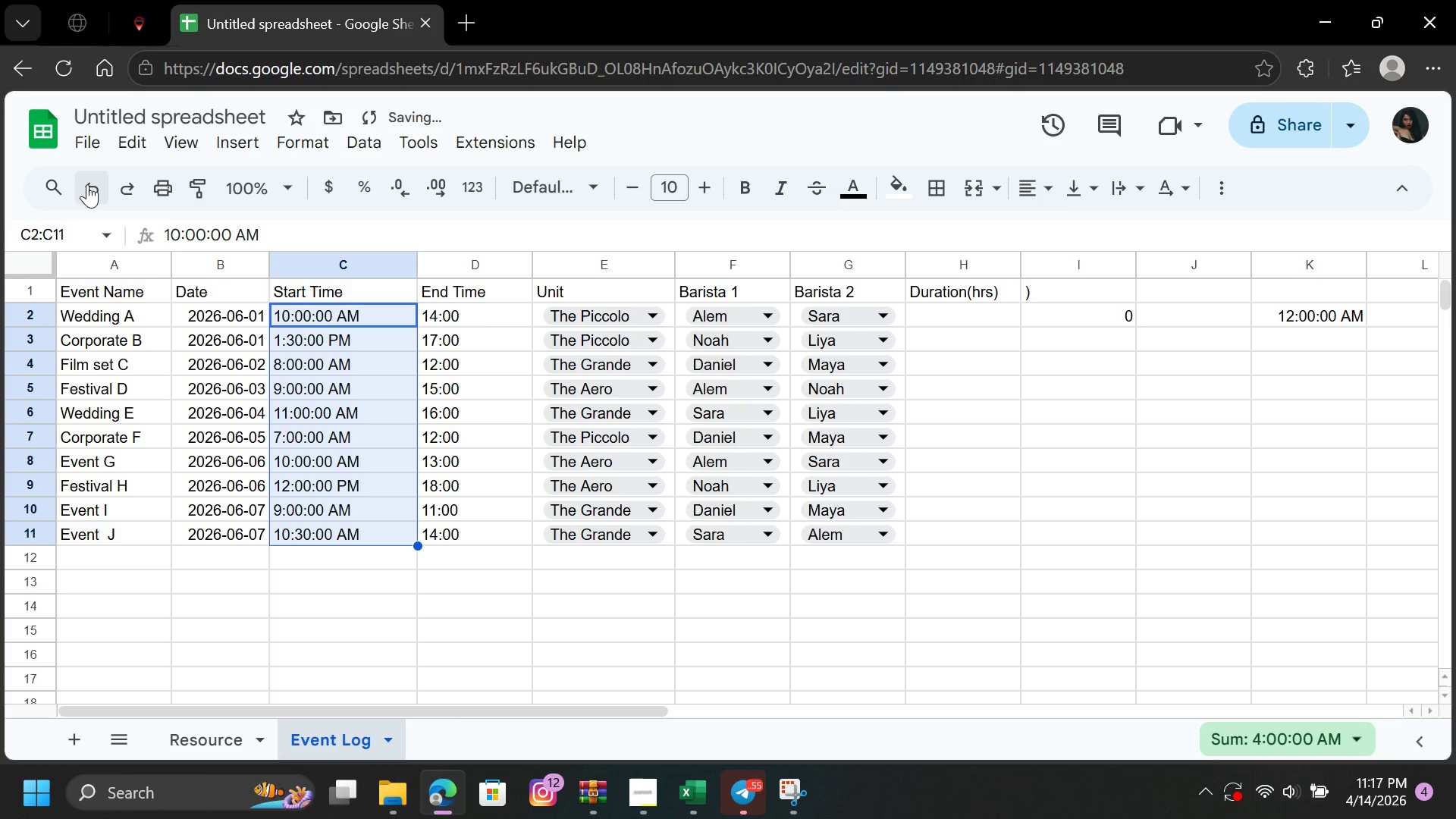 
left_click([87, 184])
 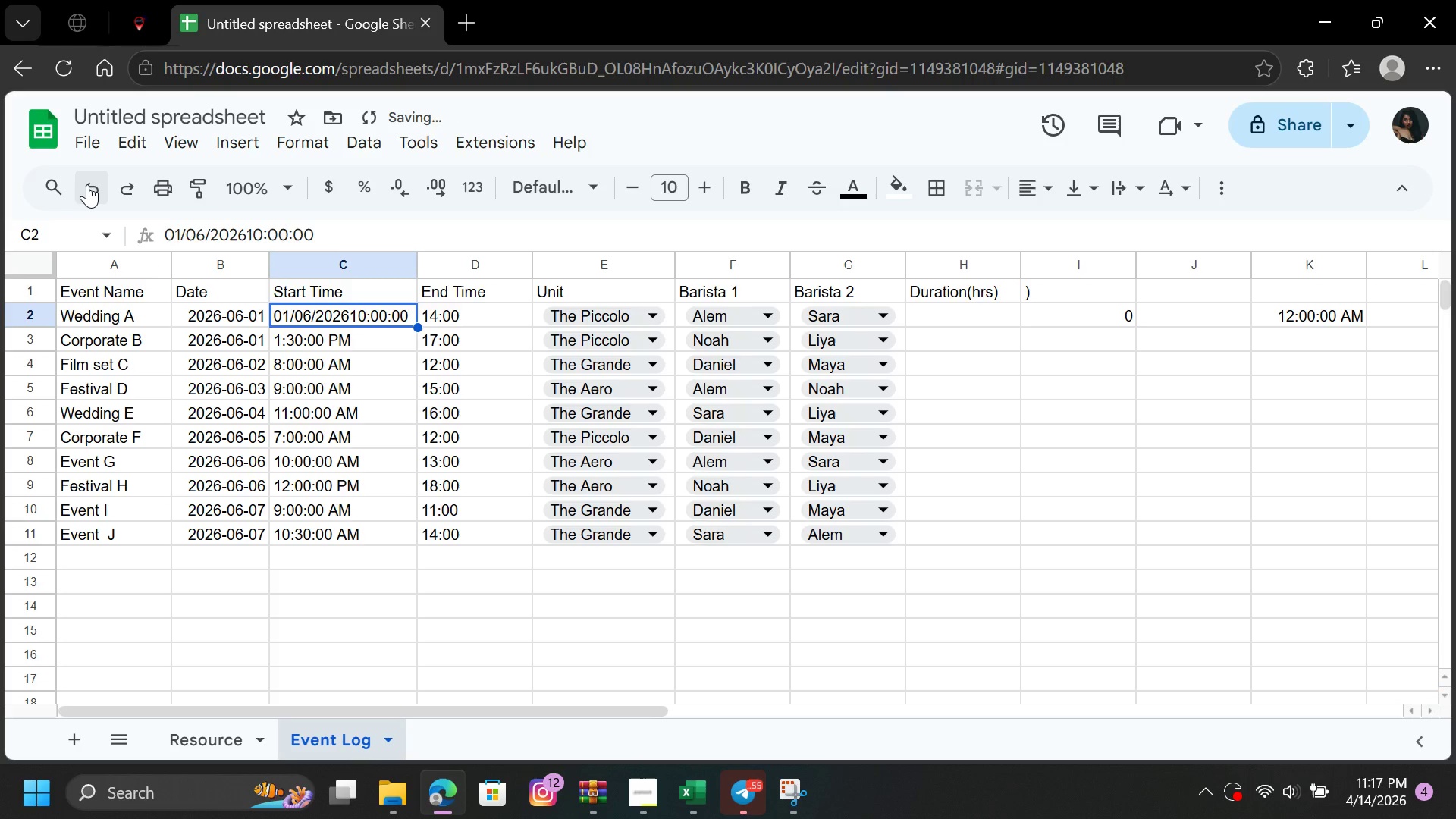 
left_click([87, 184])
 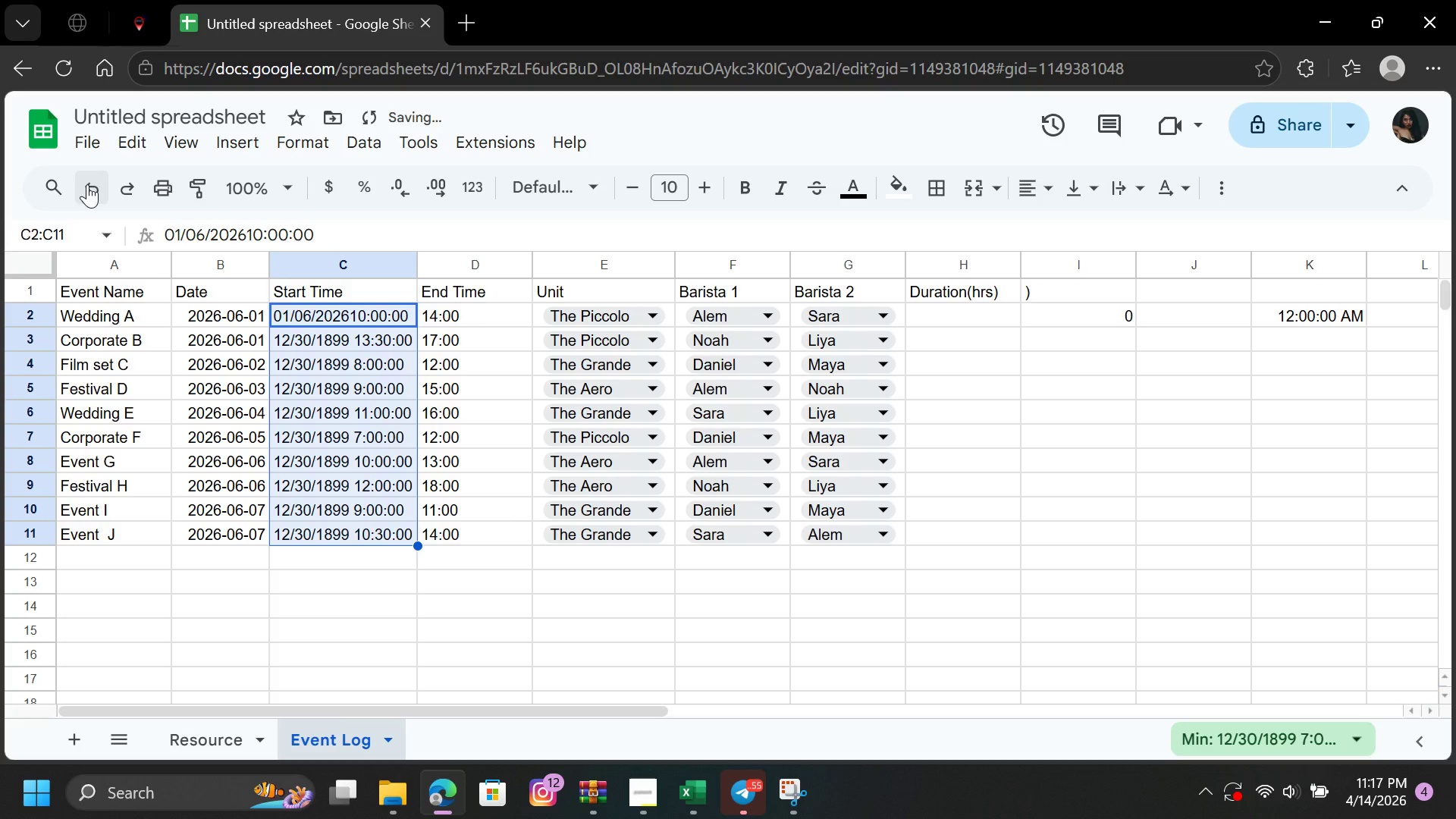 
left_click([87, 184])
 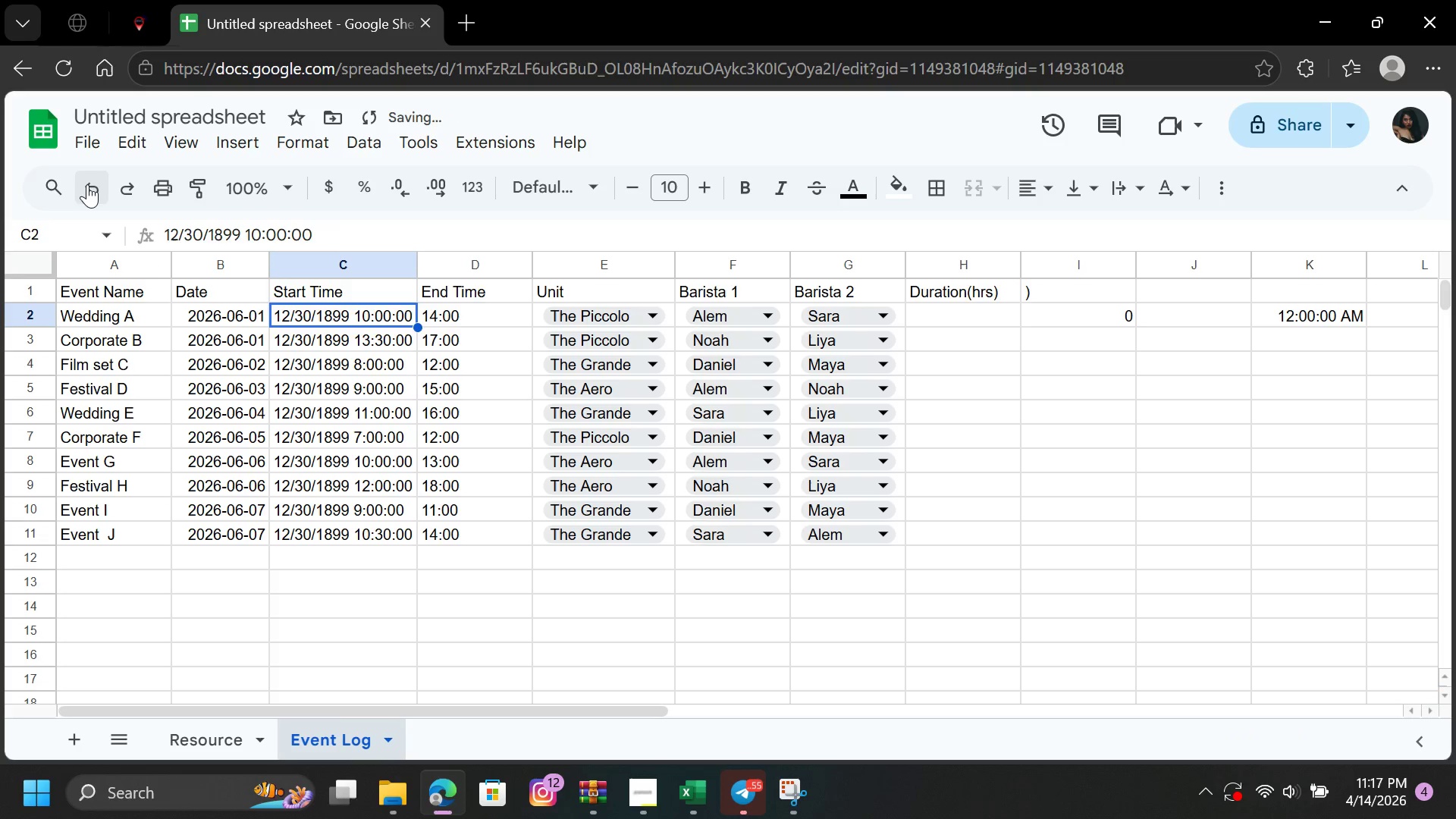 
left_click([87, 184])
 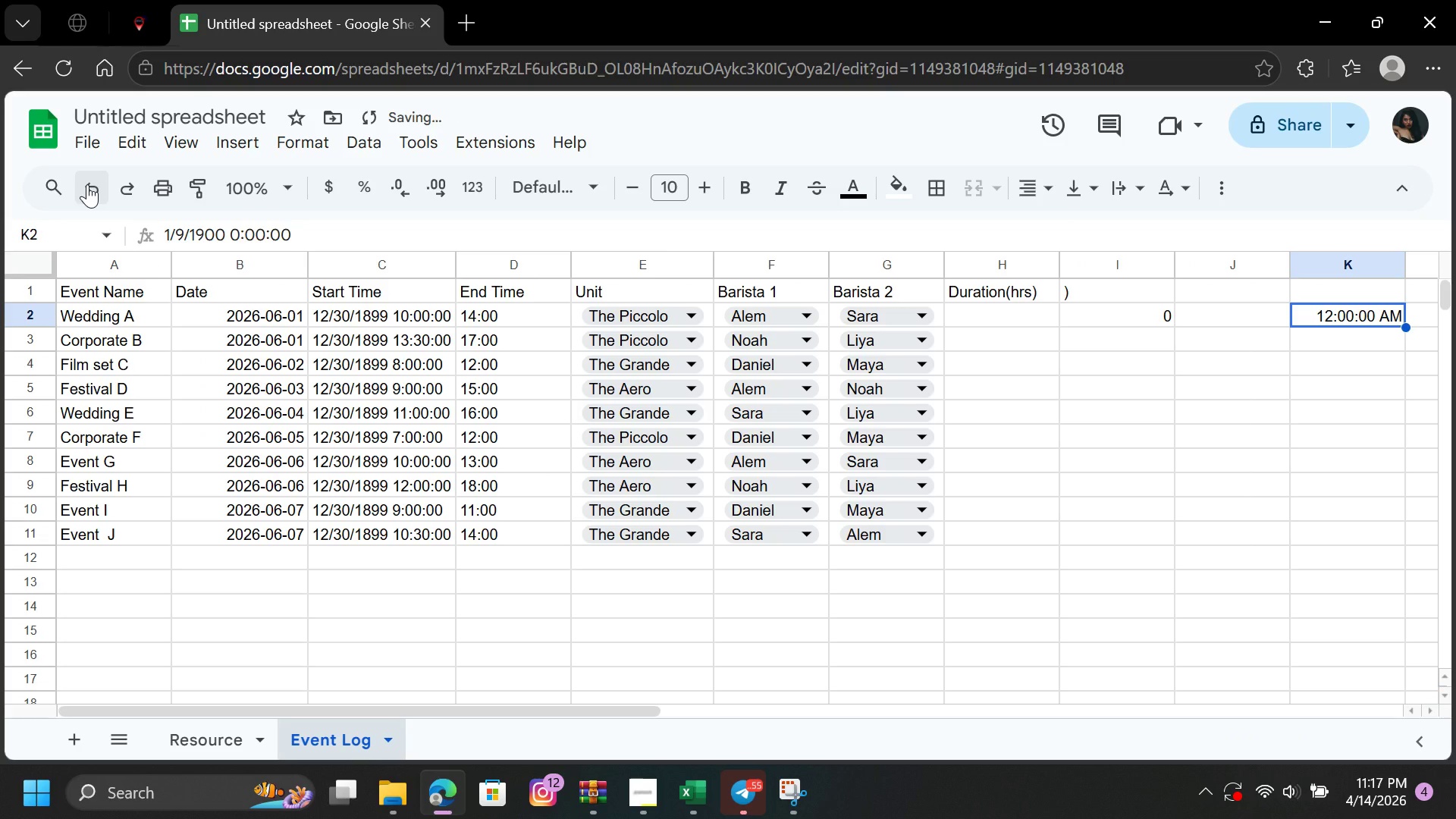 
double_click([87, 184])
 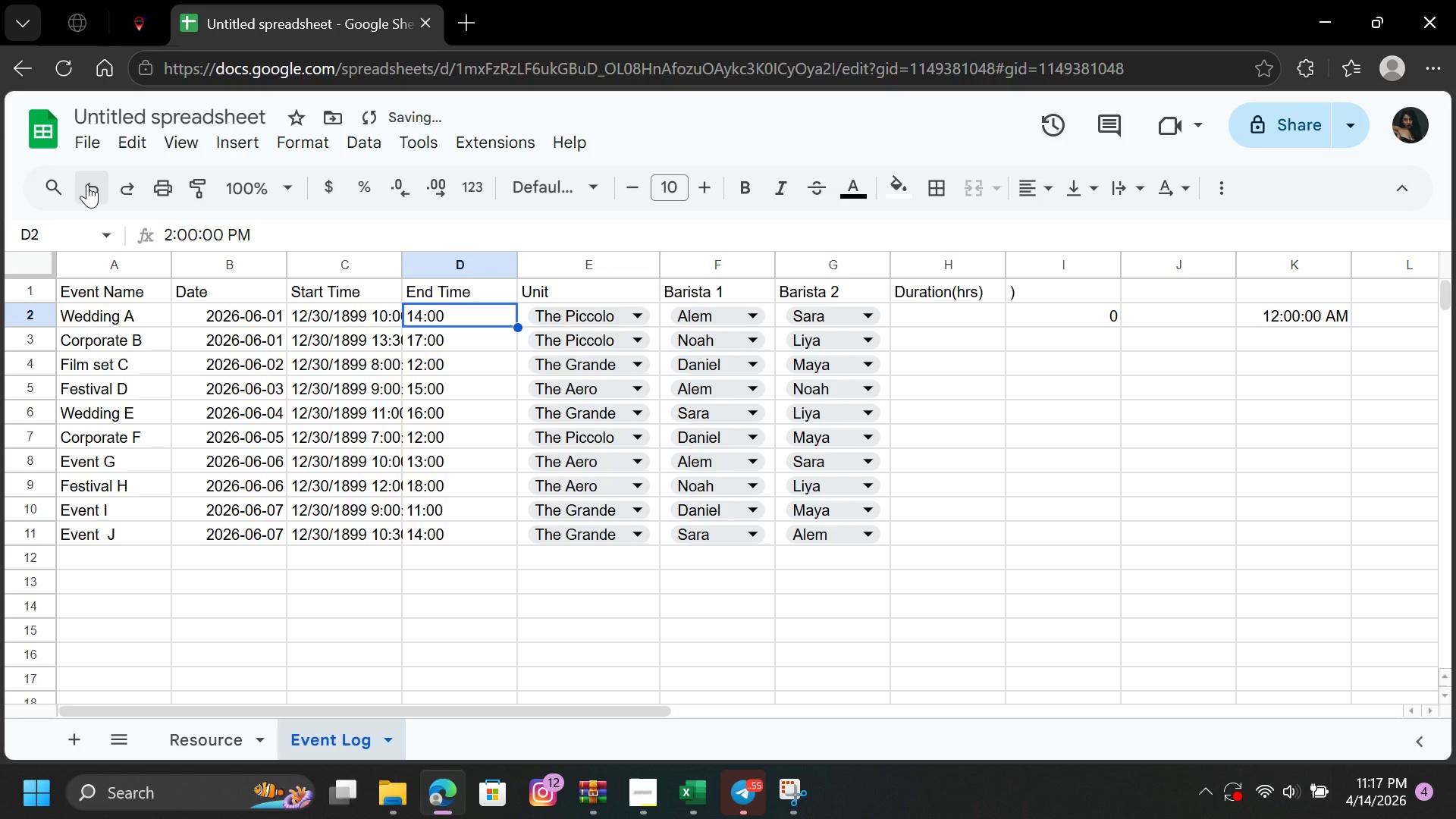 
left_click([87, 184])
 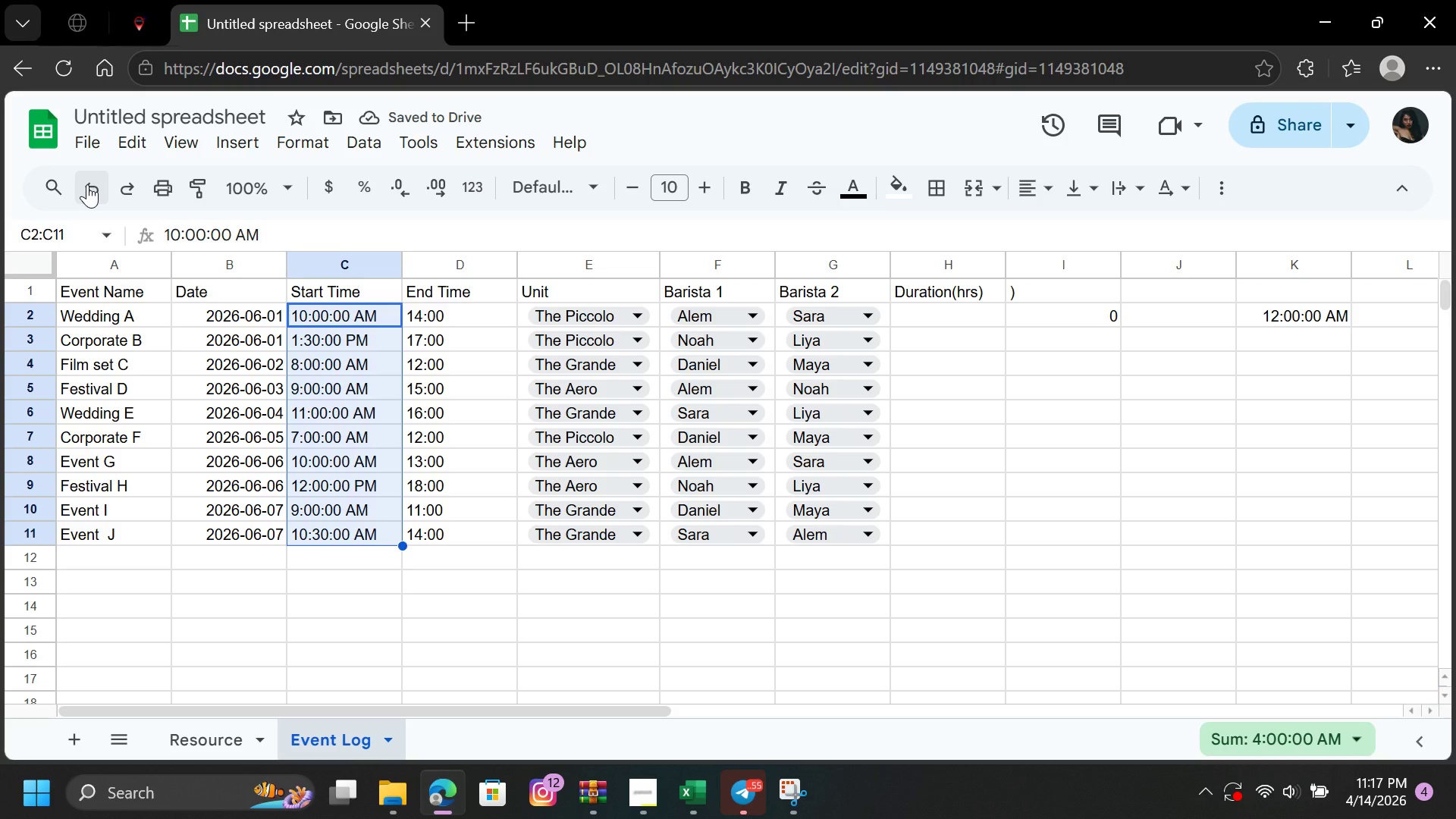 
left_click([501, 593])
 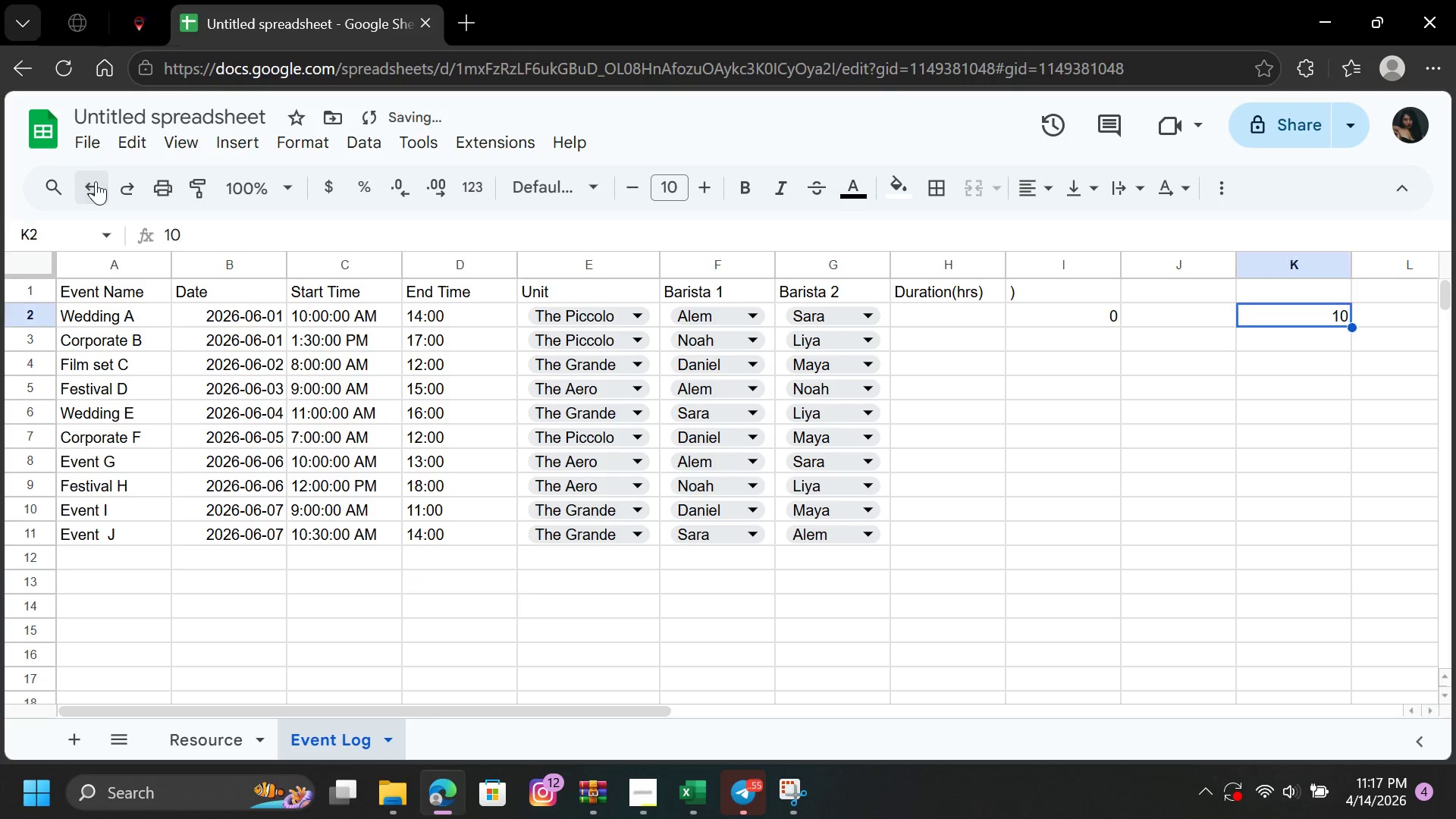 
left_click([96, 181])
 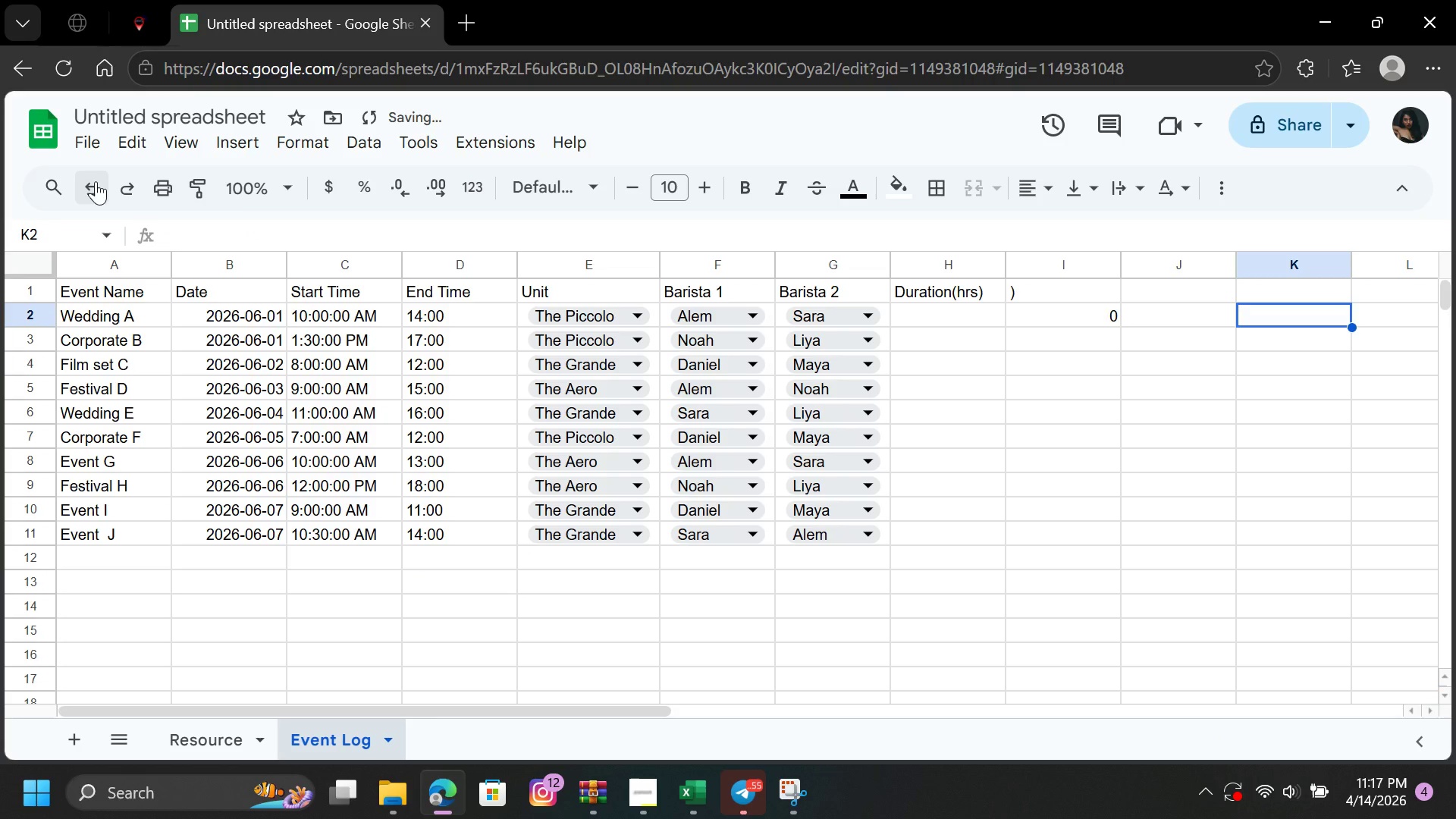 
left_click([96, 181])
 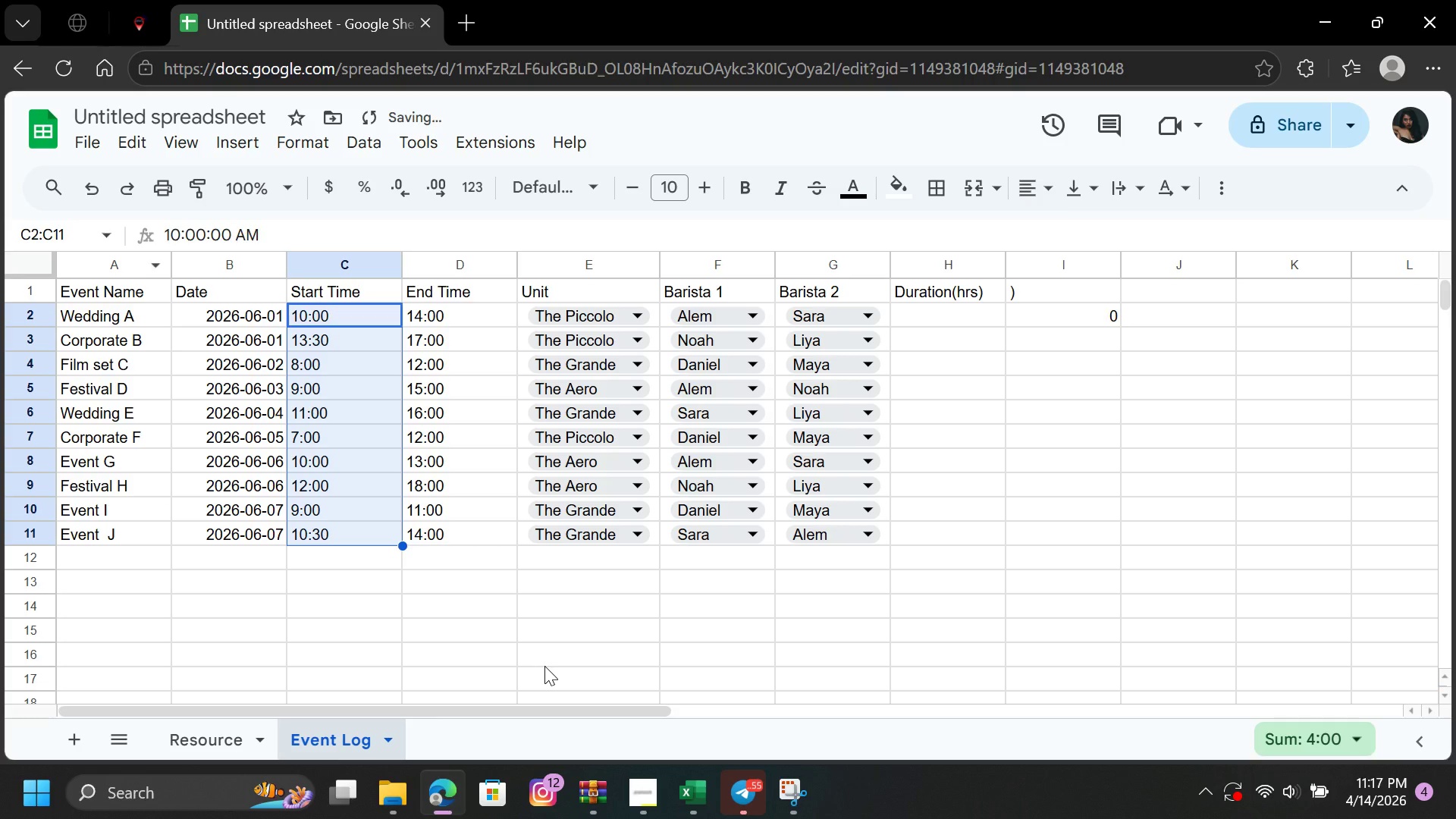 
left_click([550, 651])
 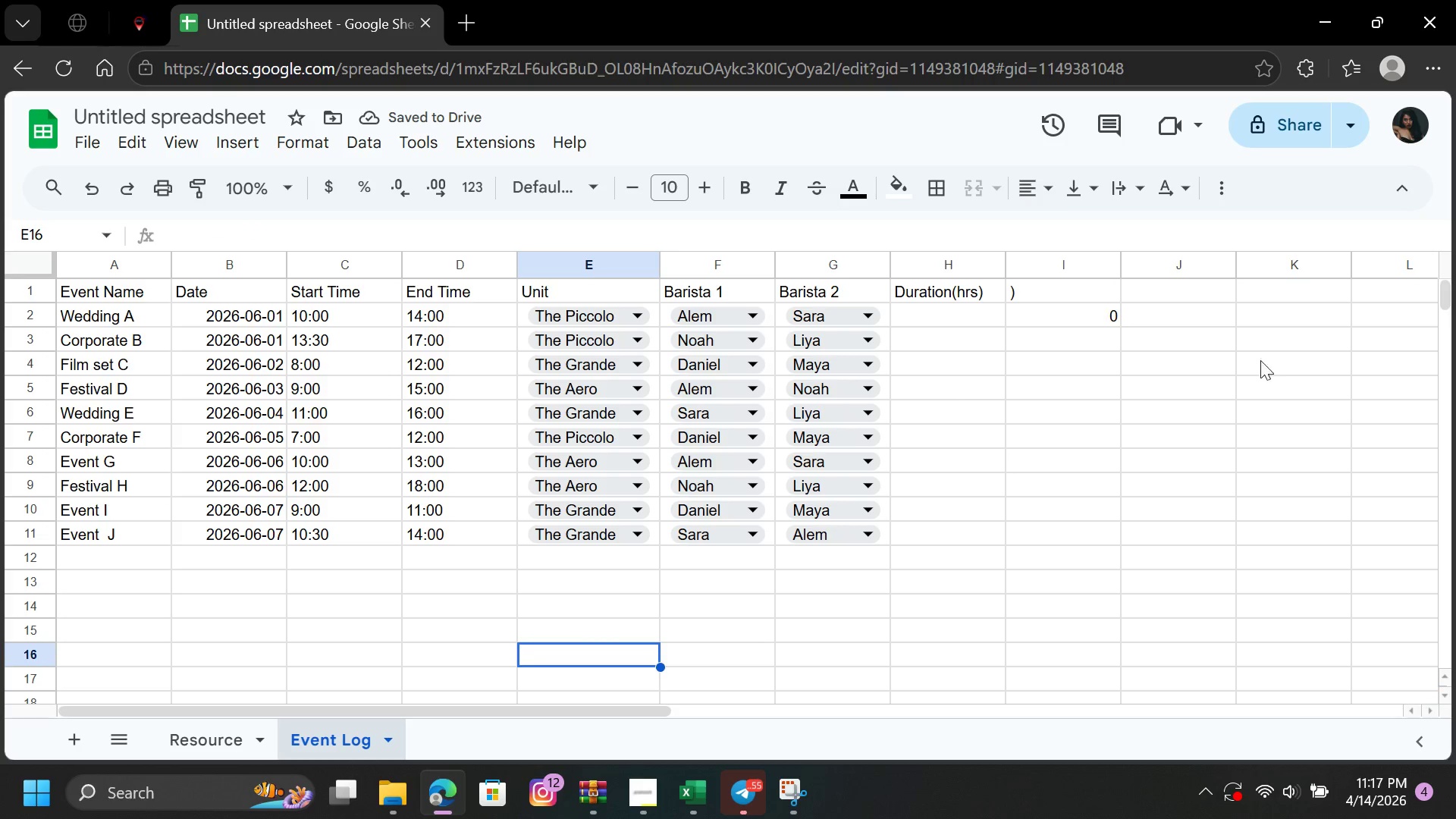 
left_click([345, 307])
 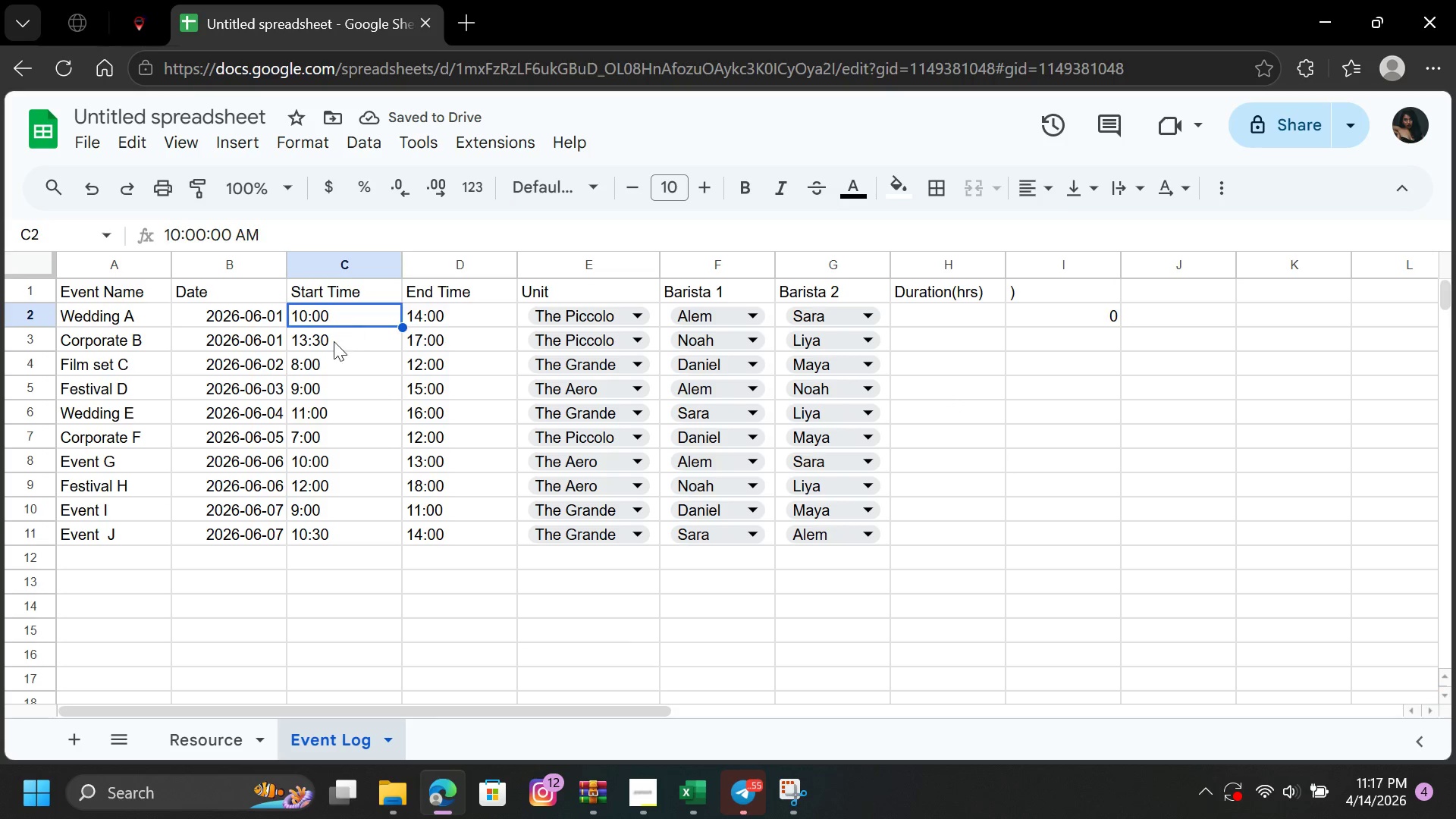 
left_click([340, 353])
 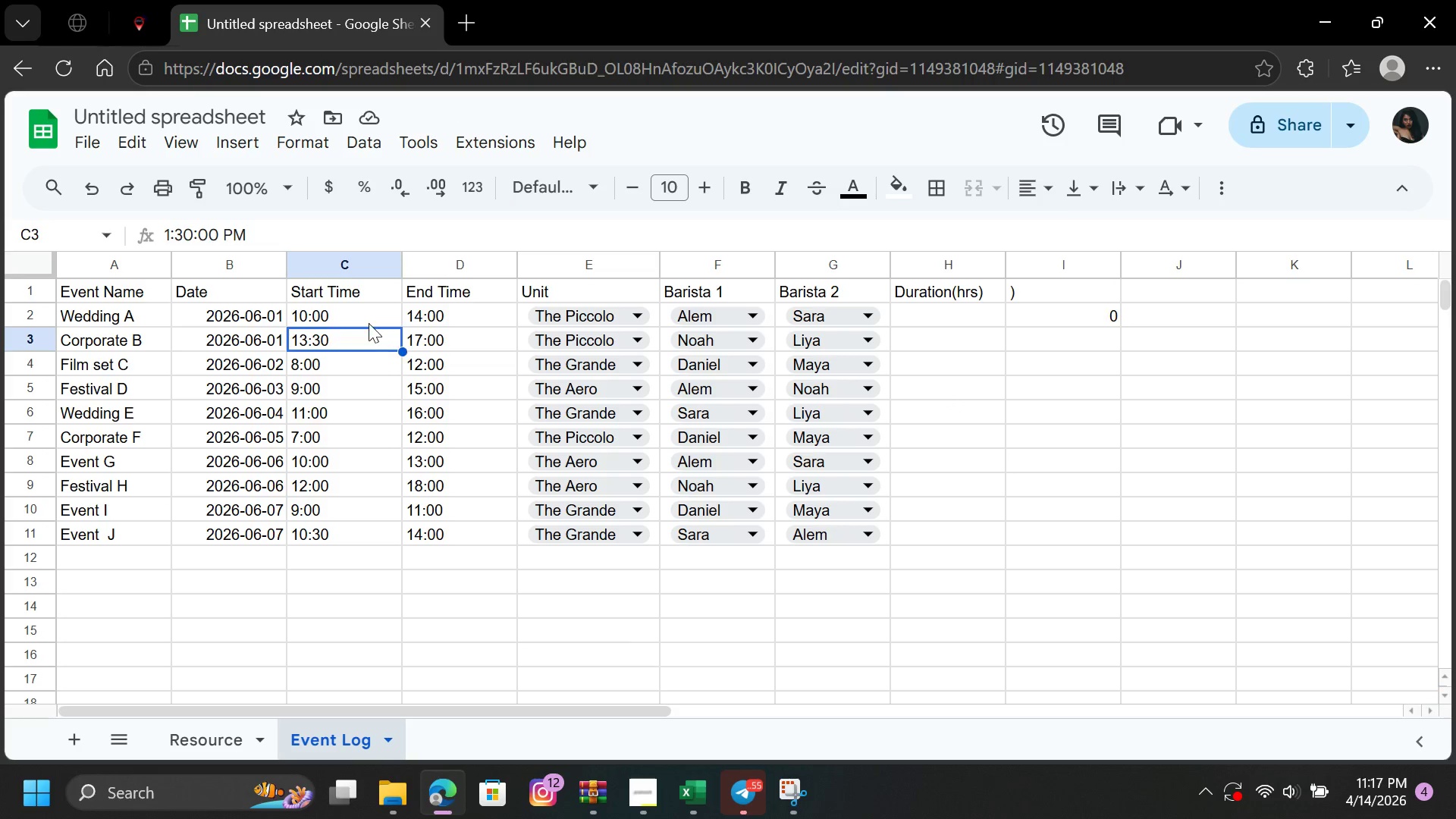 
left_click([375, 312])
 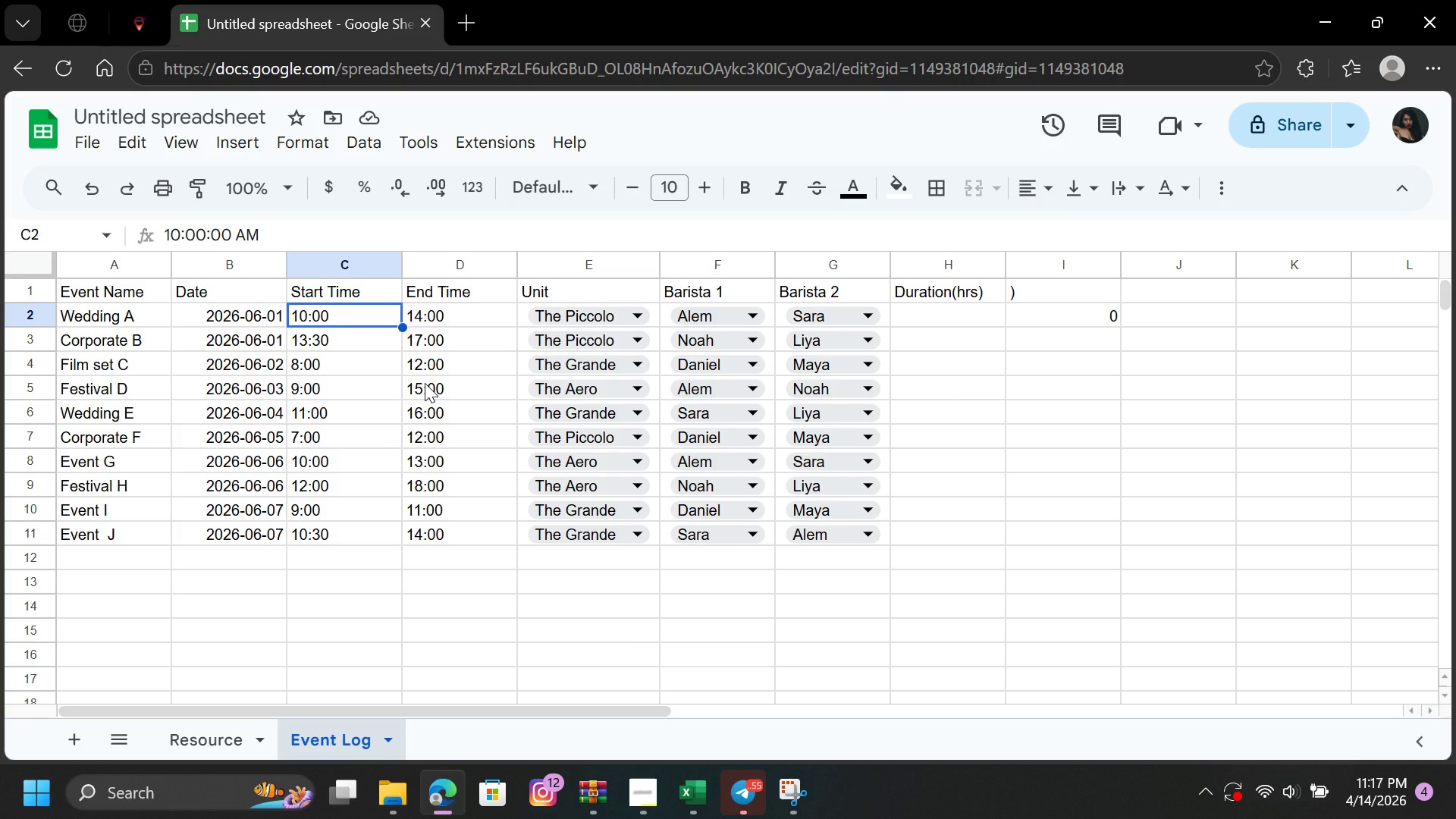 
key(Enter)
 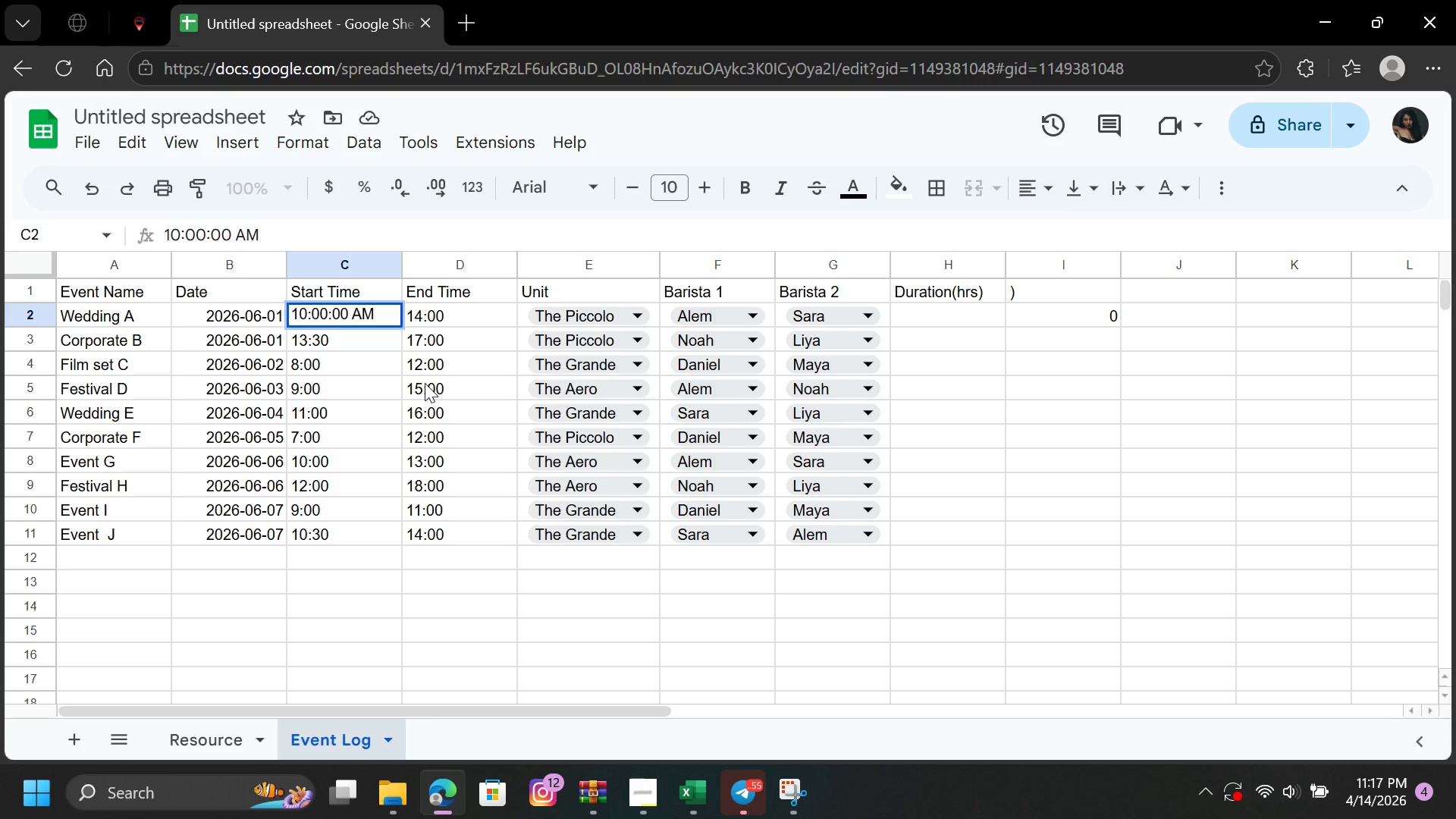 
key(Enter)
 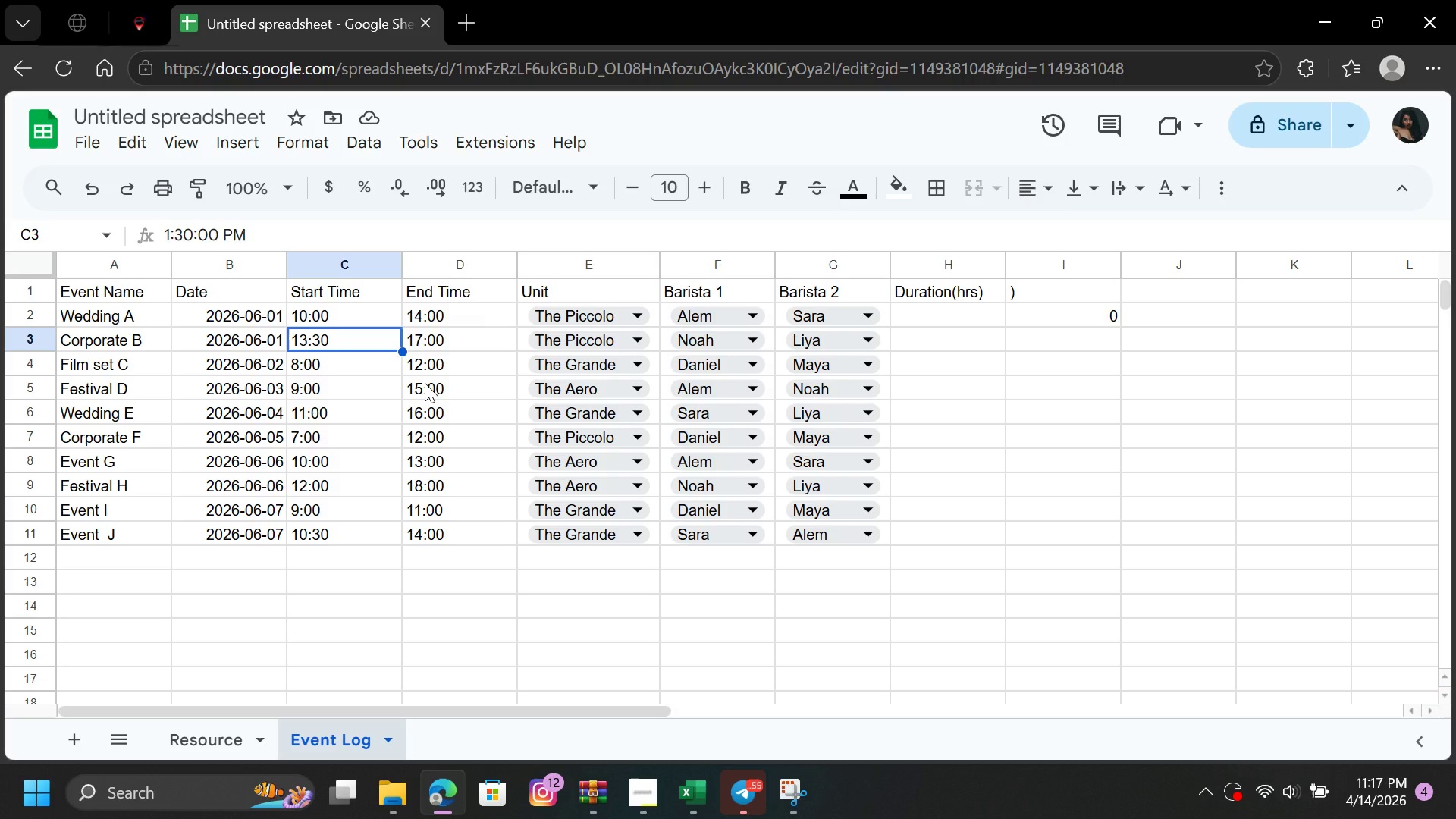 
key(Backslash)
 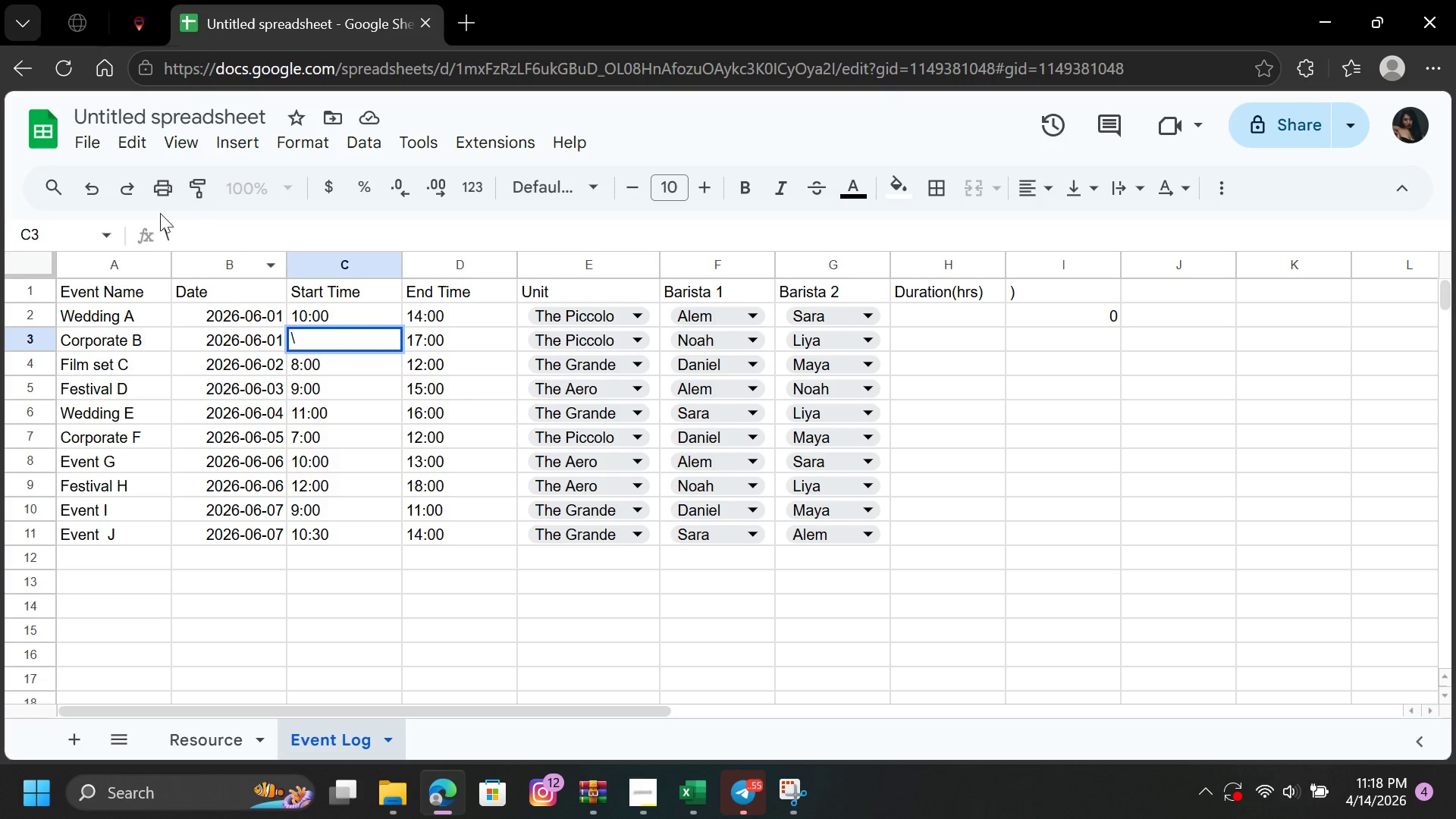 
left_click([99, 187])
 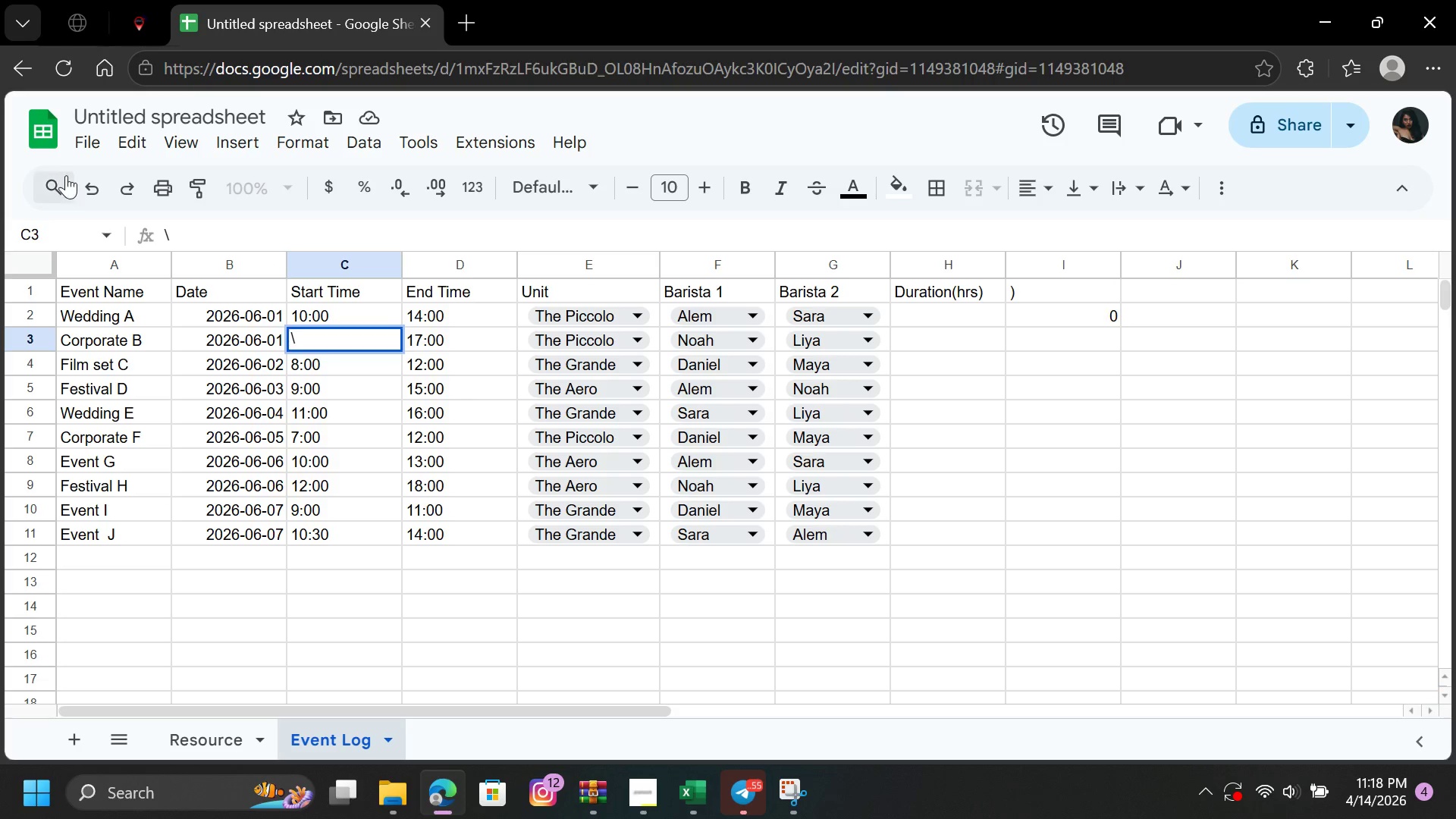 
left_click([95, 184])
 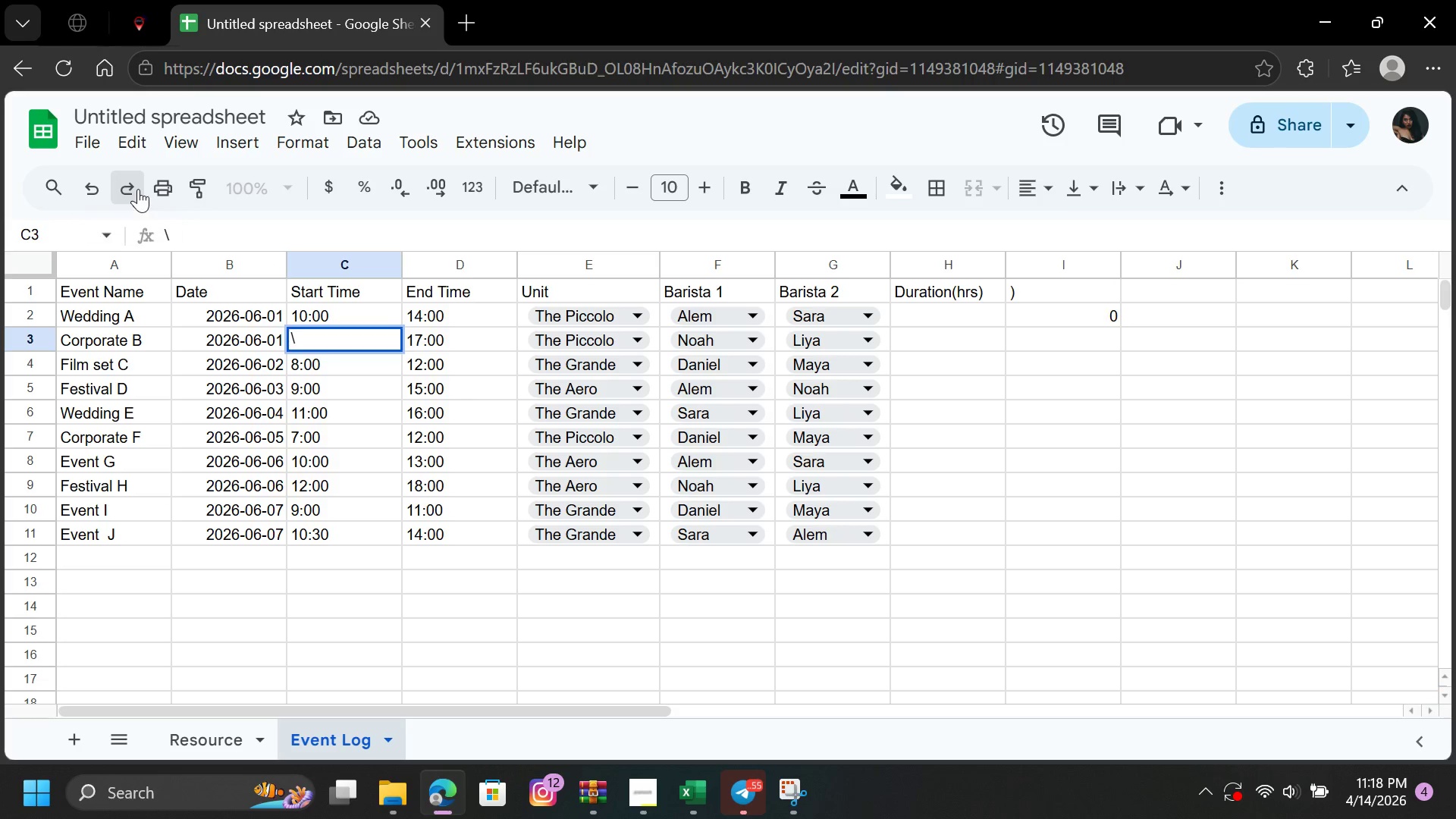 
double_click([138, 189])
 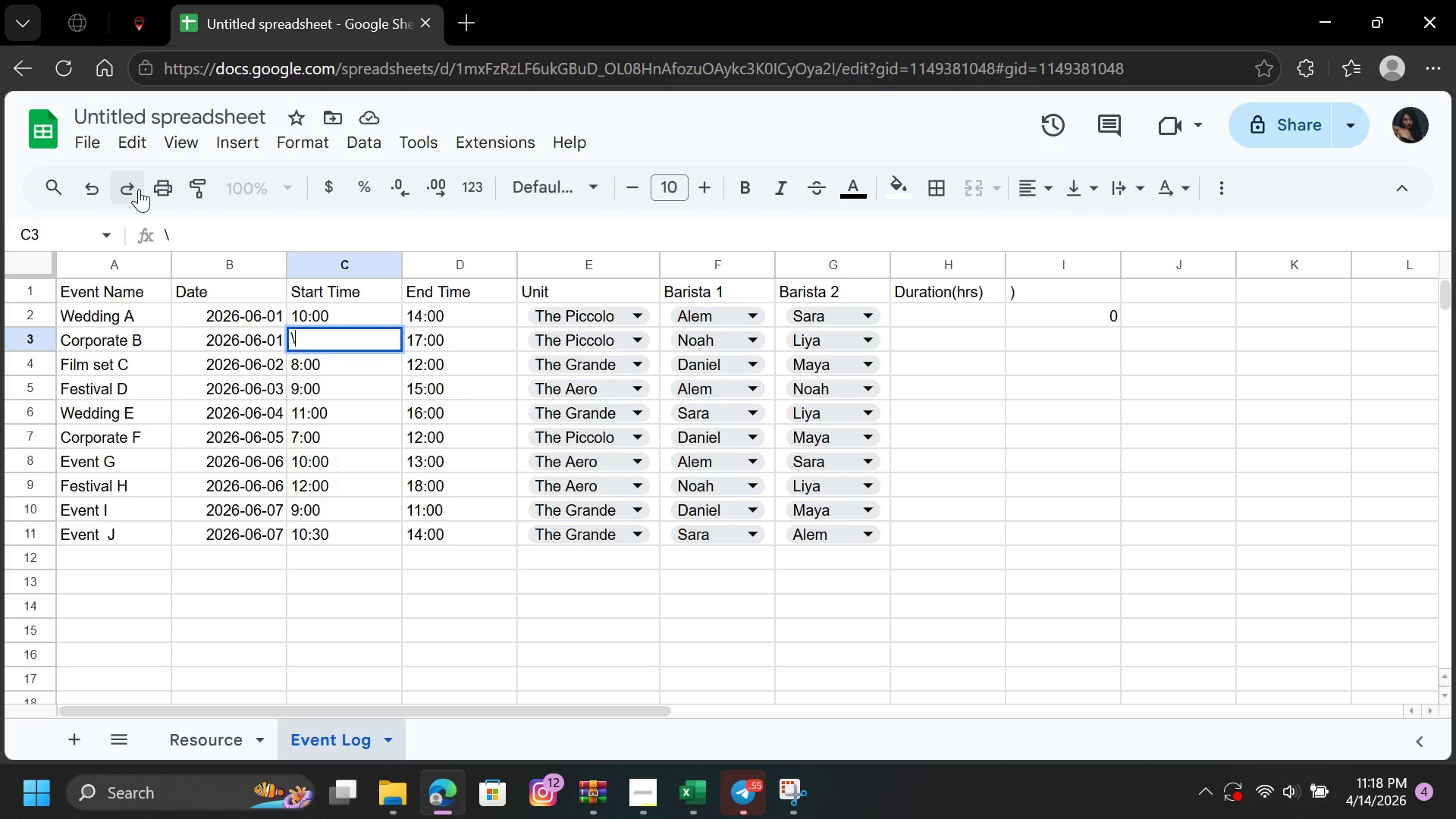 
triple_click([139, 189])
 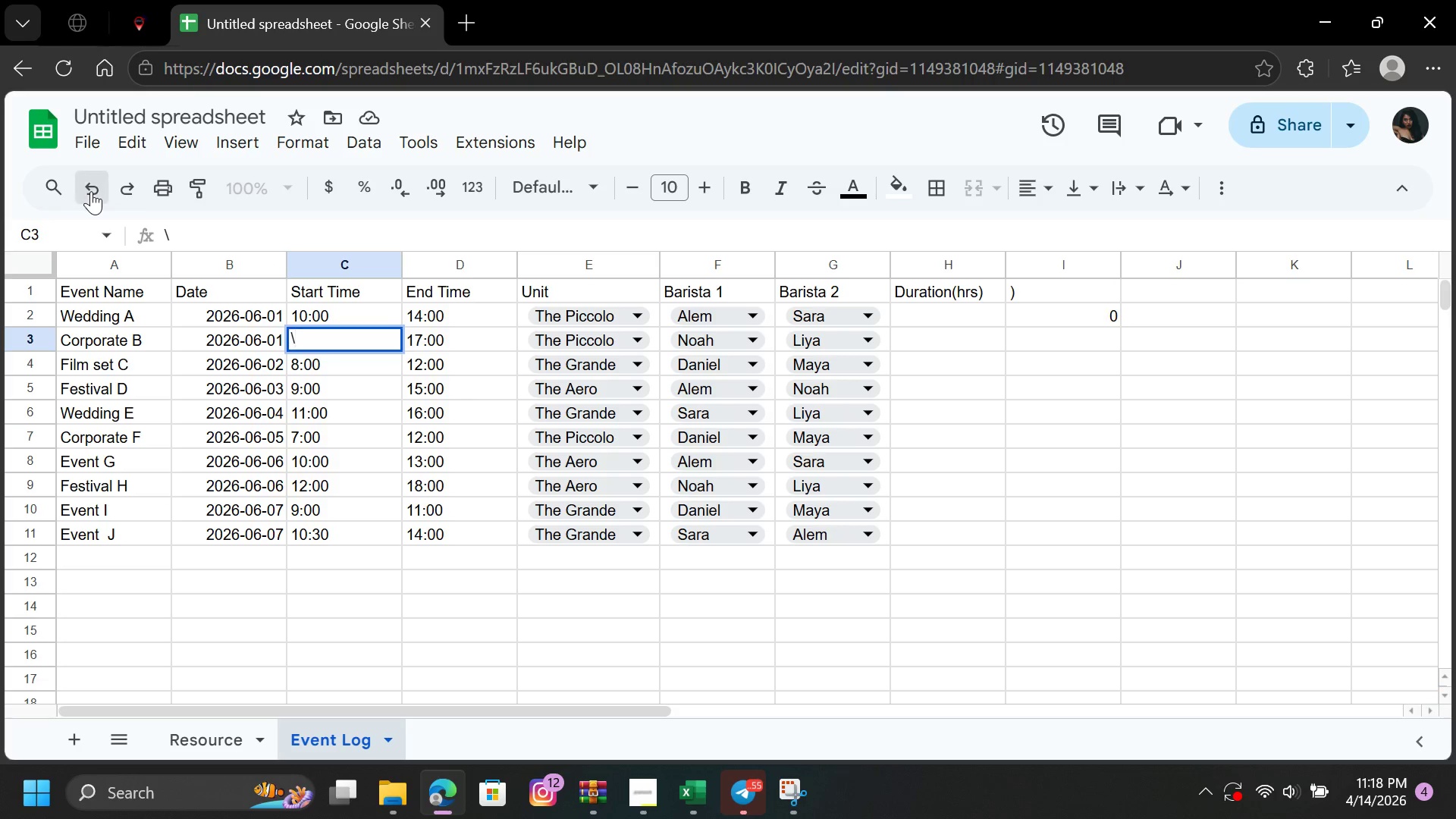 
double_click([91, 191])
 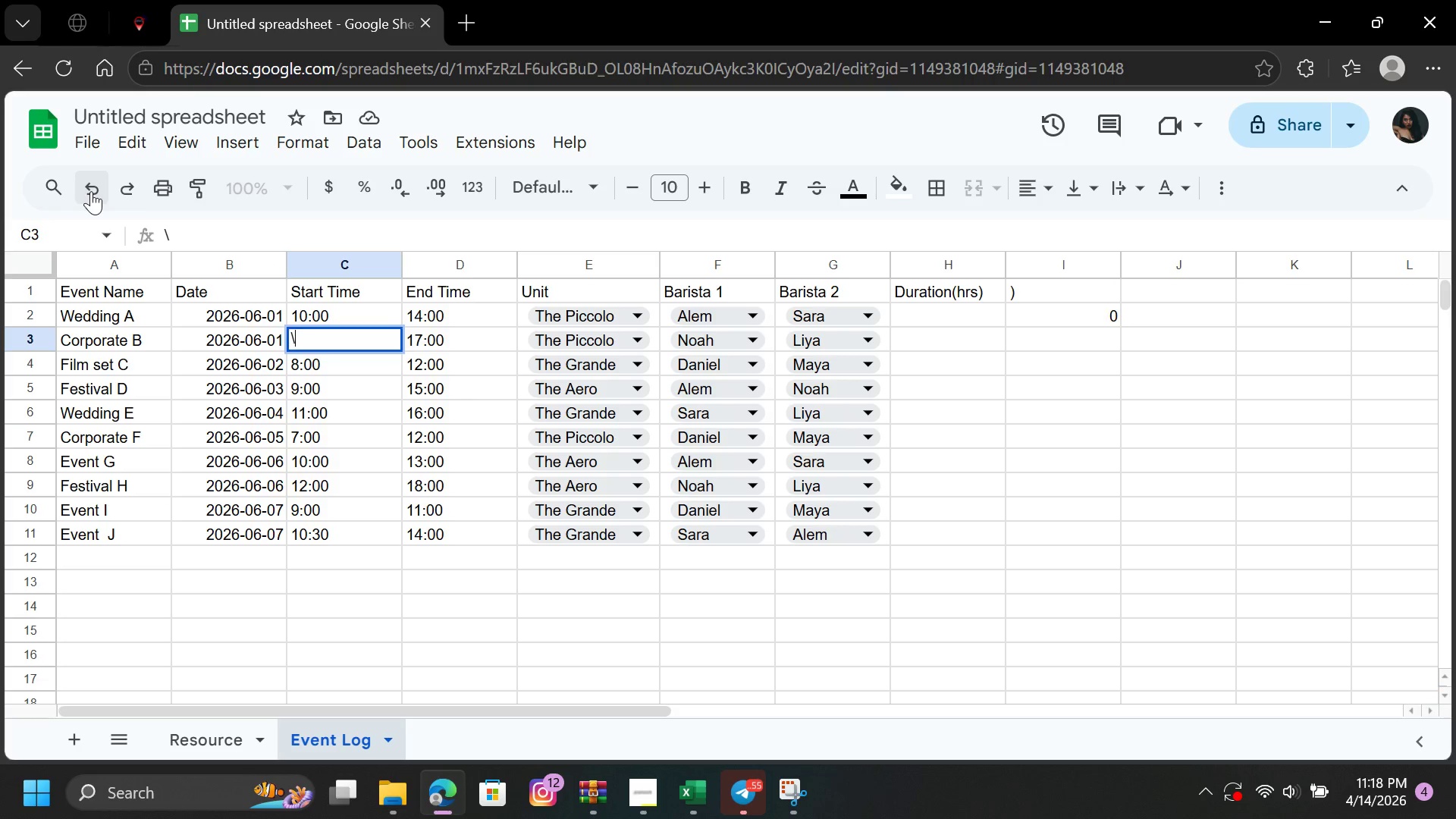 
triple_click([91, 191])
 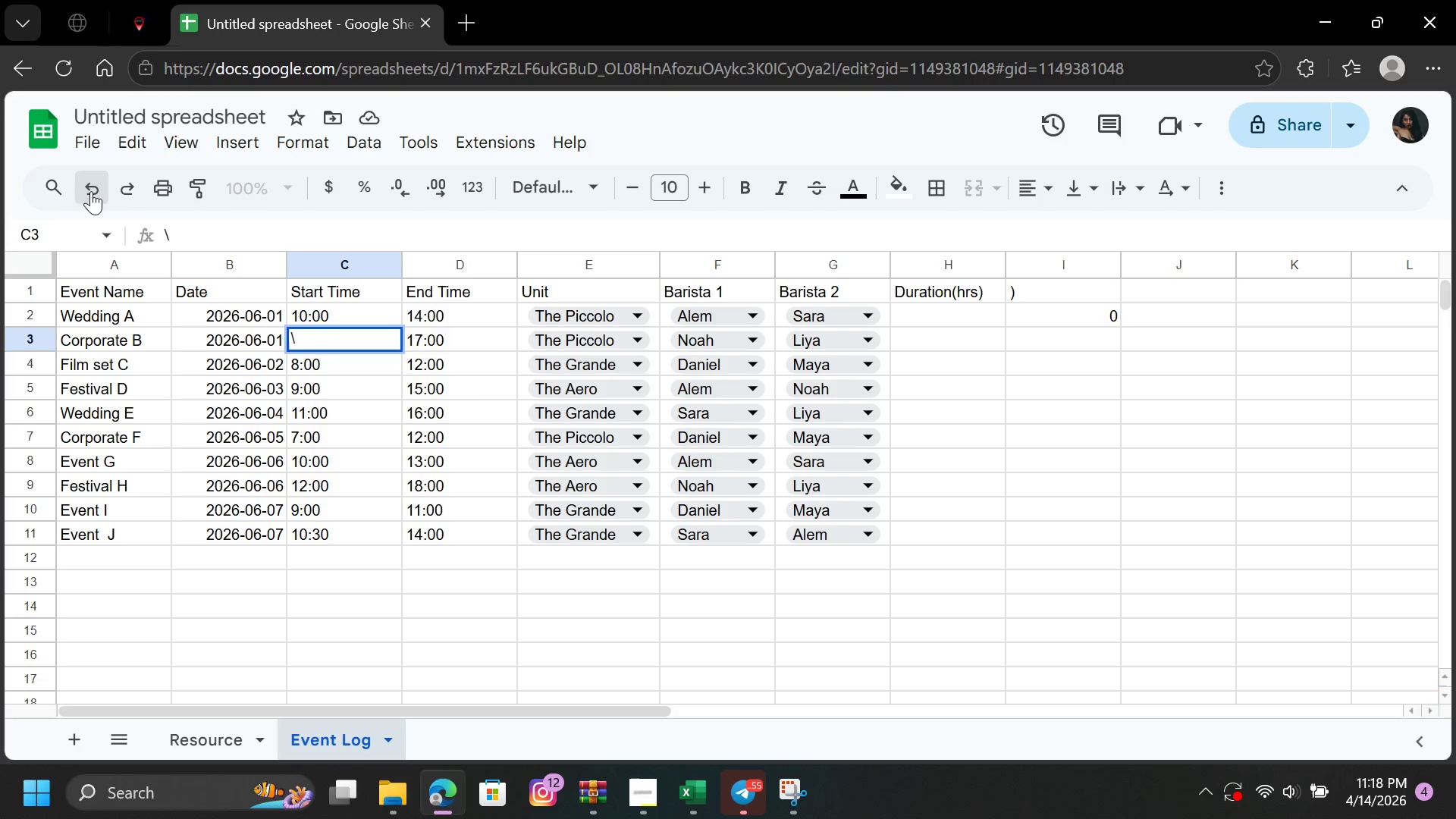 
triple_click([91, 191])
 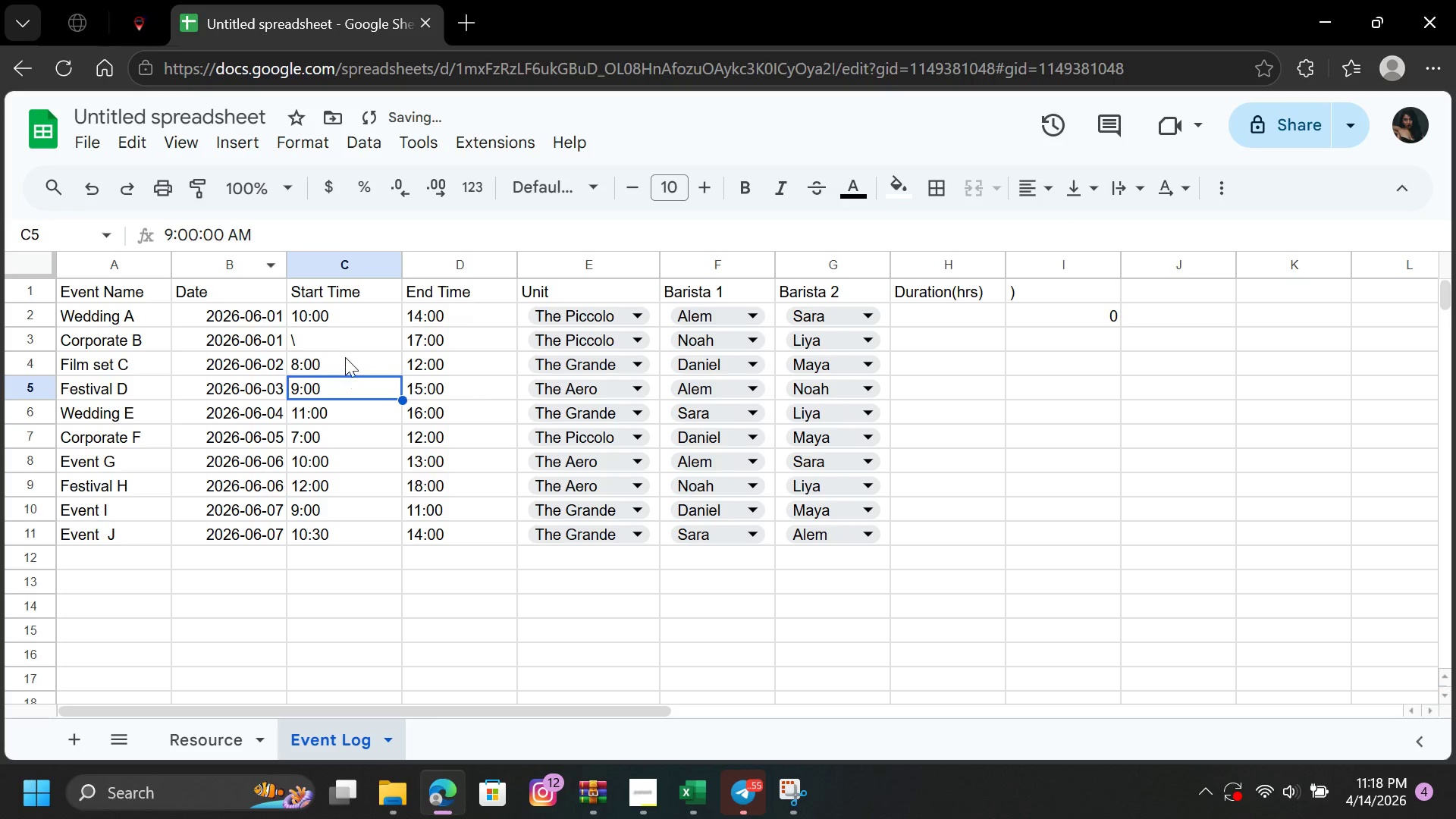 
left_click([347, 344])
 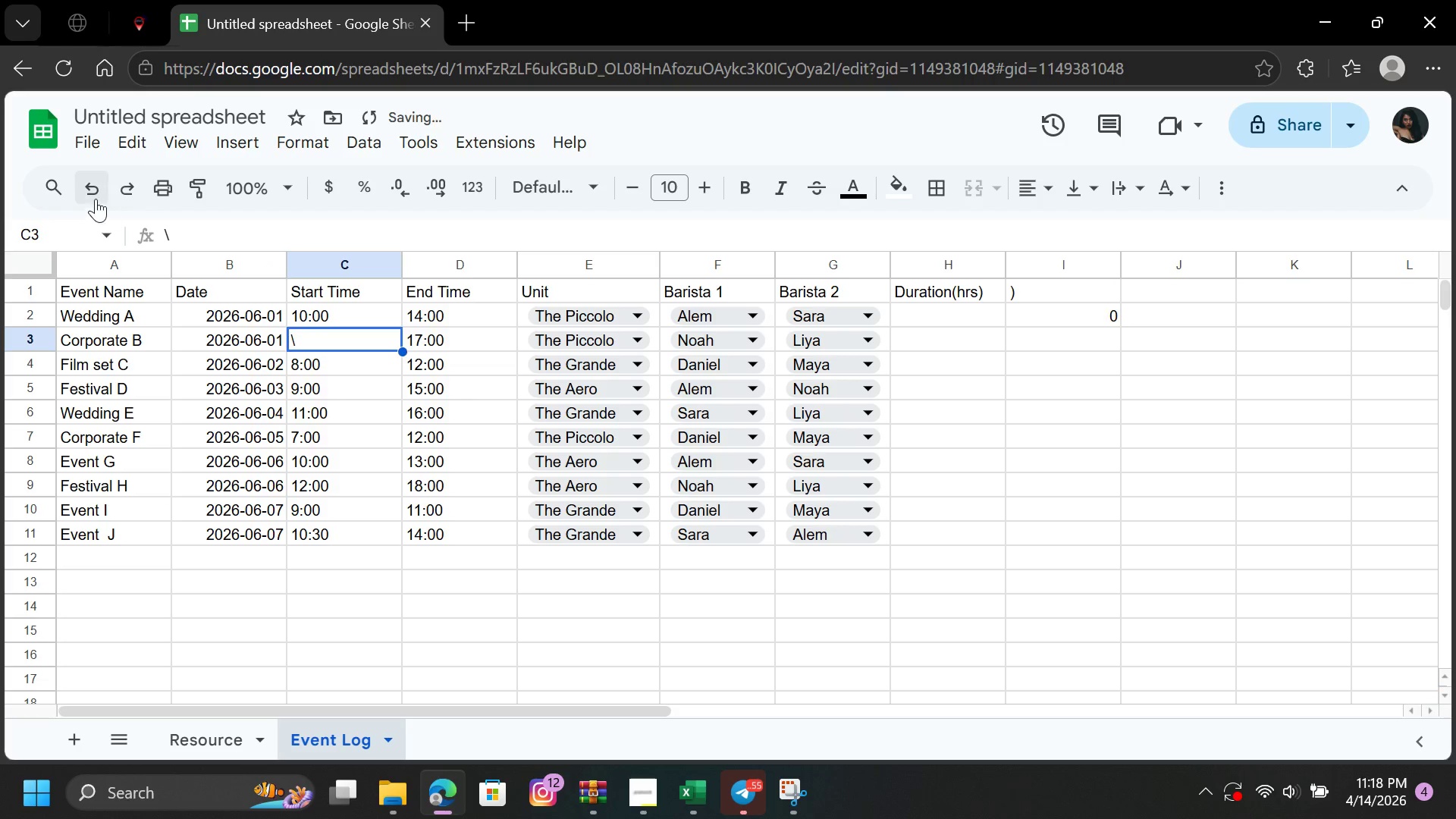 
double_click([96, 199])
 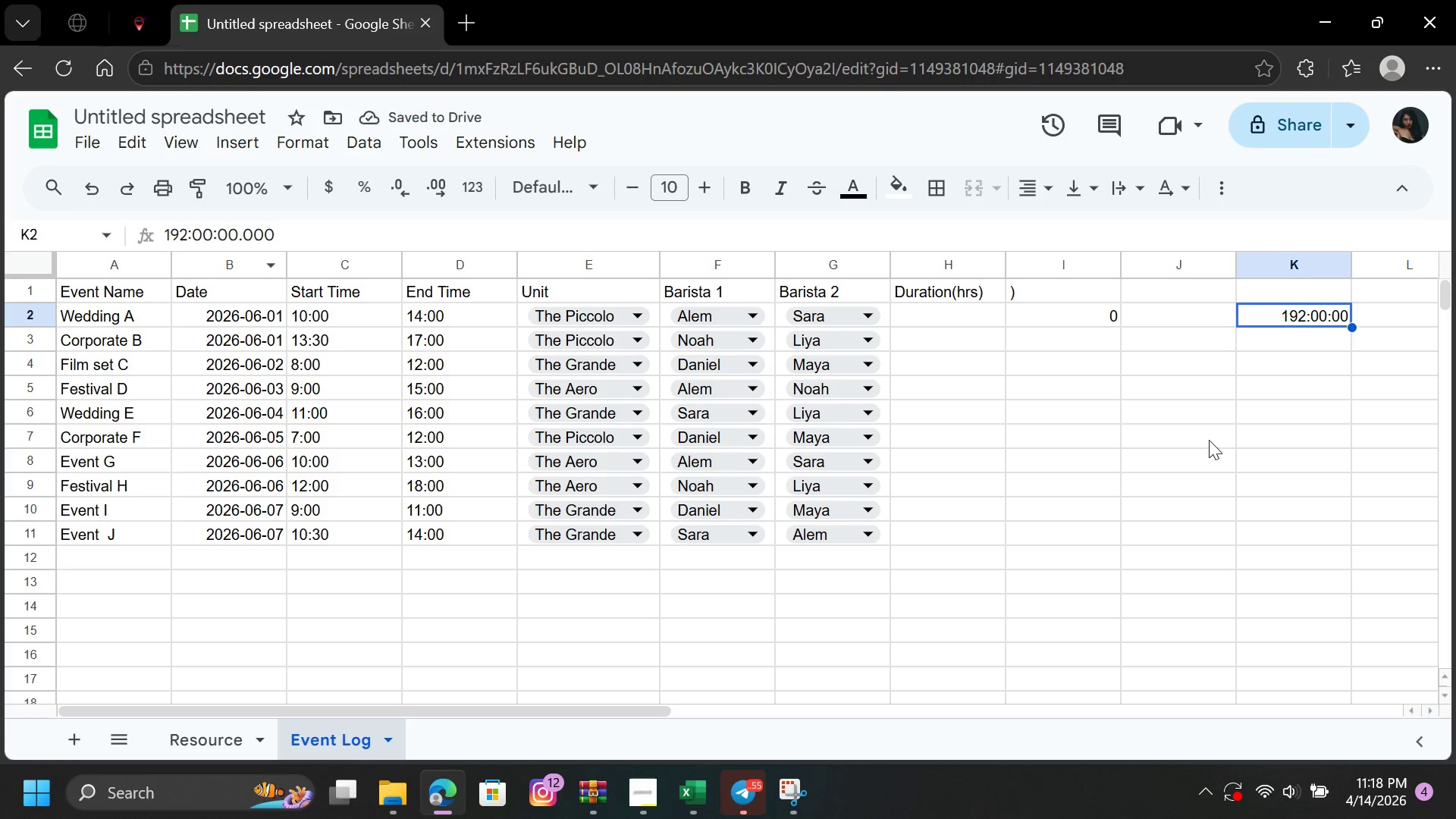 
left_click([1332, 315])
 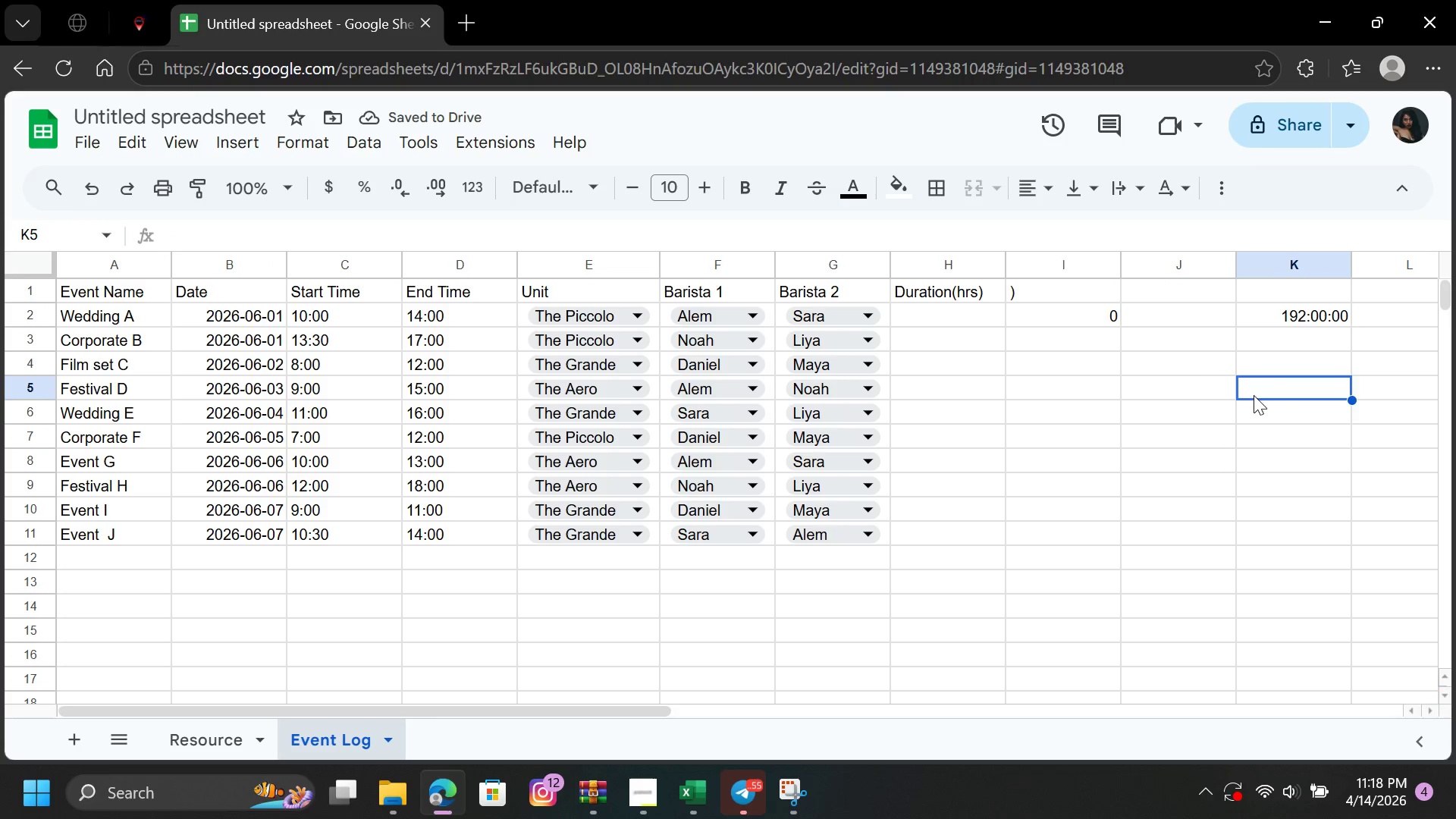 
left_click([961, 309])
 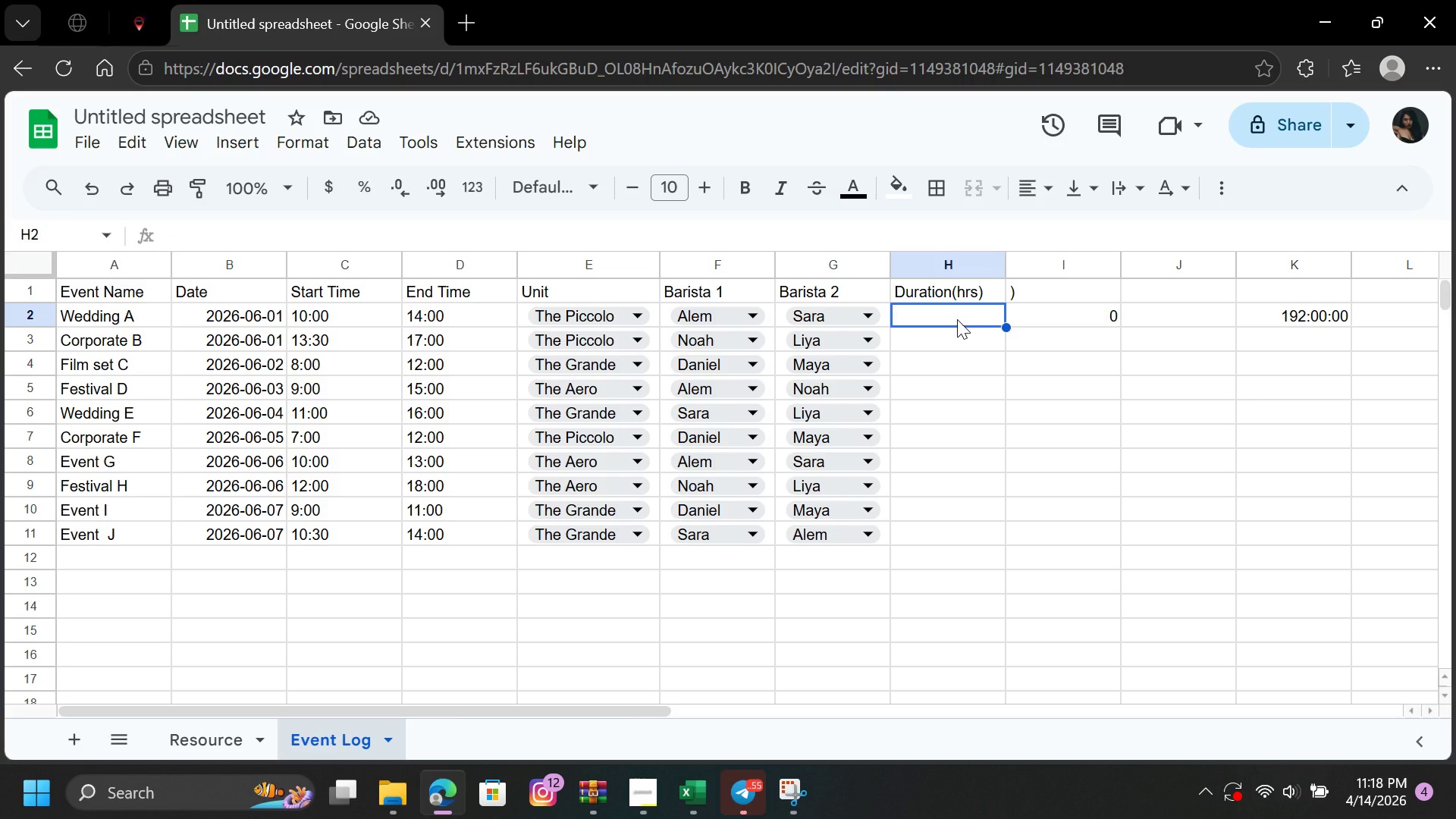 
key(Equal)
 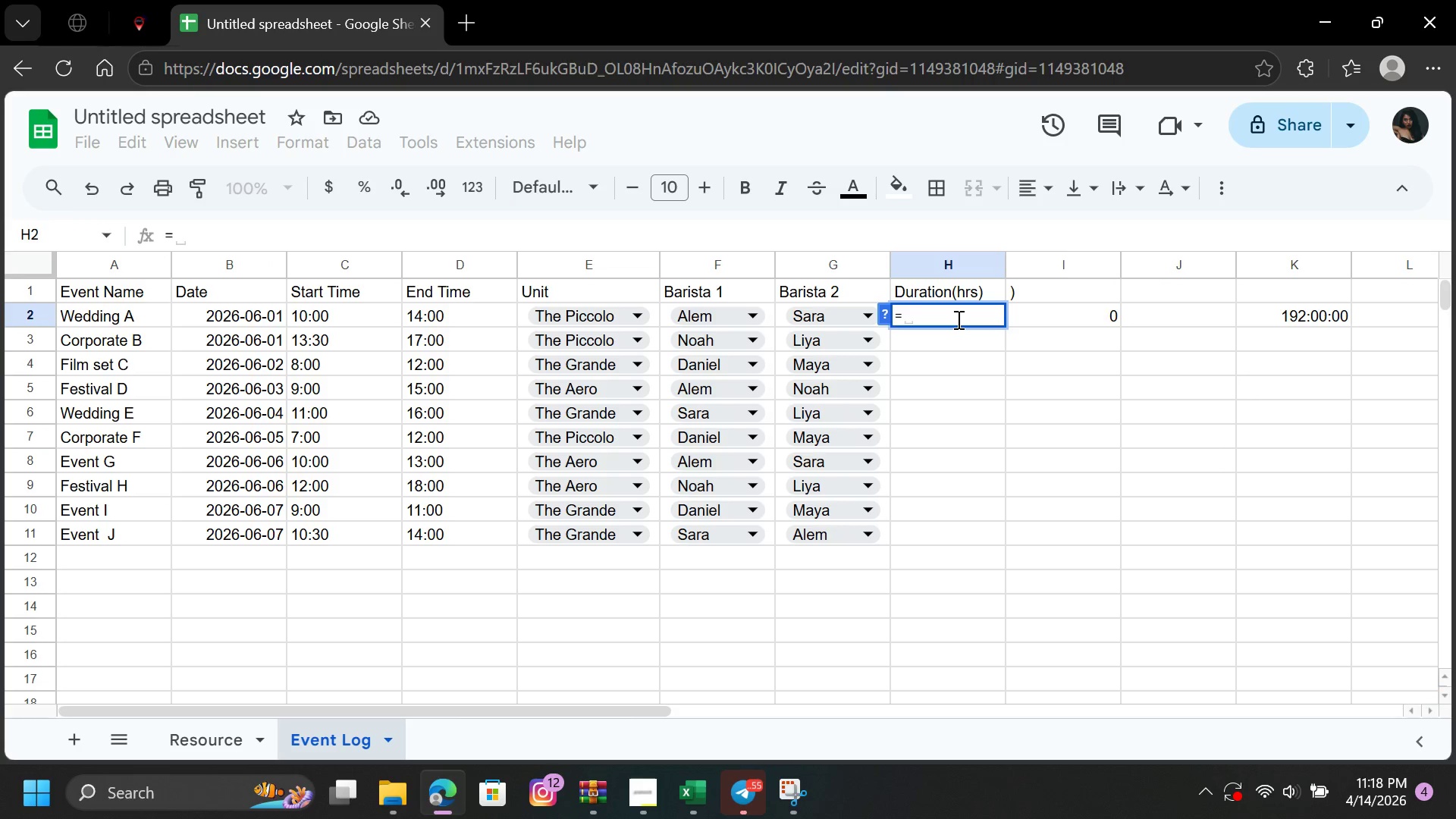 
type(())
 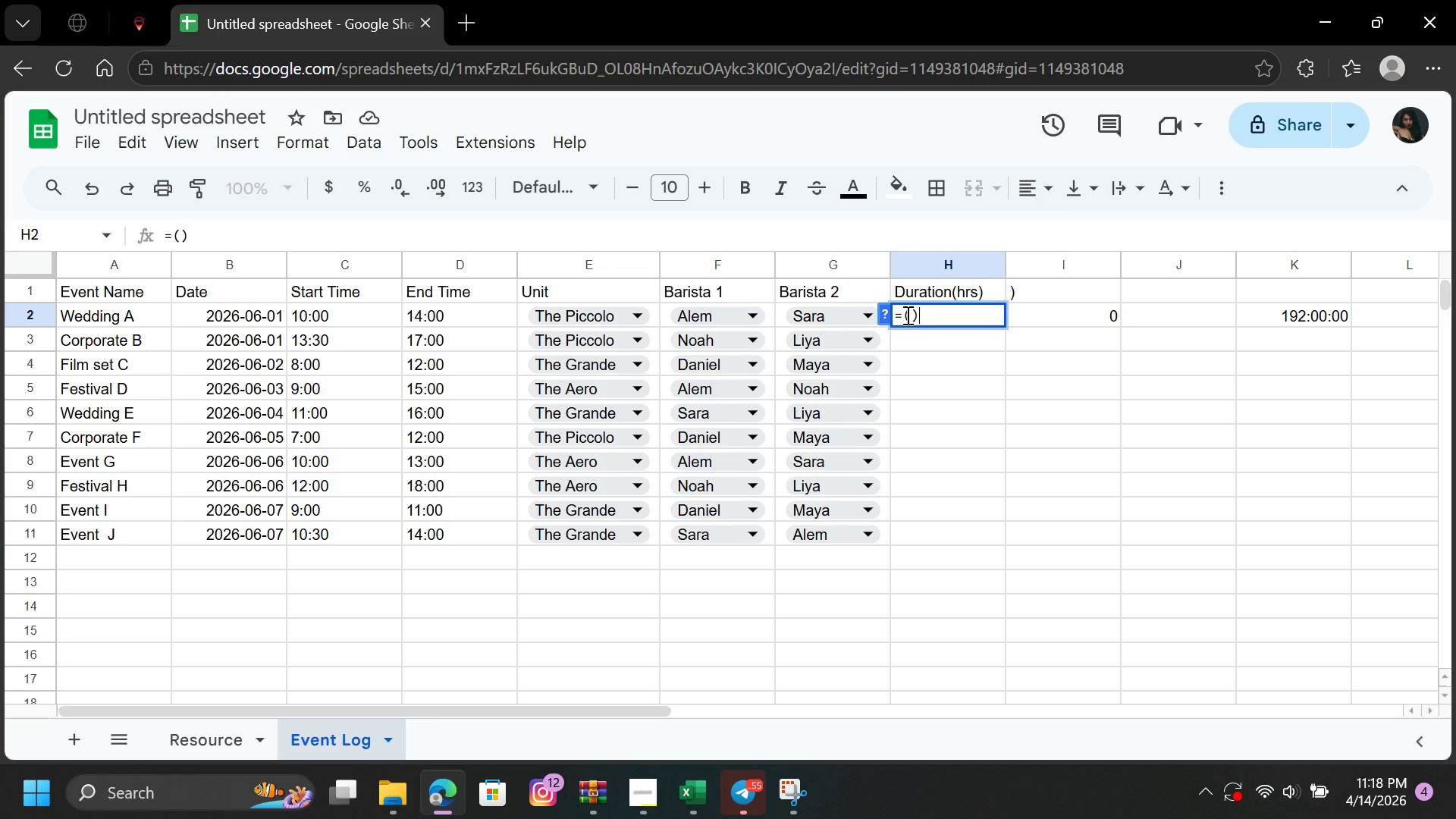 
double_click([911, 313])
 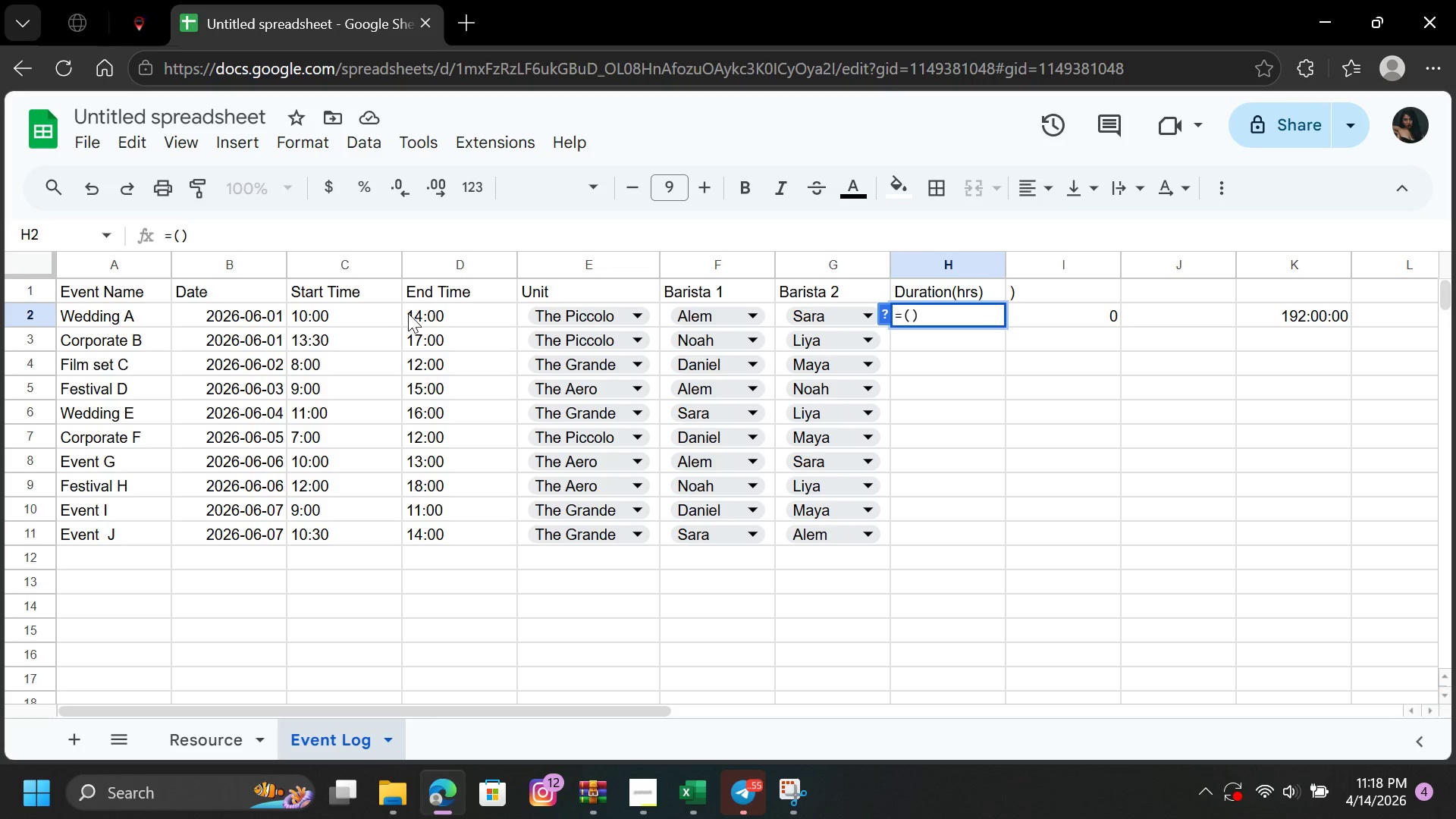 
left_click([431, 307])
 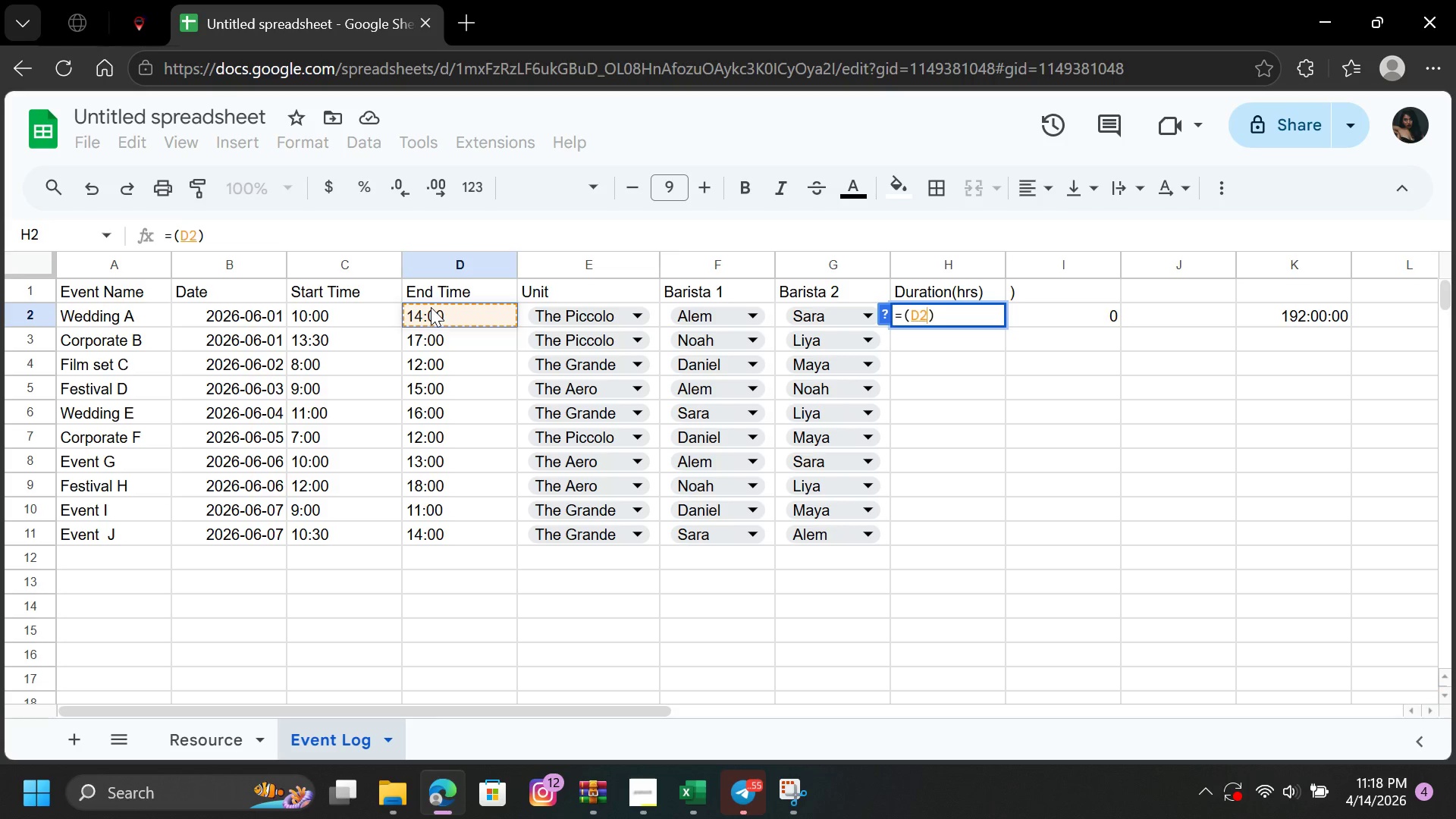 
key(Minus)
 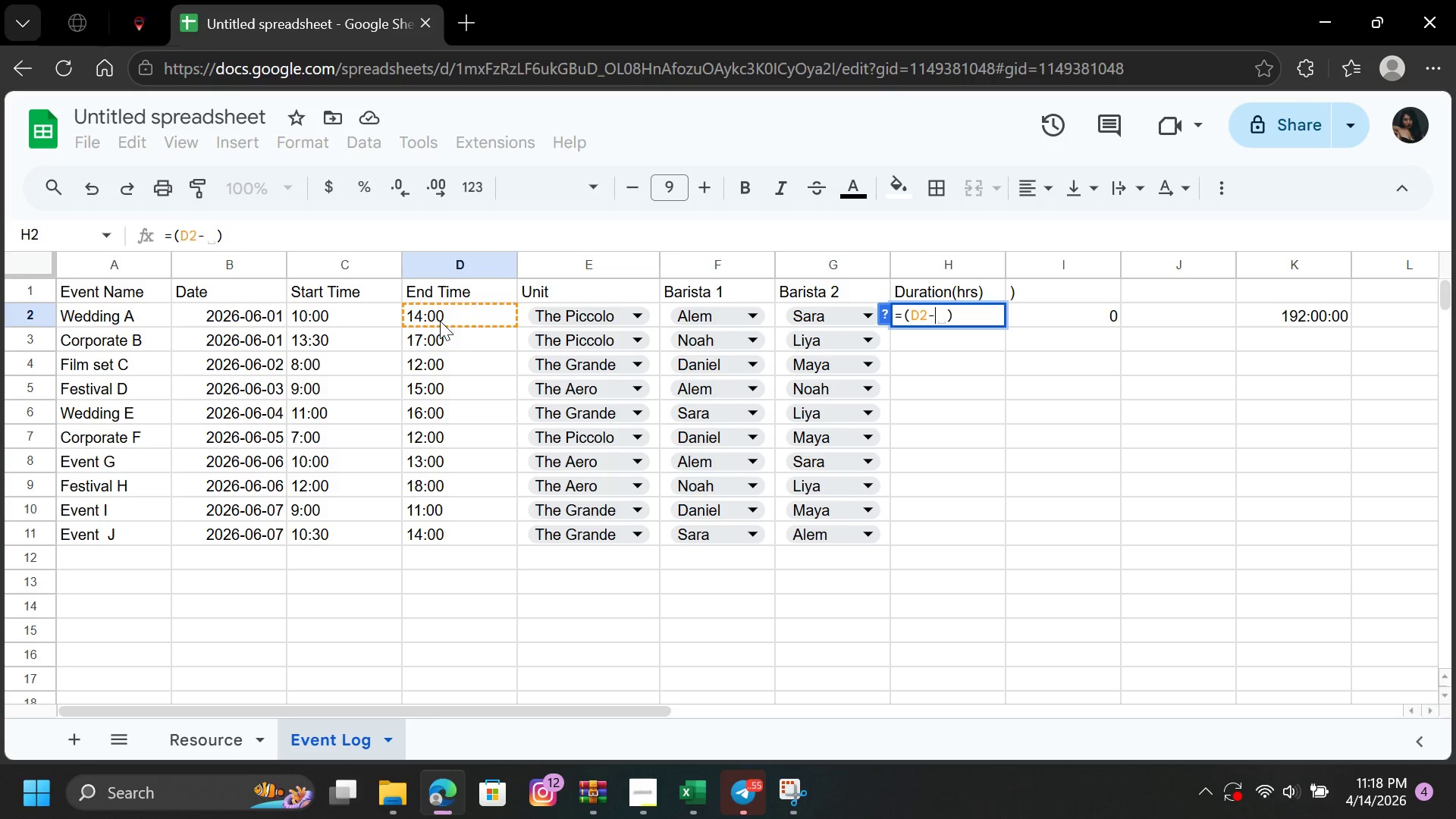 
left_click([349, 315])
 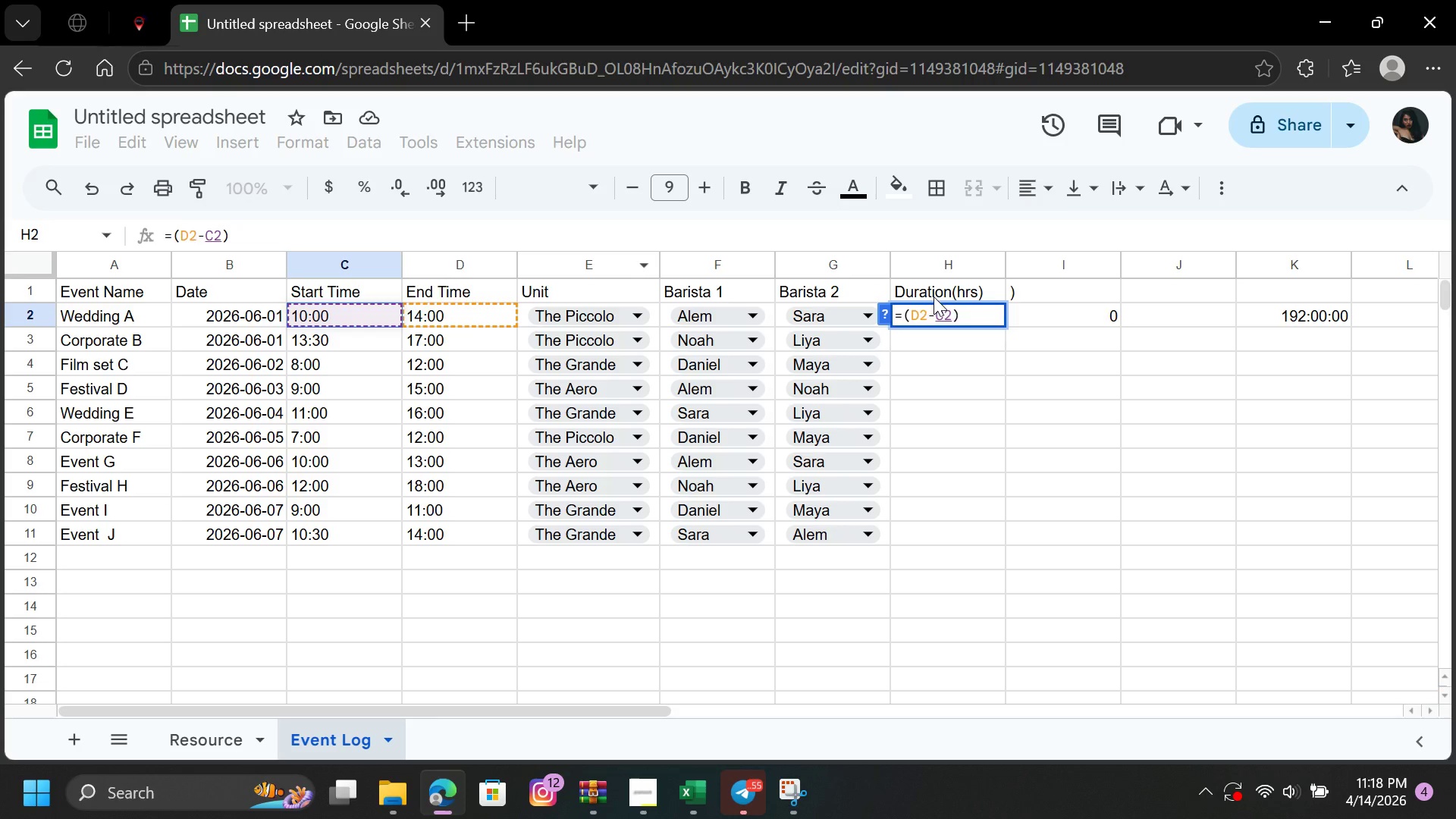 
left_click([976, 312])
 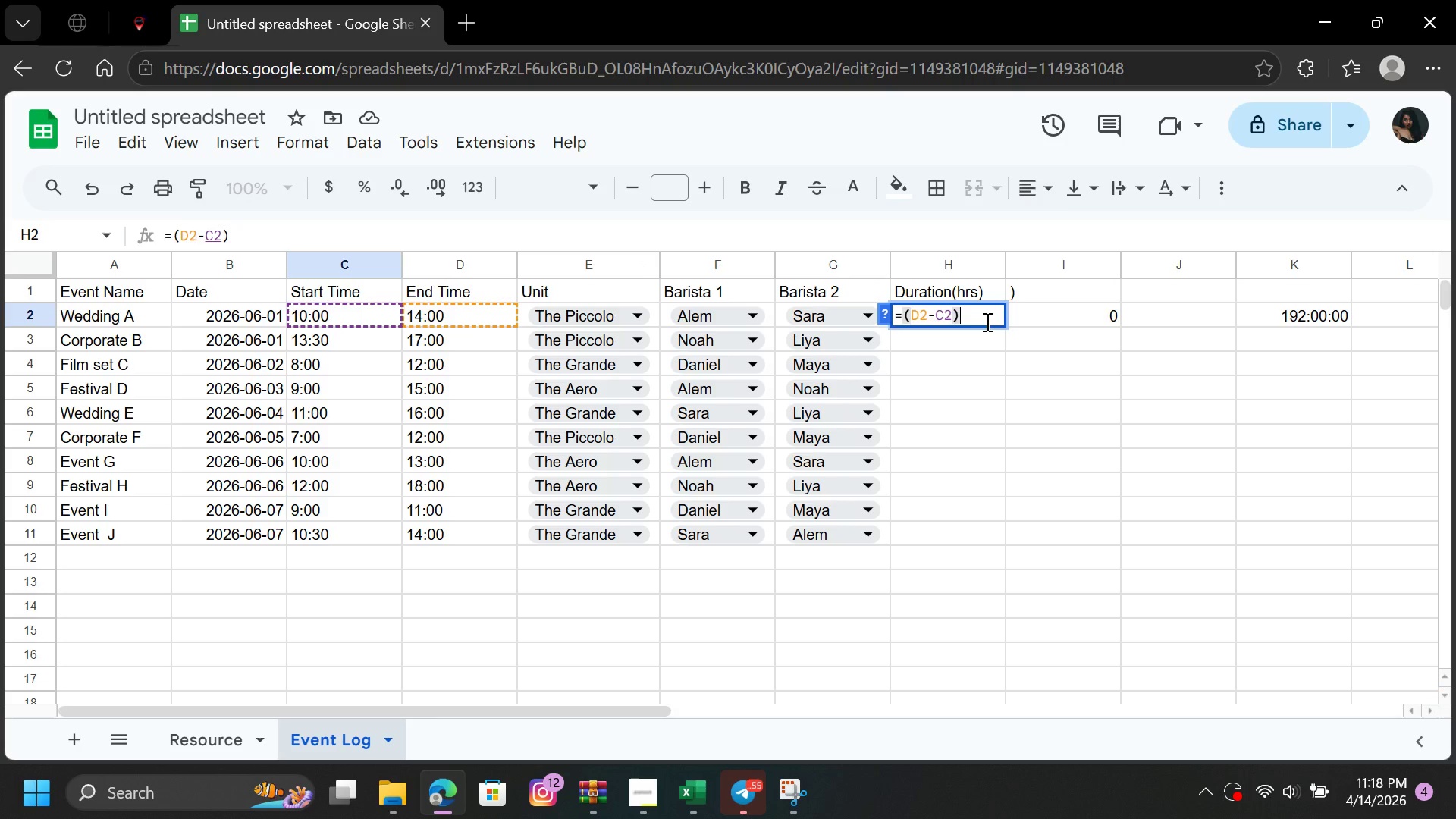 
type(*24)
 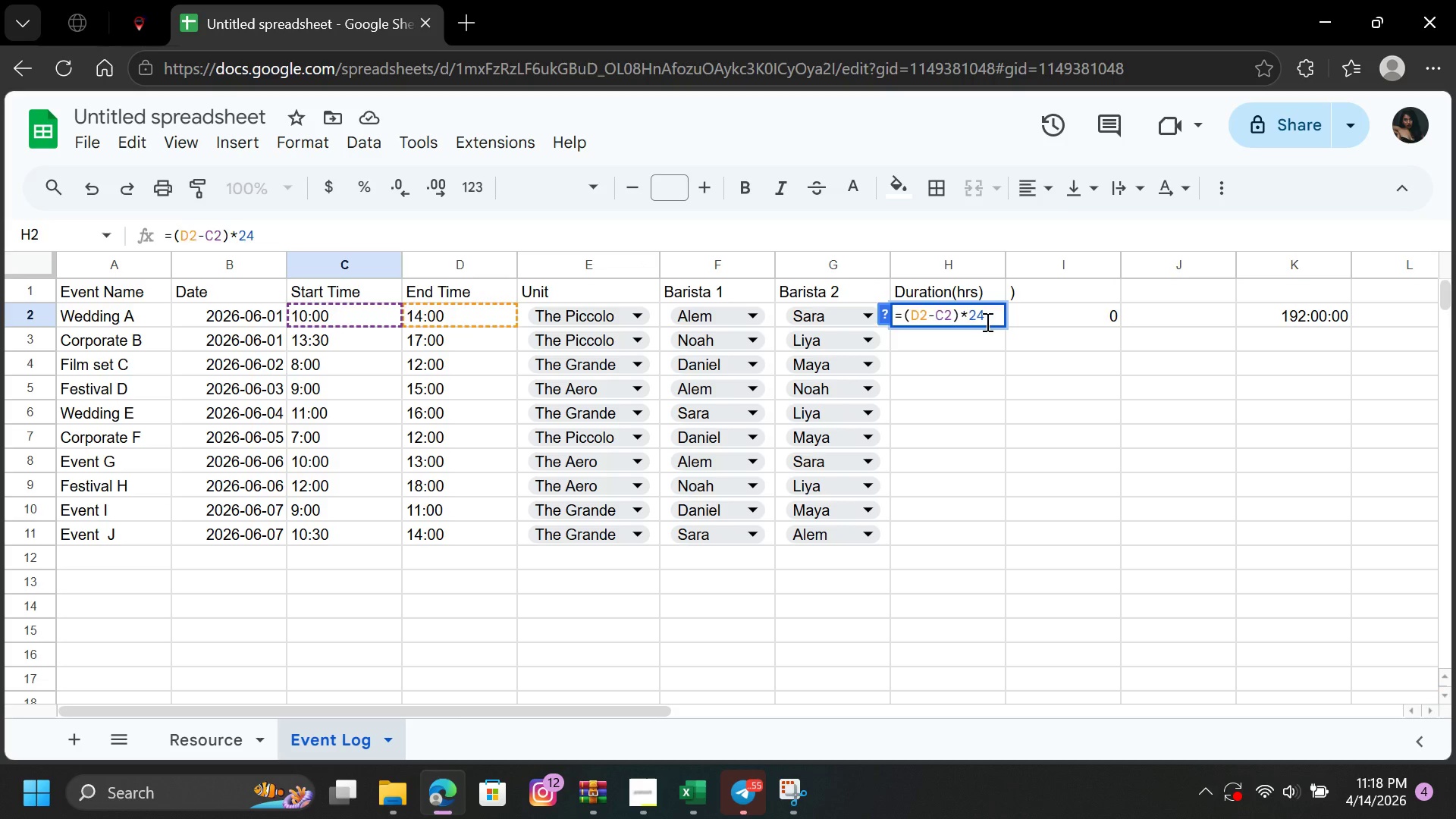 
key(Enter)
 